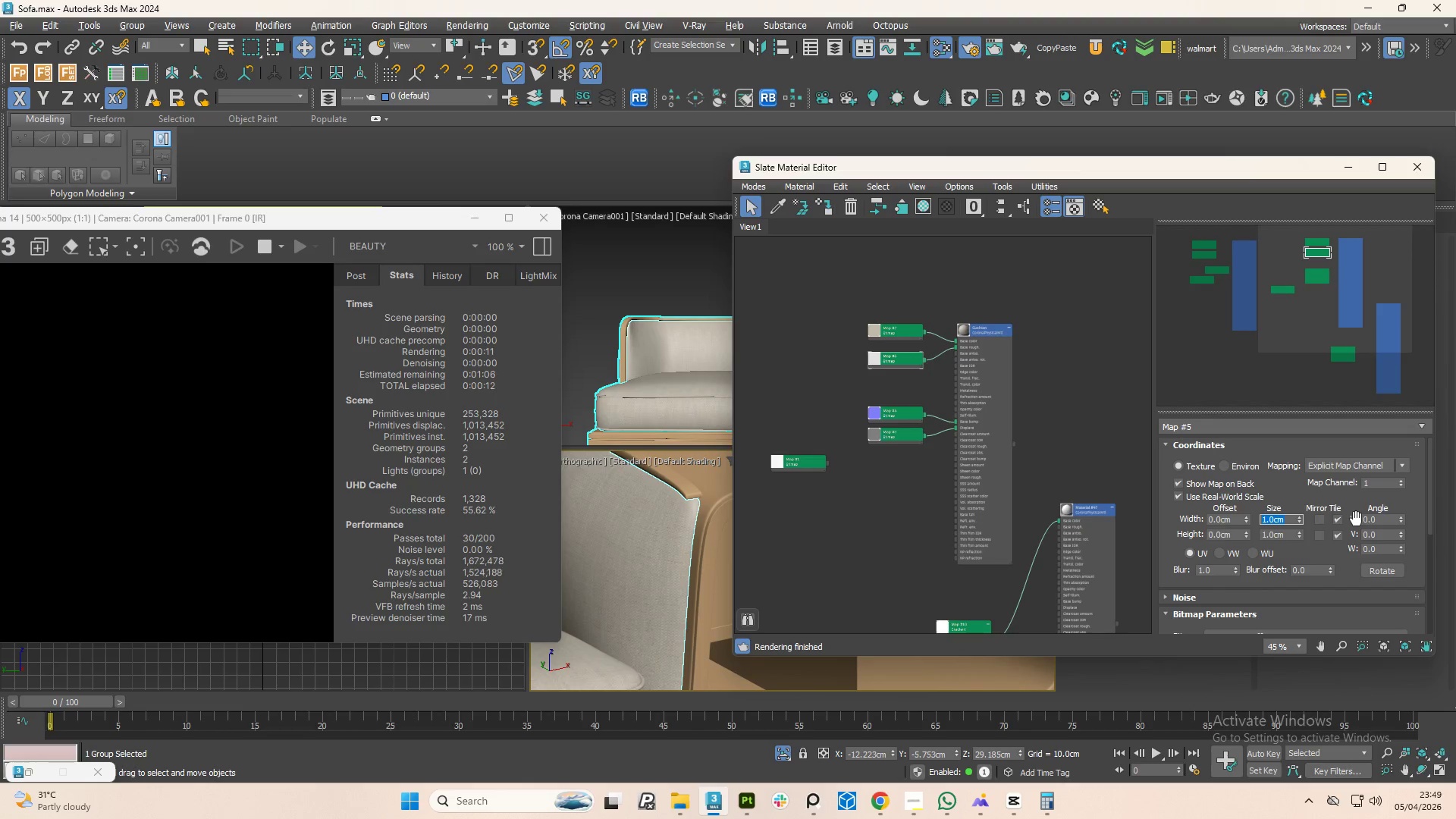 
key(Numpad1)
 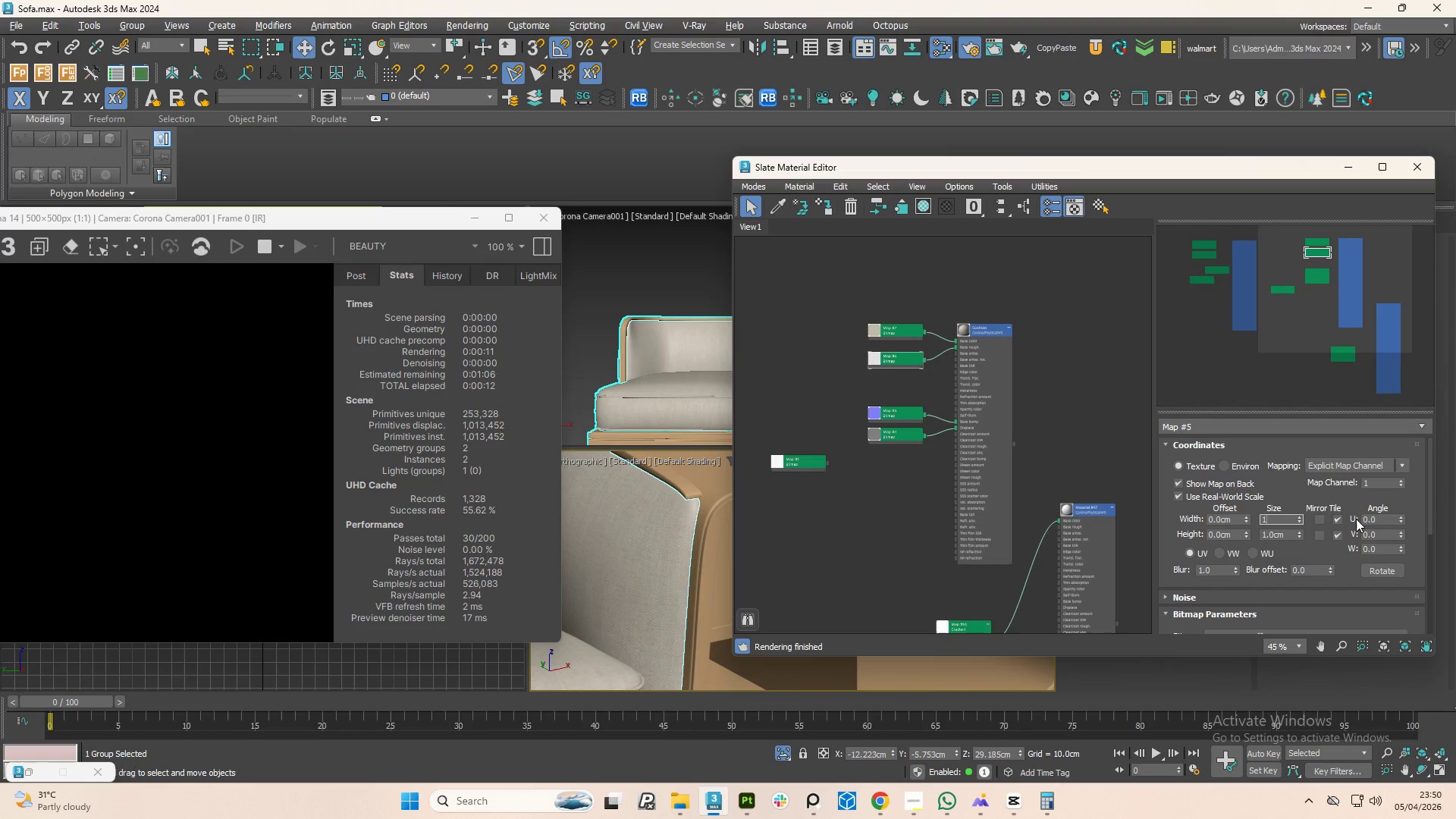 
key(Numpad0)
 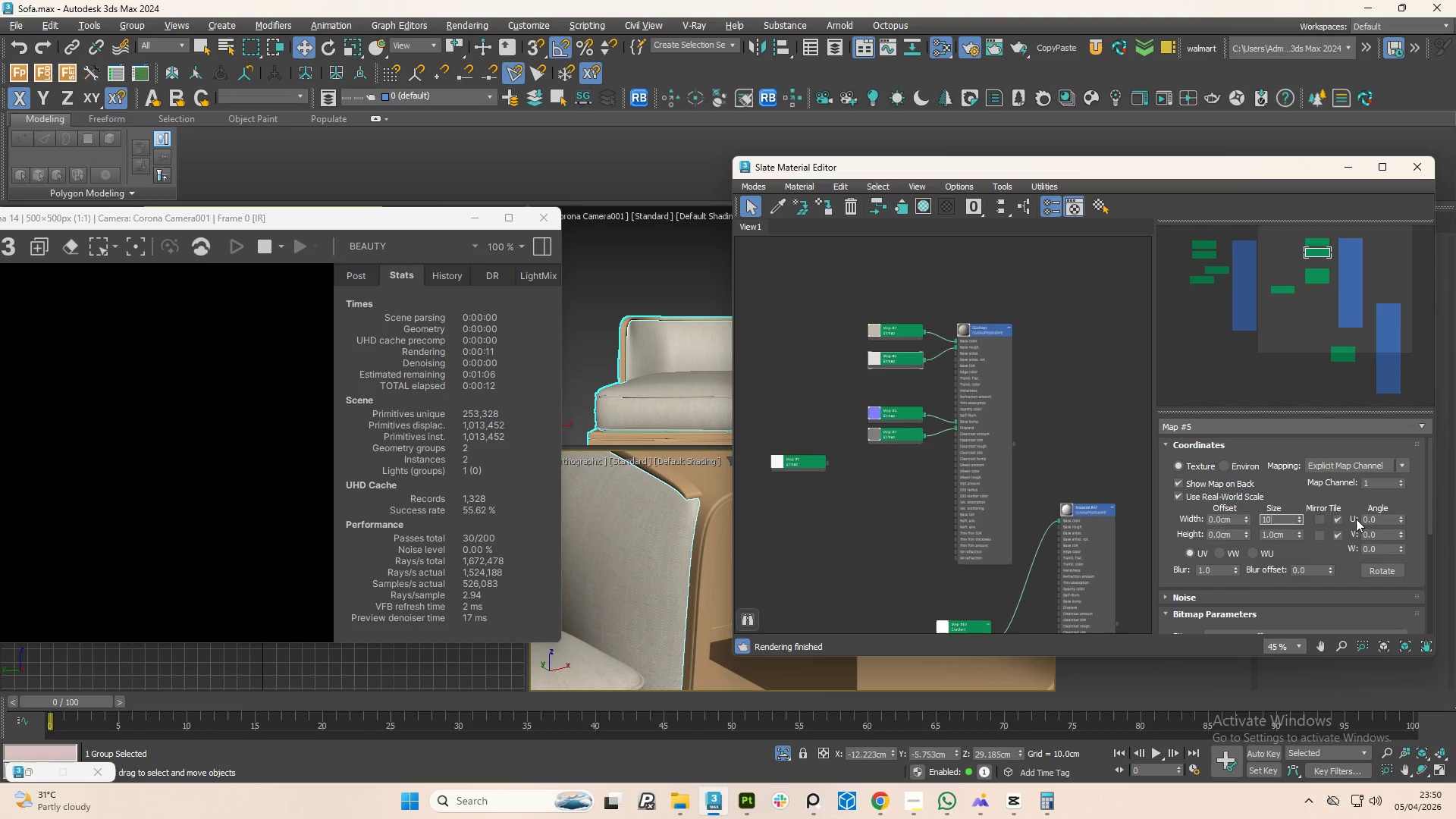 
key(Numpad0)
 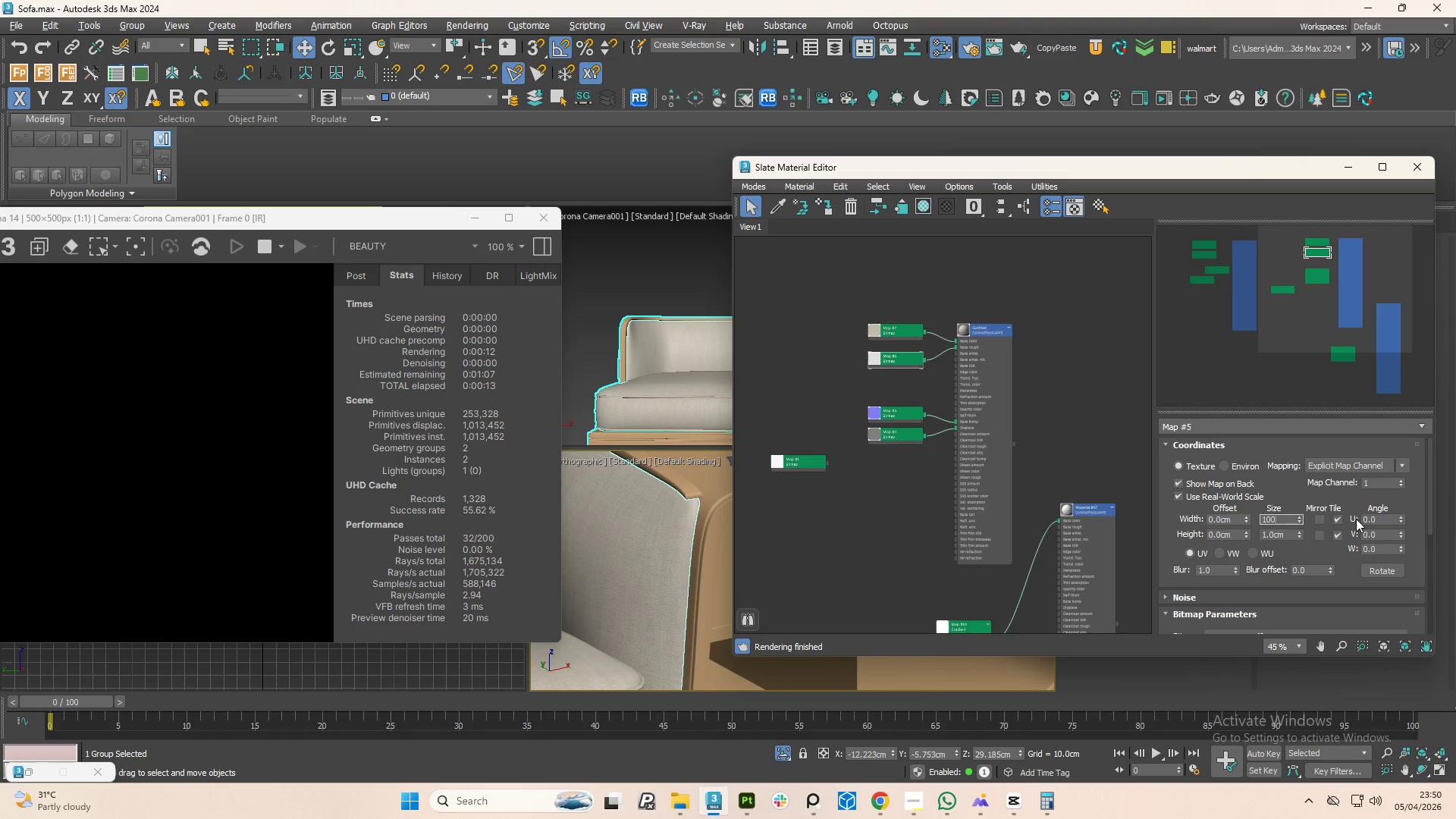 
key(Tab)
 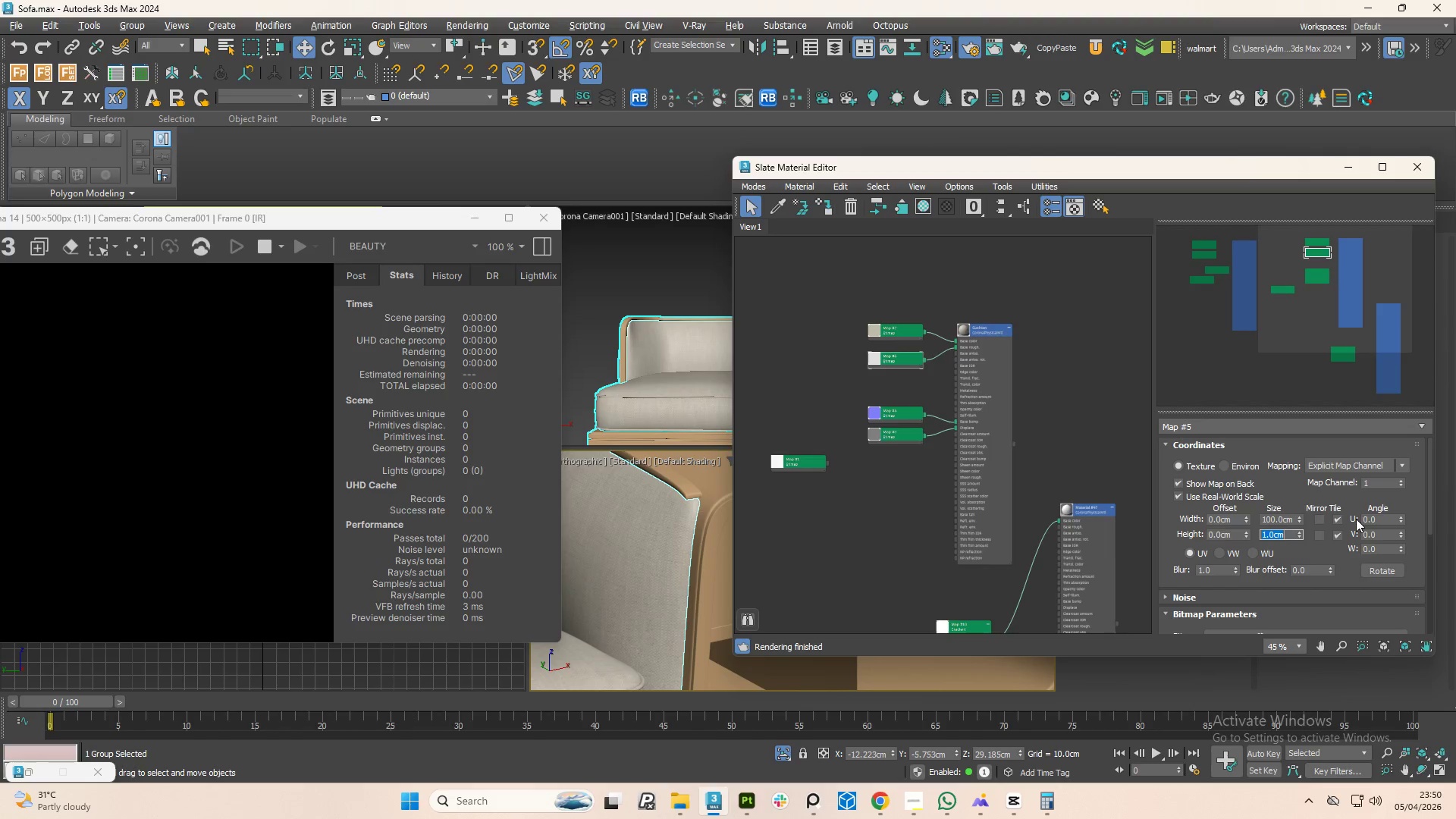 
key(Numpad1)
 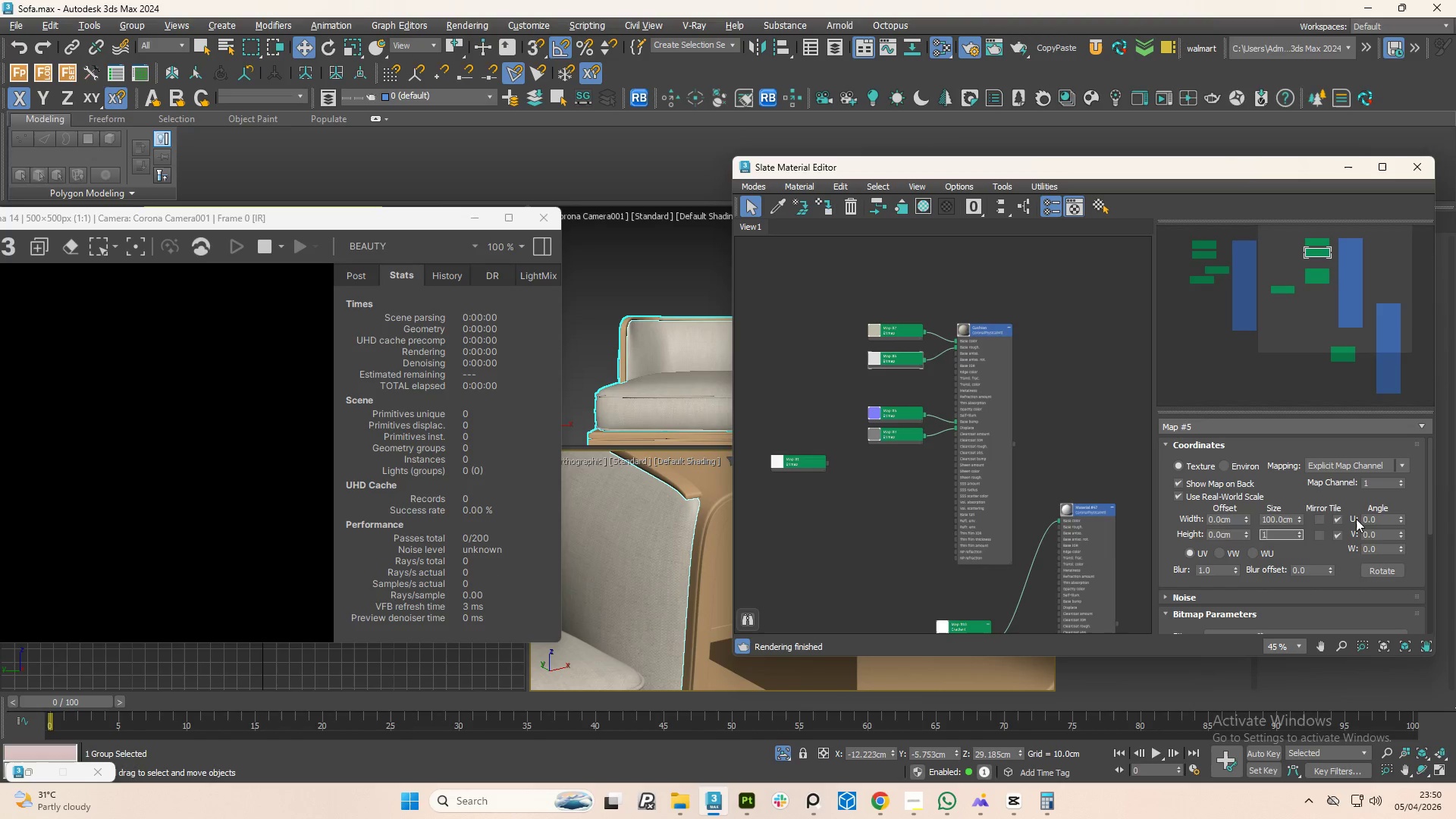 
key(Numpad0)
 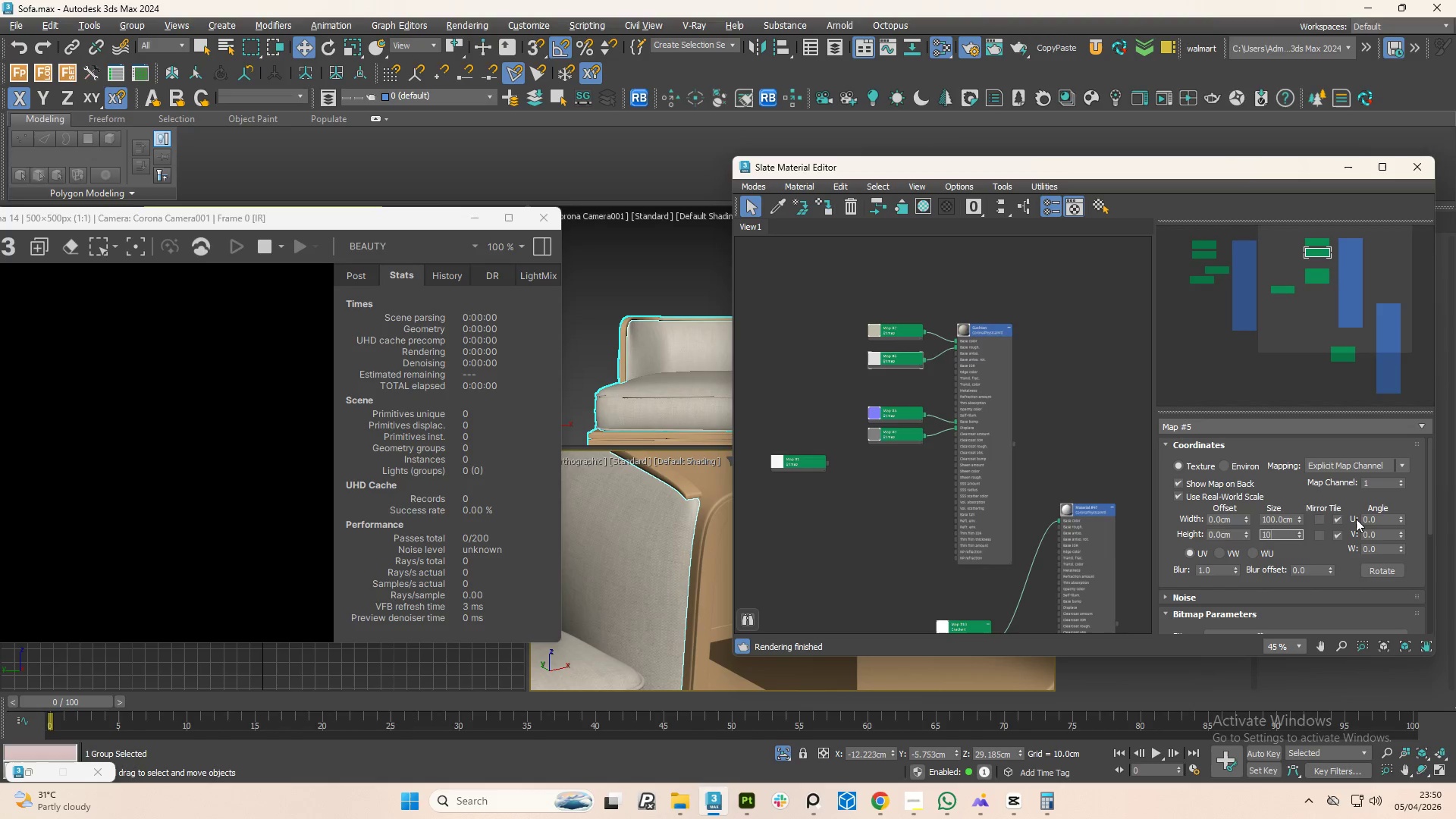 
key(Numpad0)
 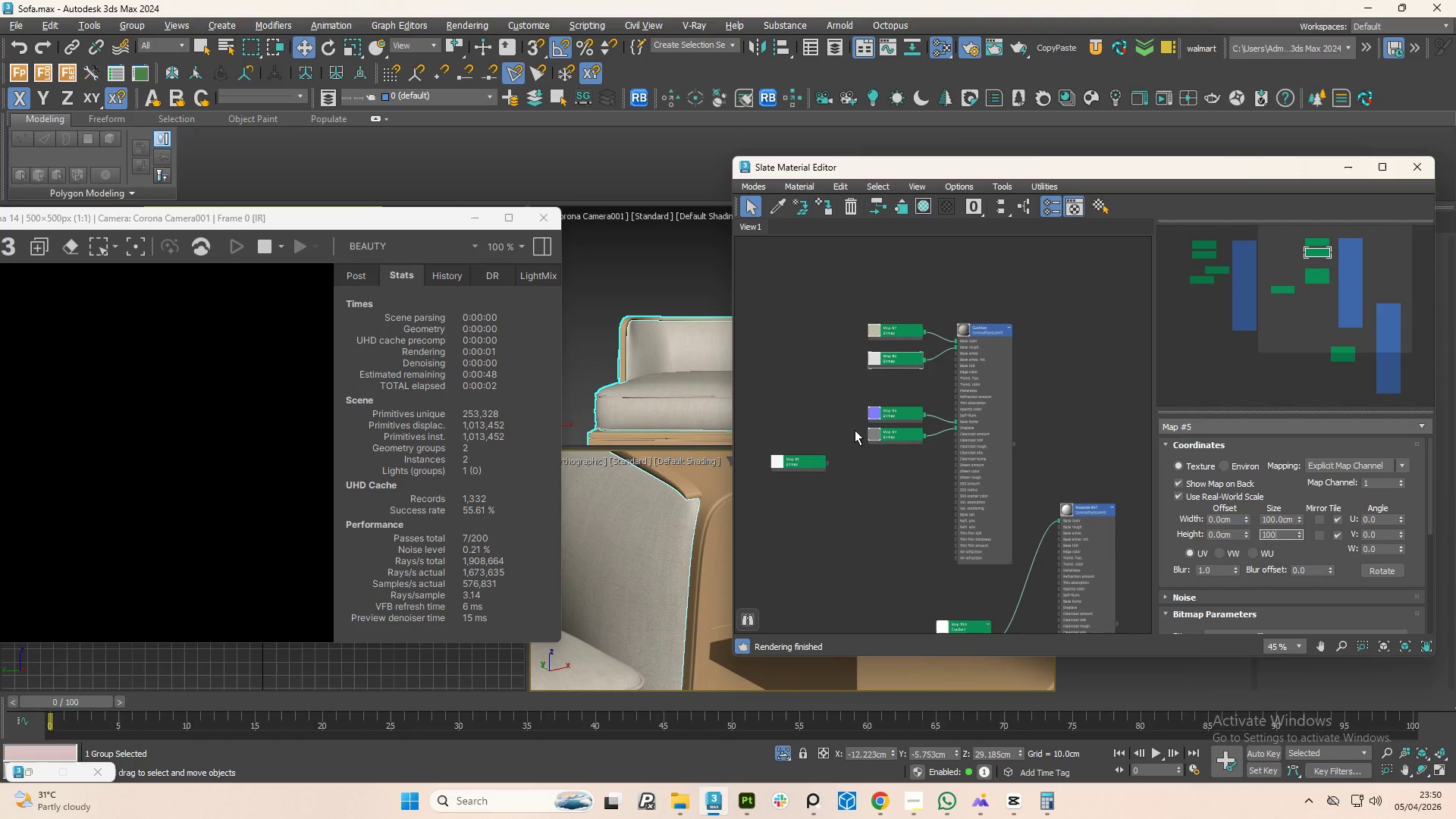 
left_click([890, 414])
 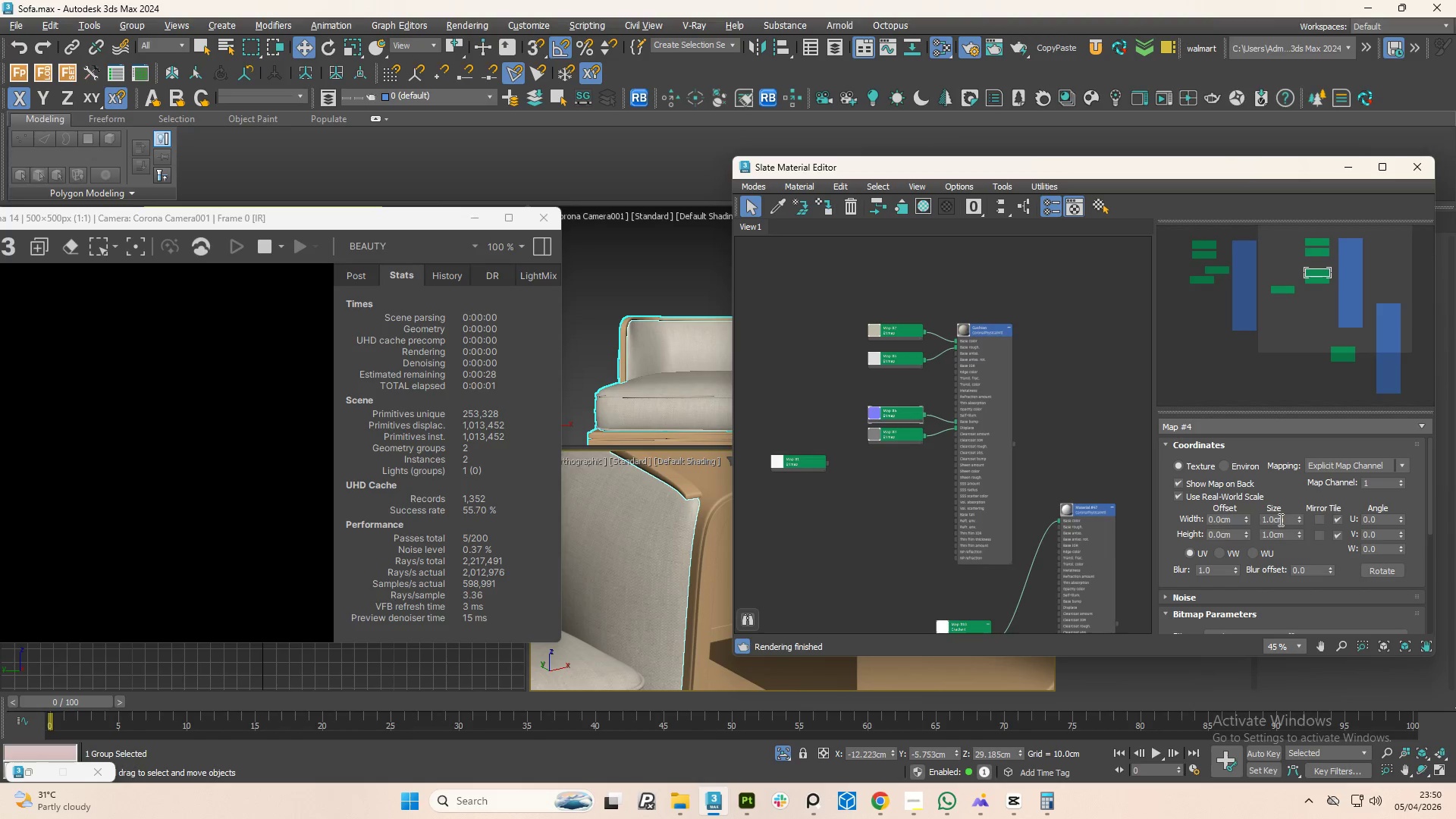 
double_click([1287, 519])
 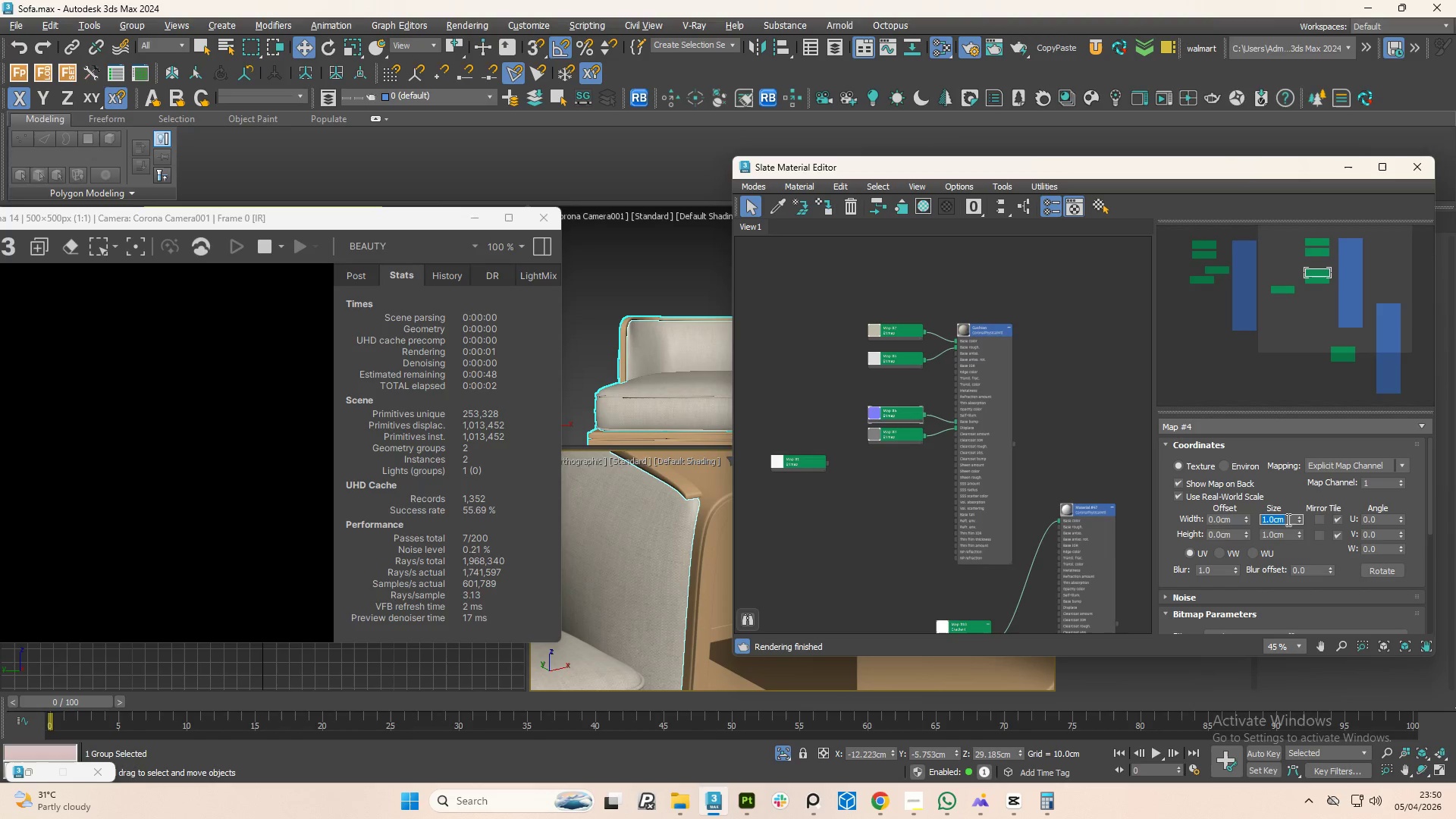 
key(Numpad1)
 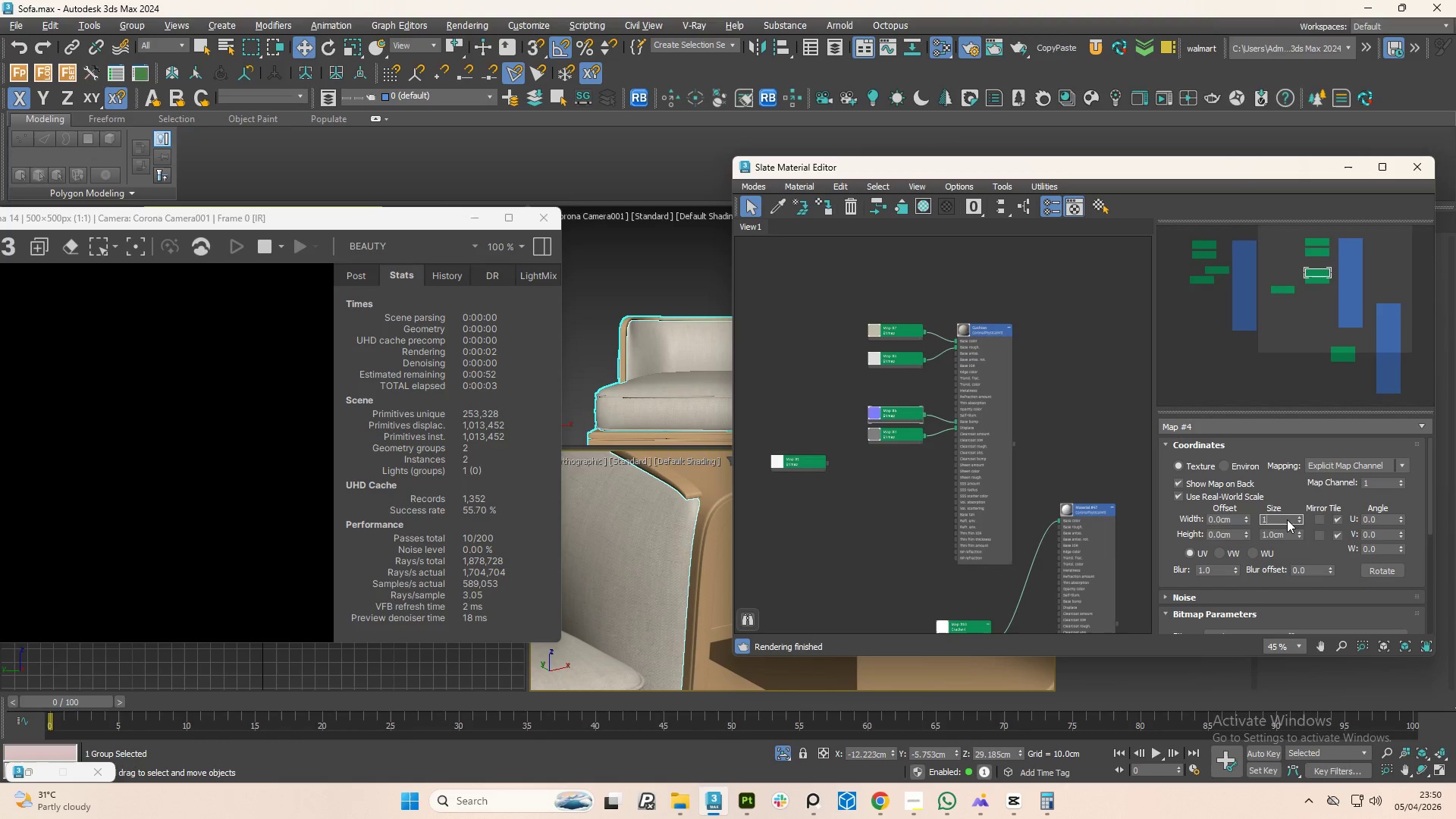 
key(Numpad0)
 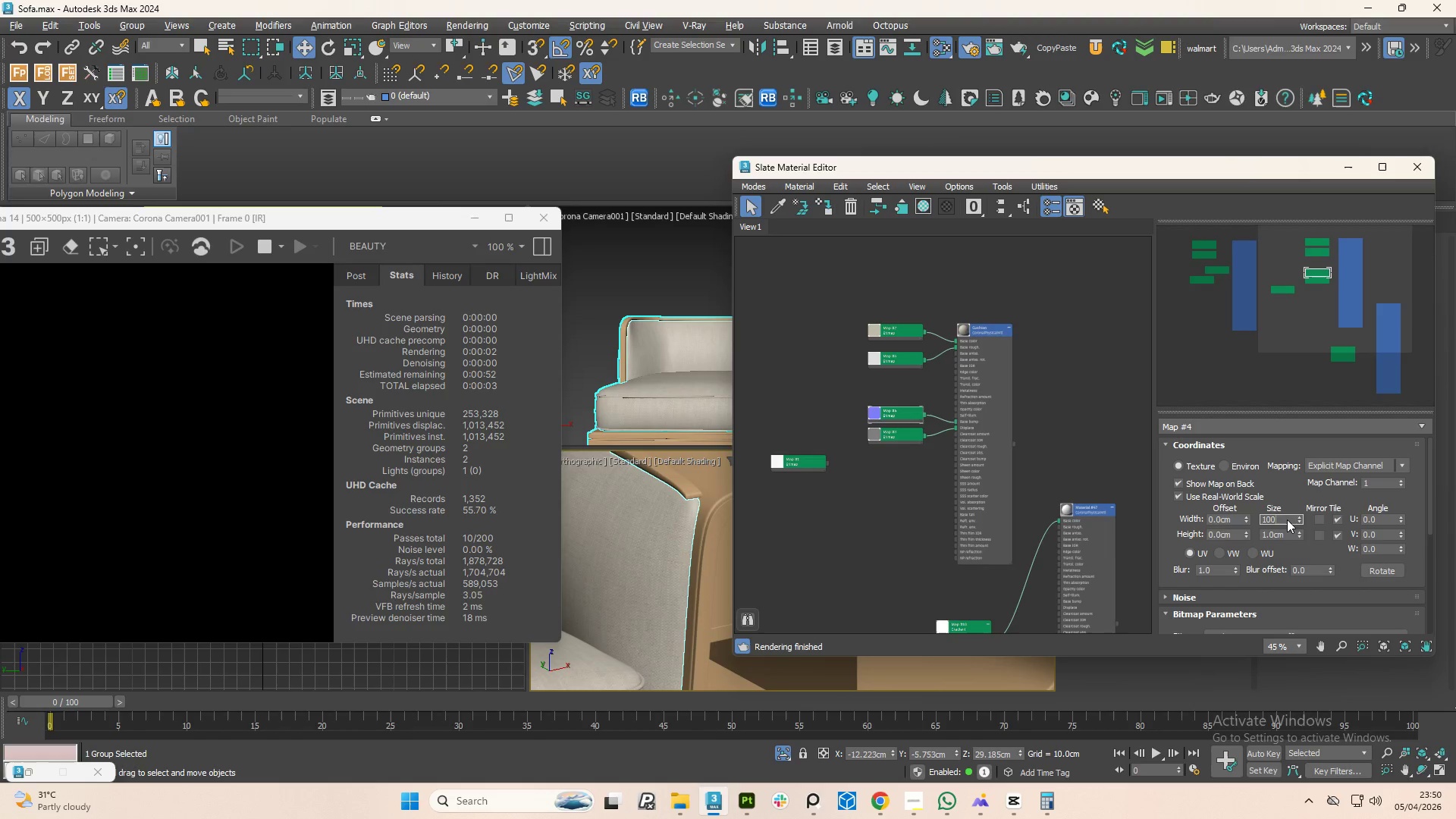 
key(Numpad0)
 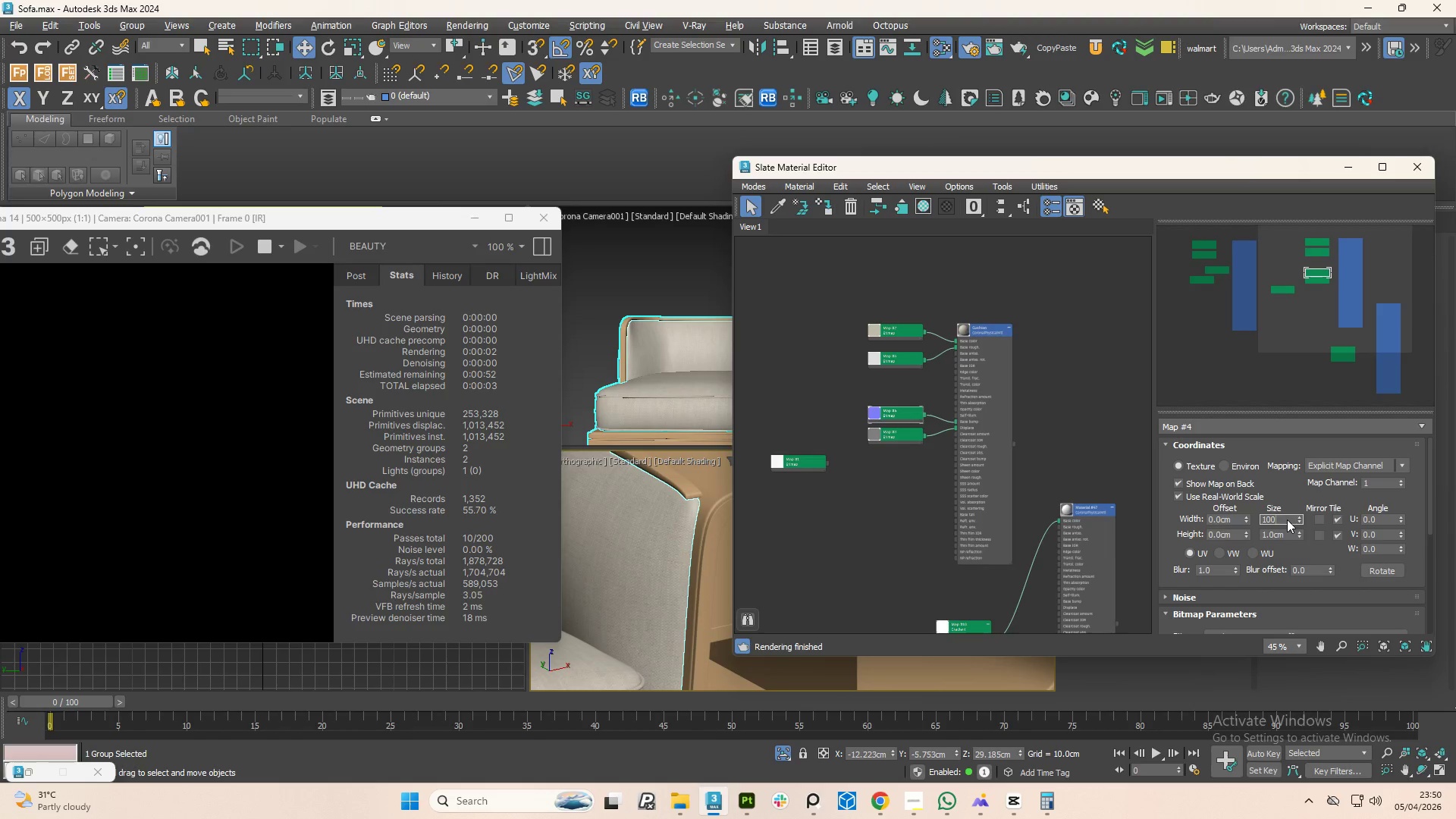 
key(Tab)
 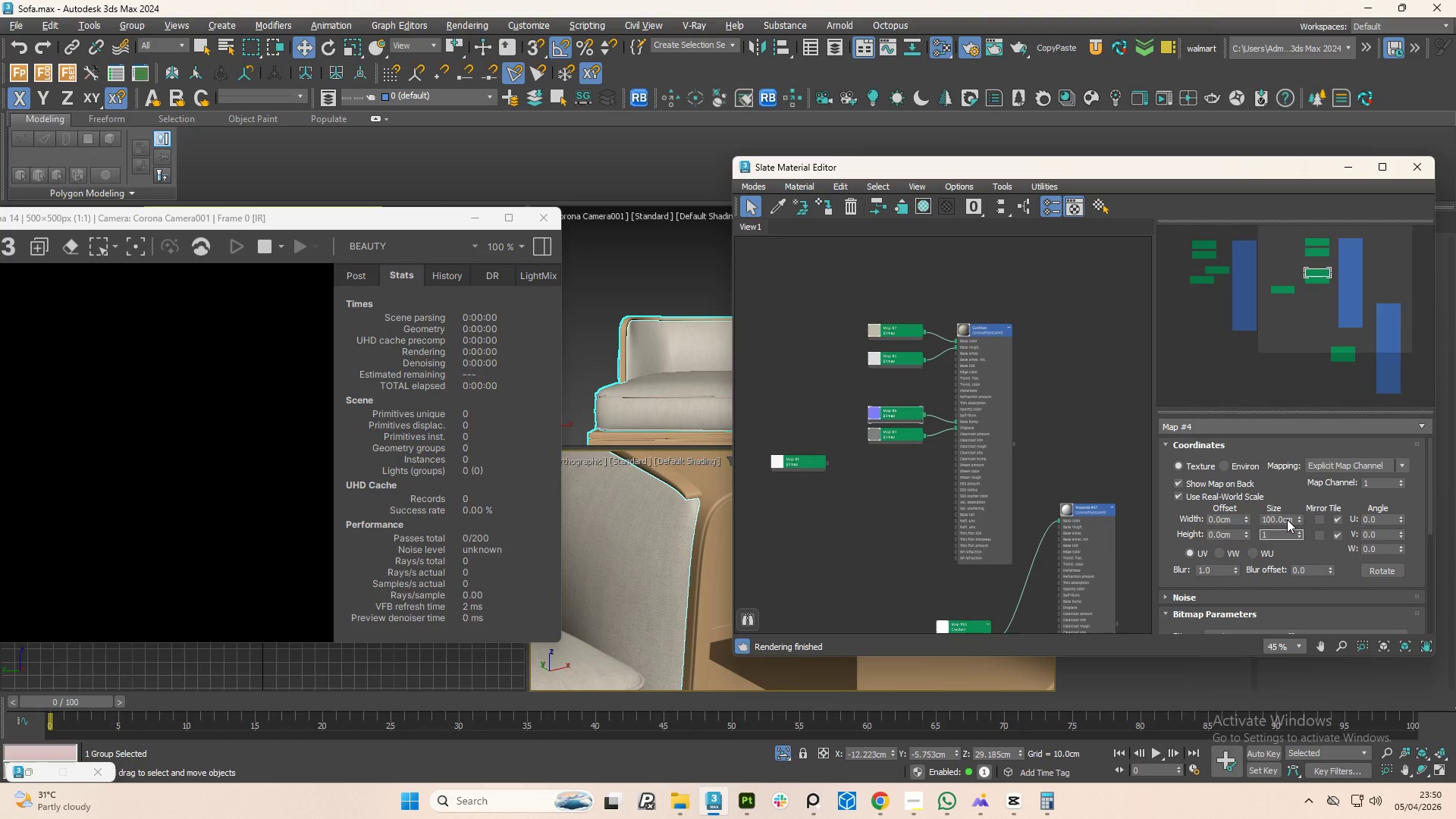 
key(Numpad1)
 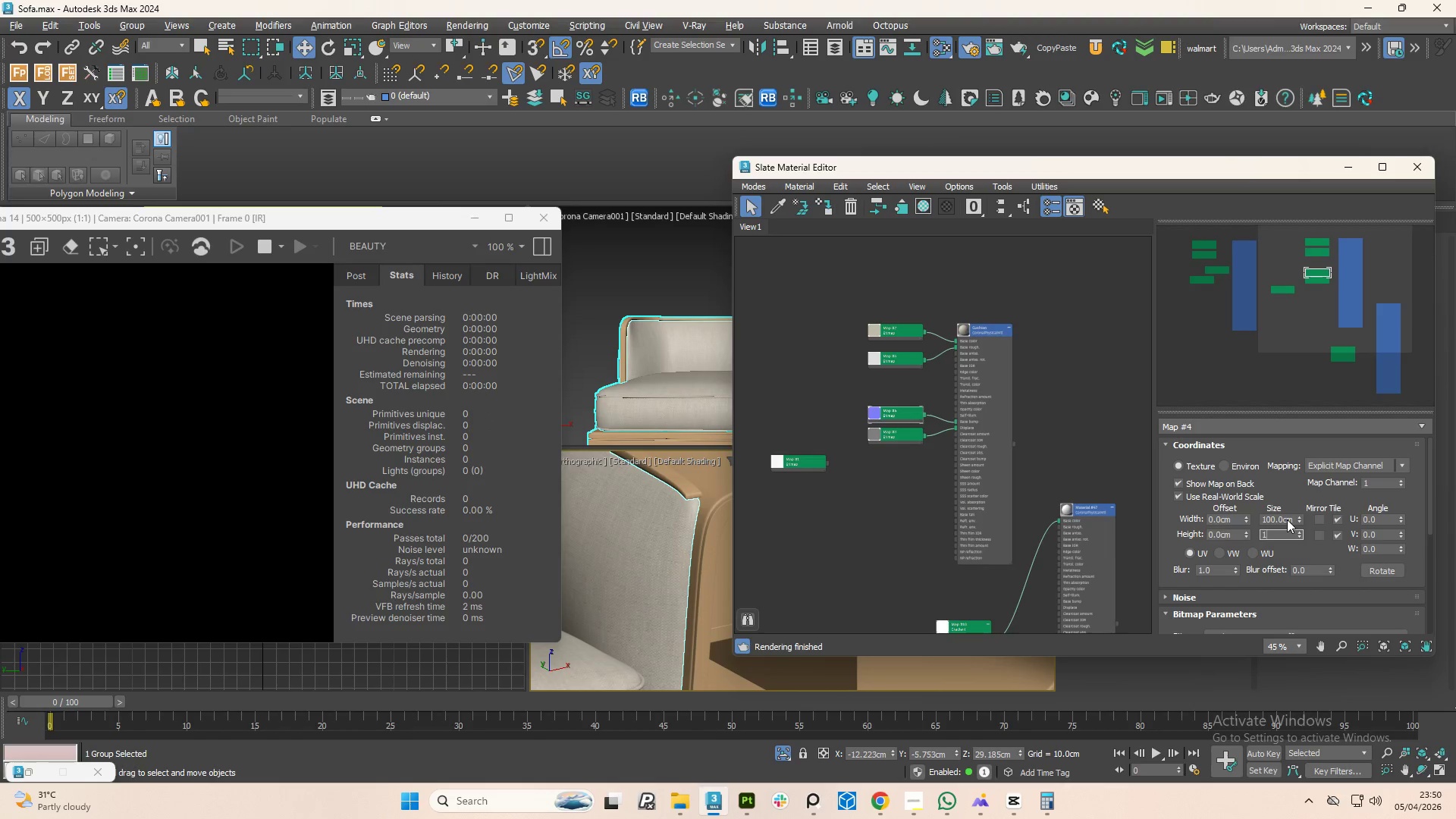 
key(Numpad0)
 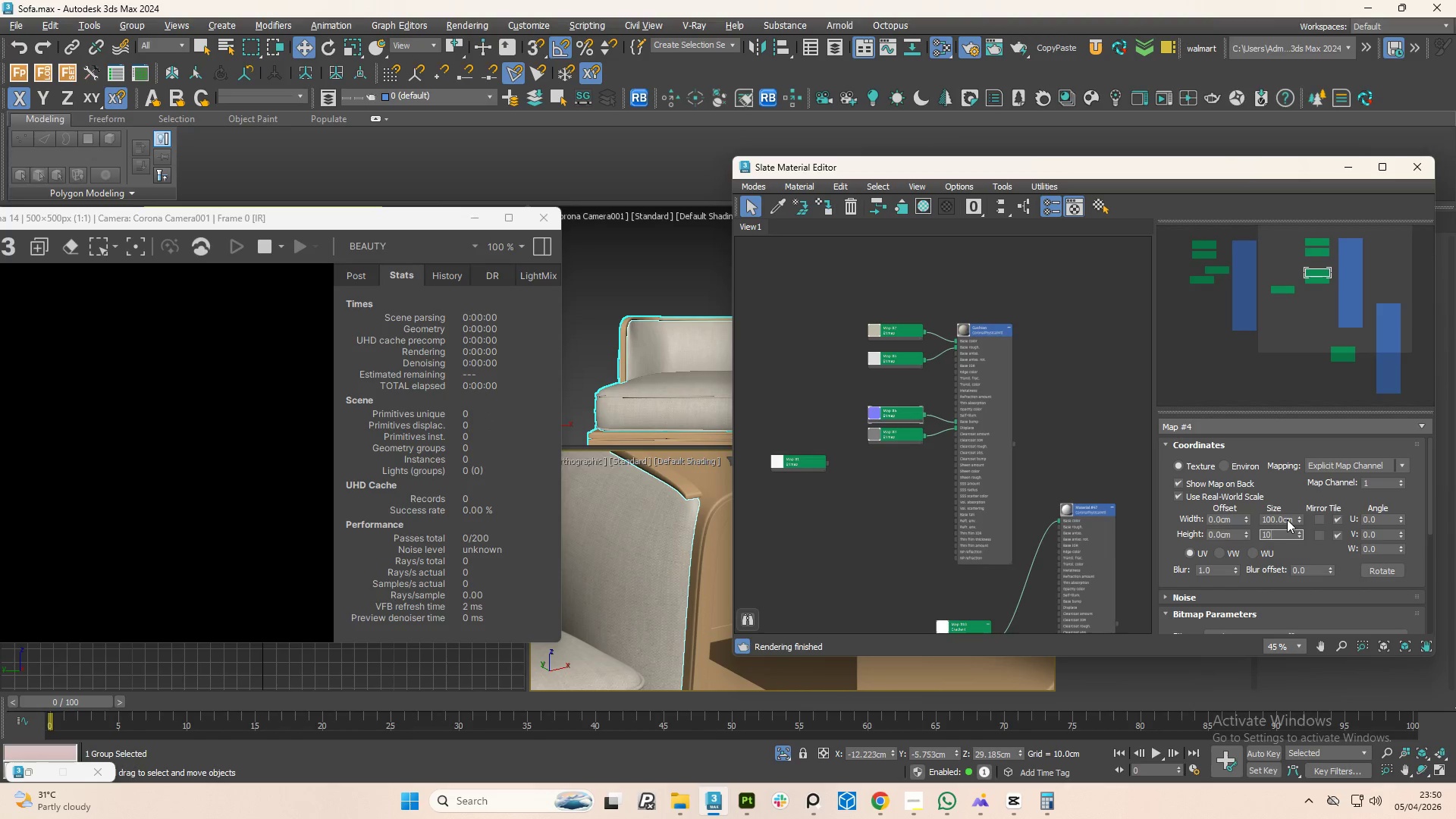 
key(Numpad0)
 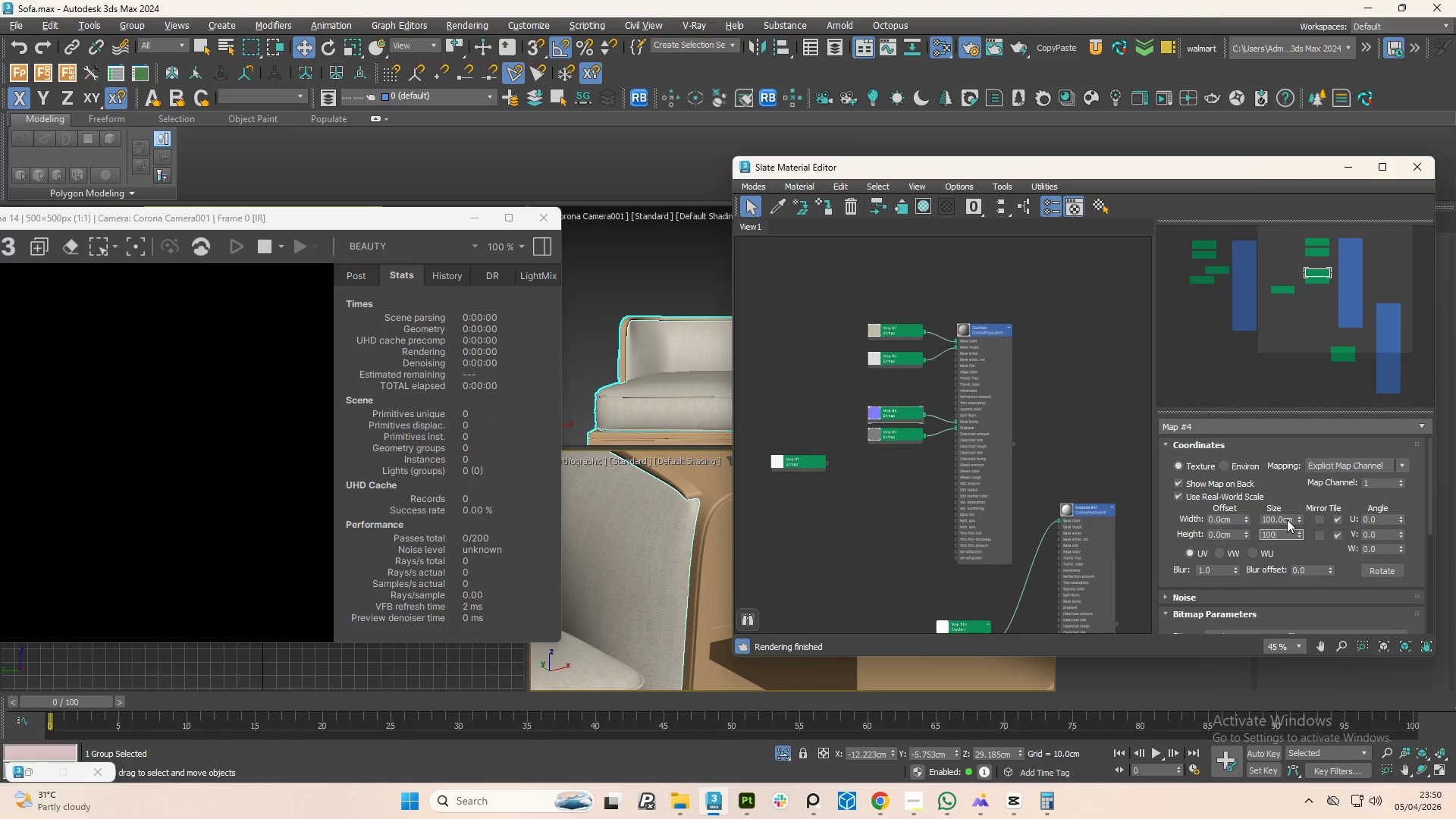 
key(Tab)
 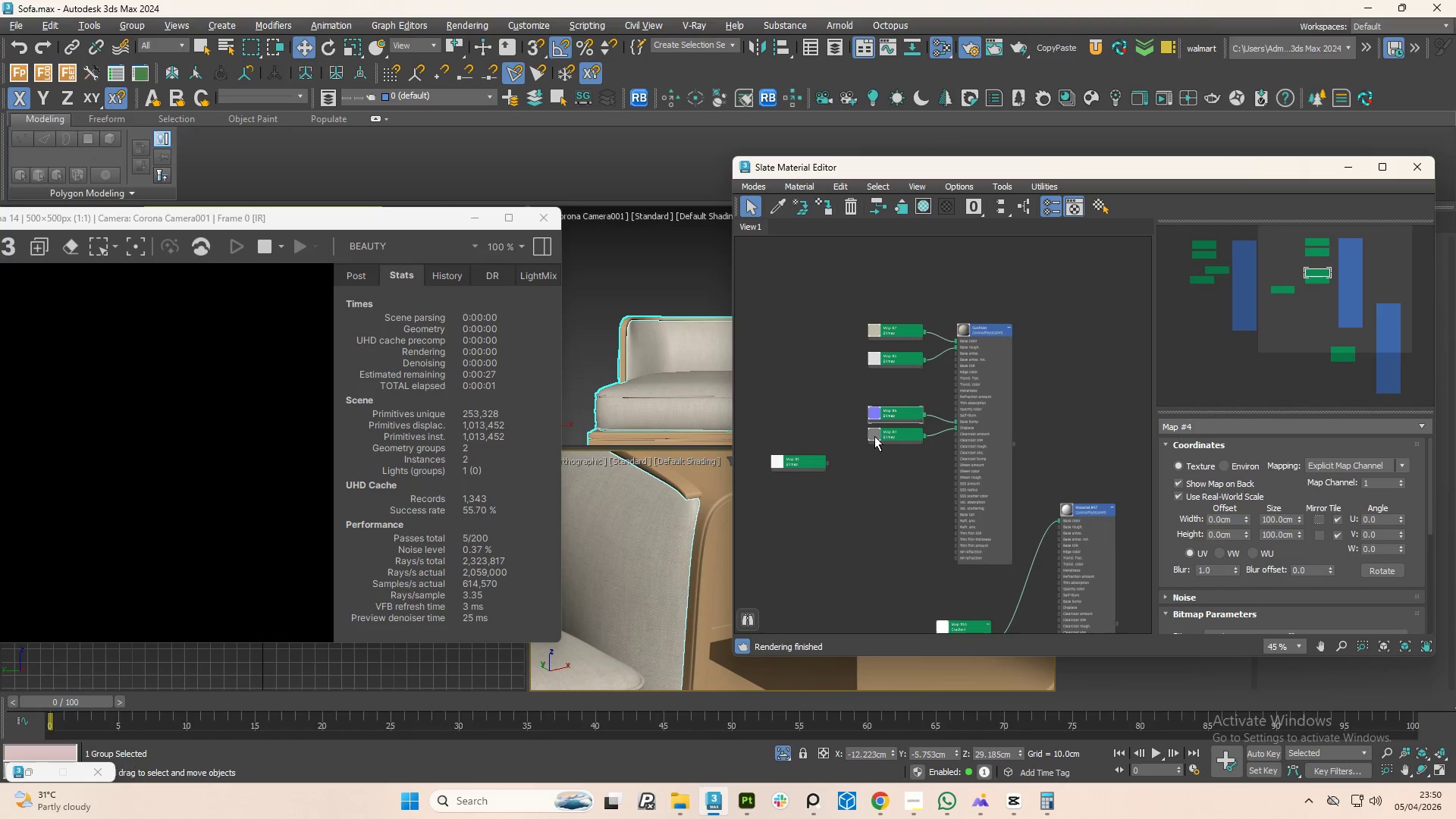 
left_click([877, 435])
 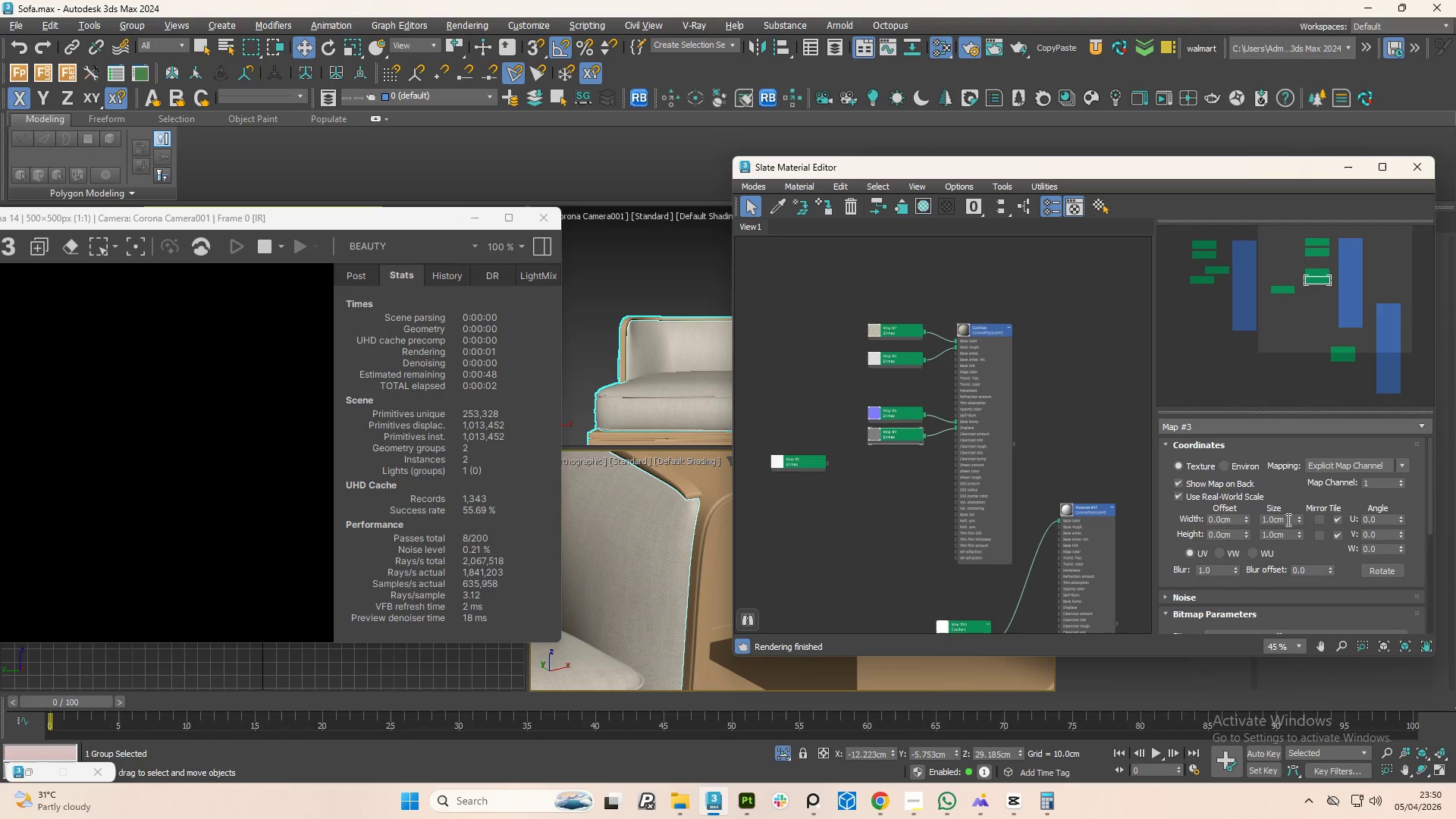 
double_click([1284, 518])
 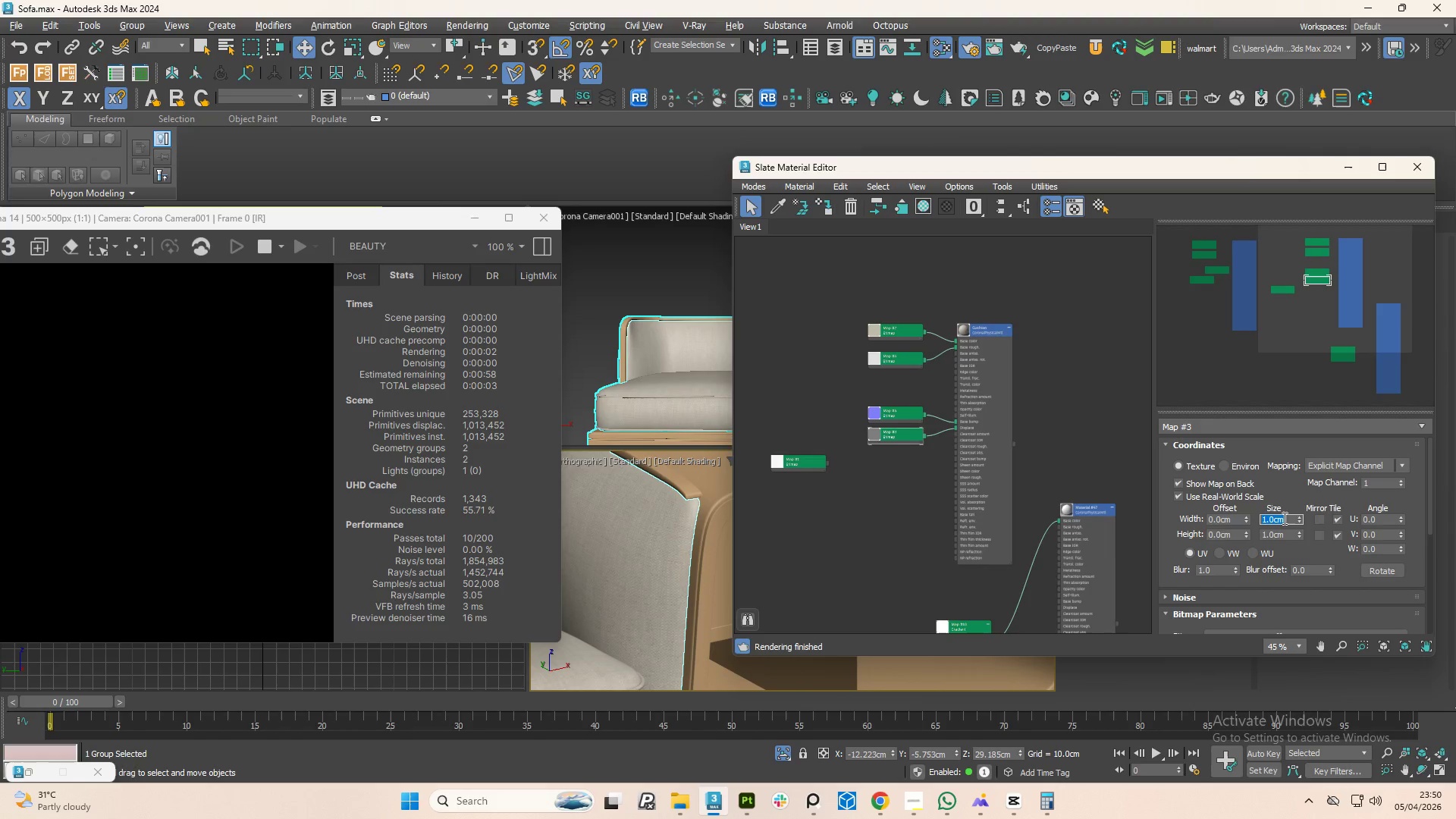 
key(Numpad1)
 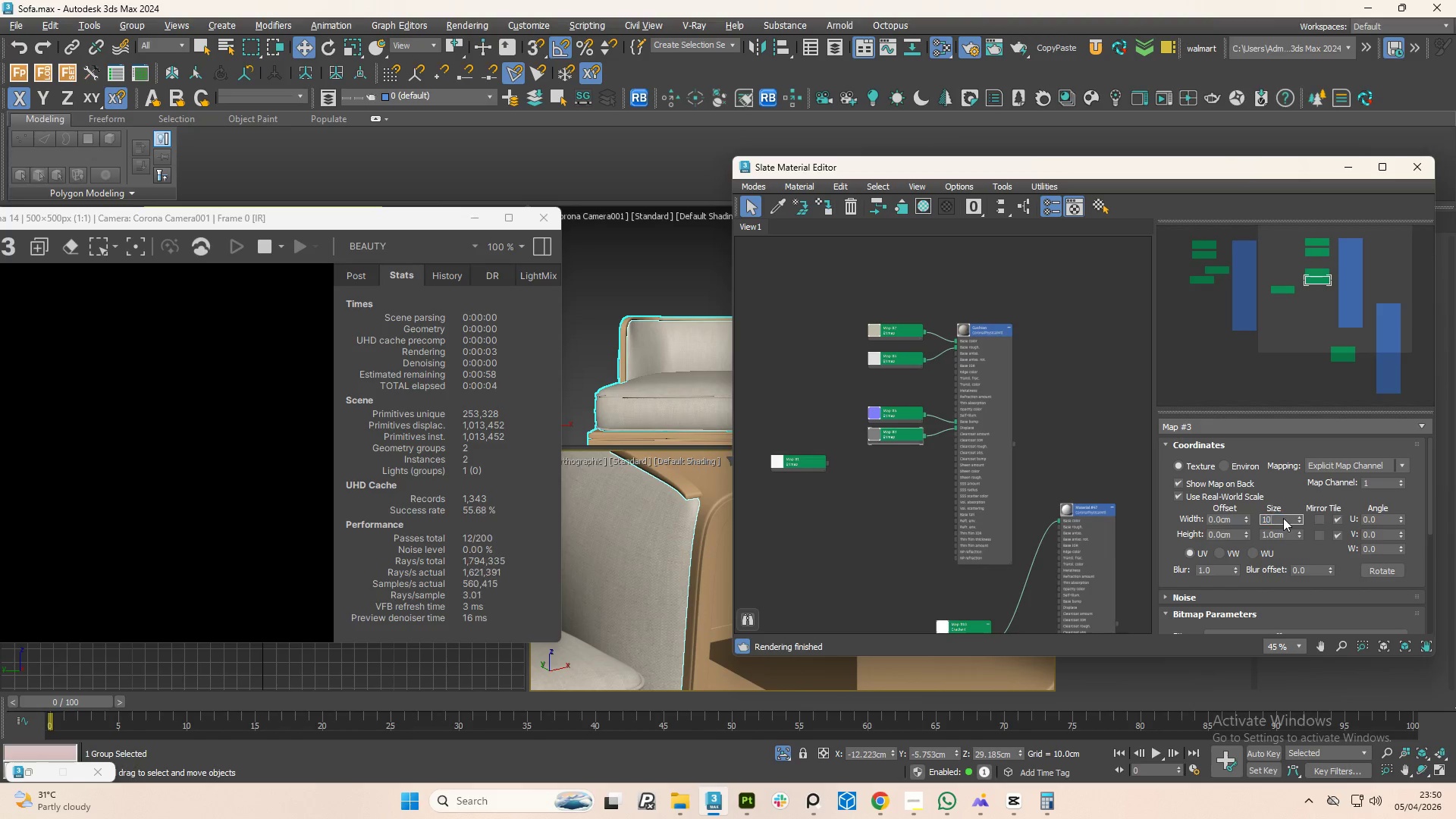 
key(Numpad0)
 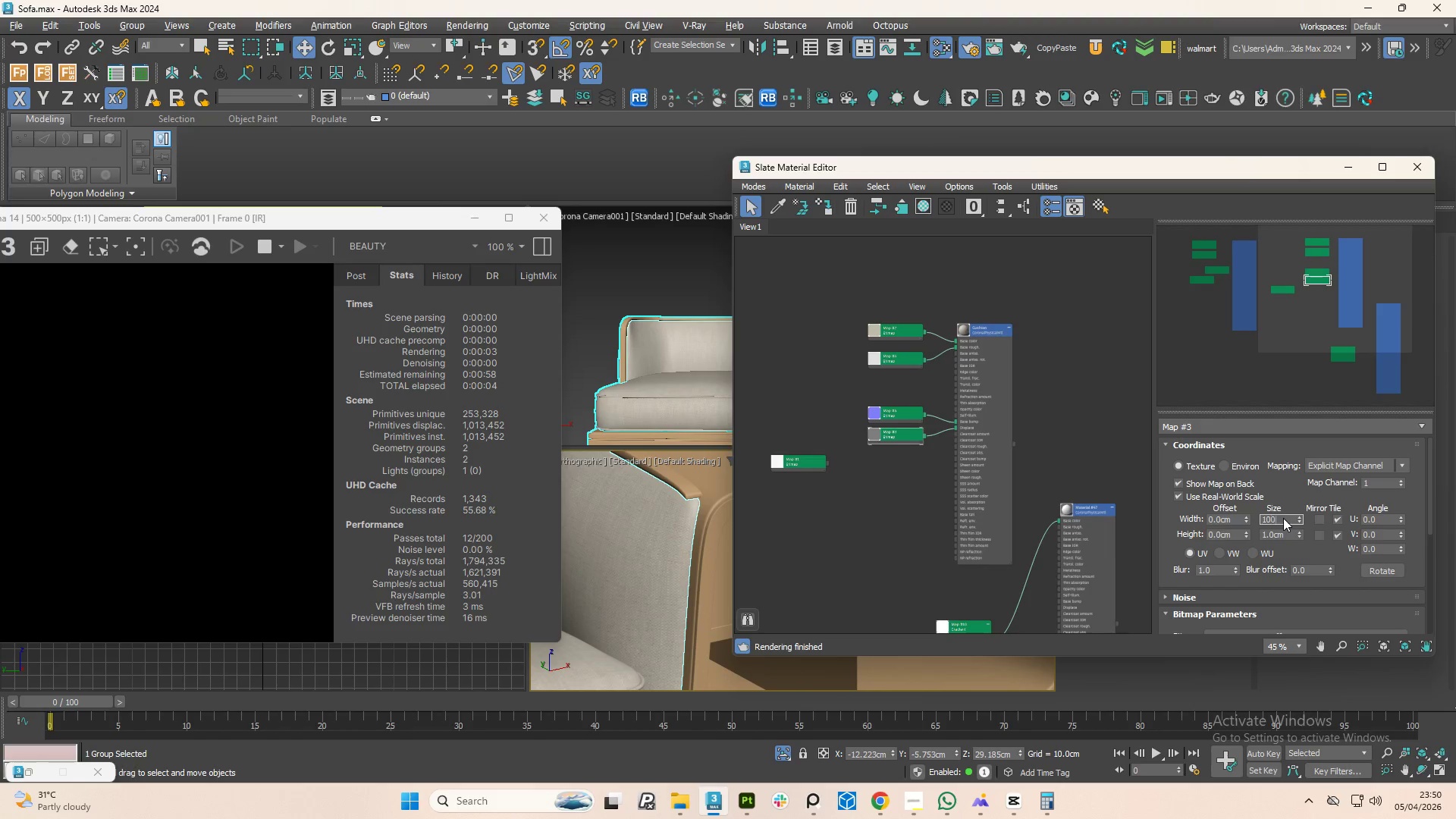 
key(Numpad0)
 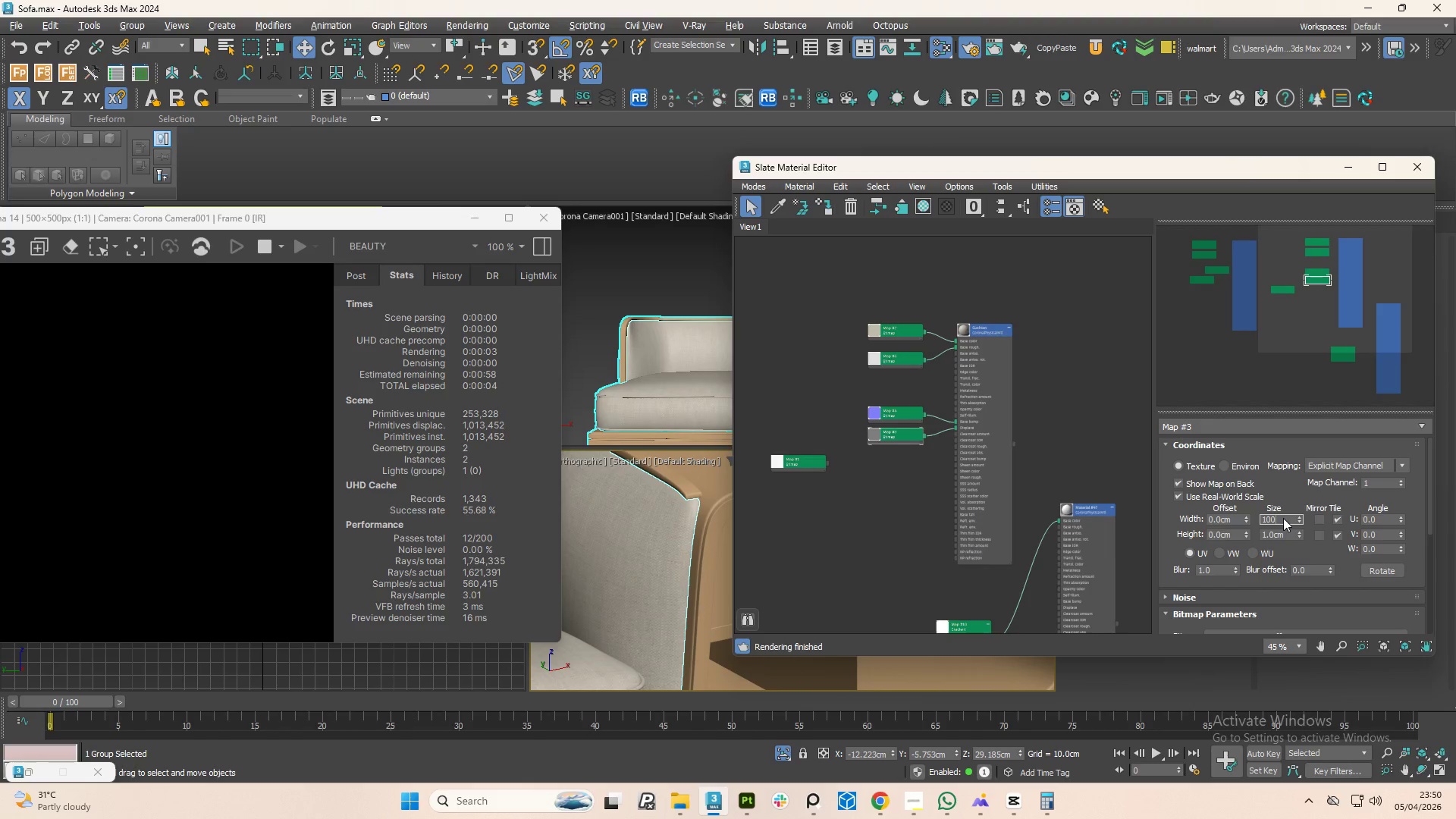 
key(Tab)
 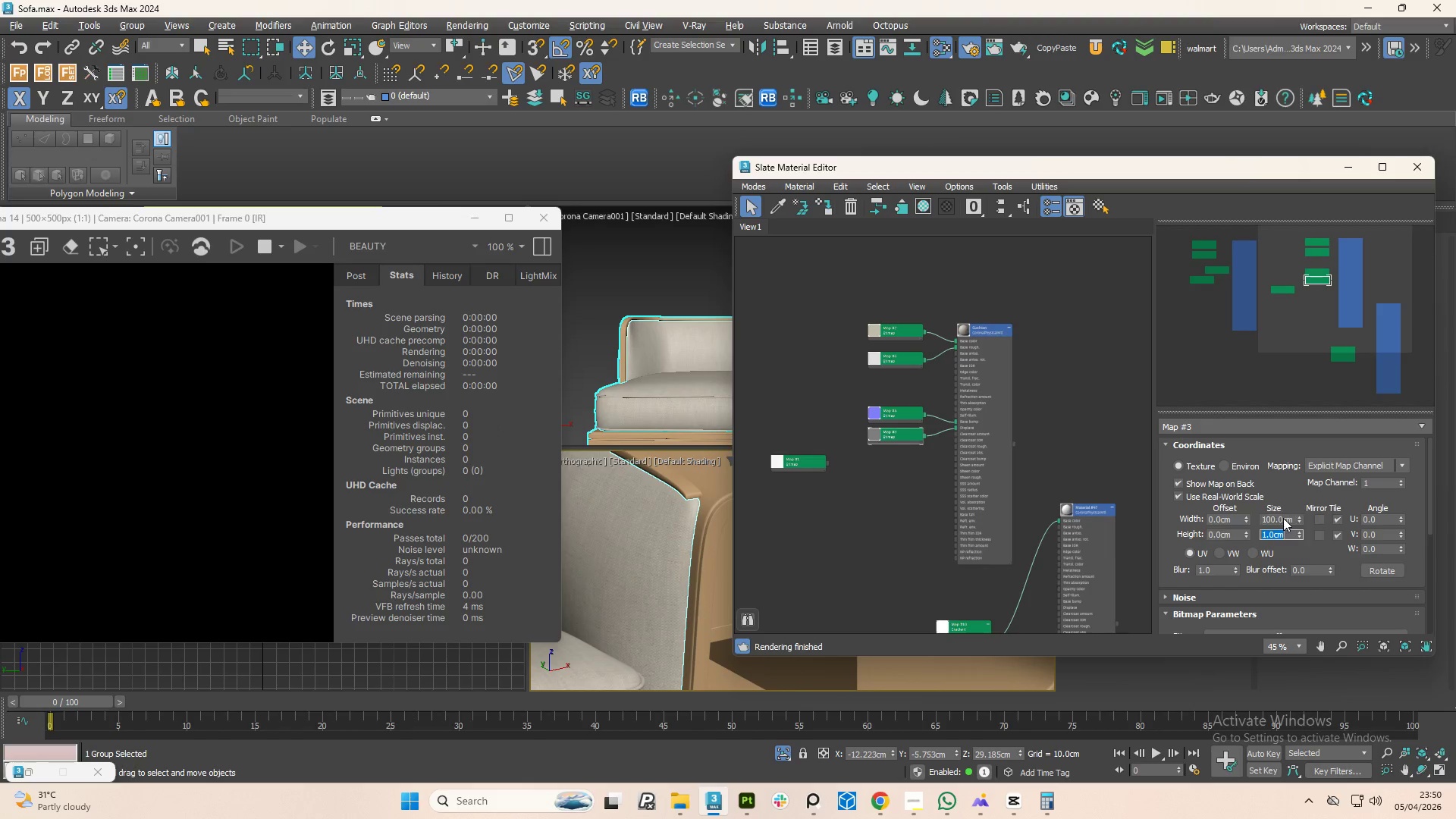 
key(Numpad1)
 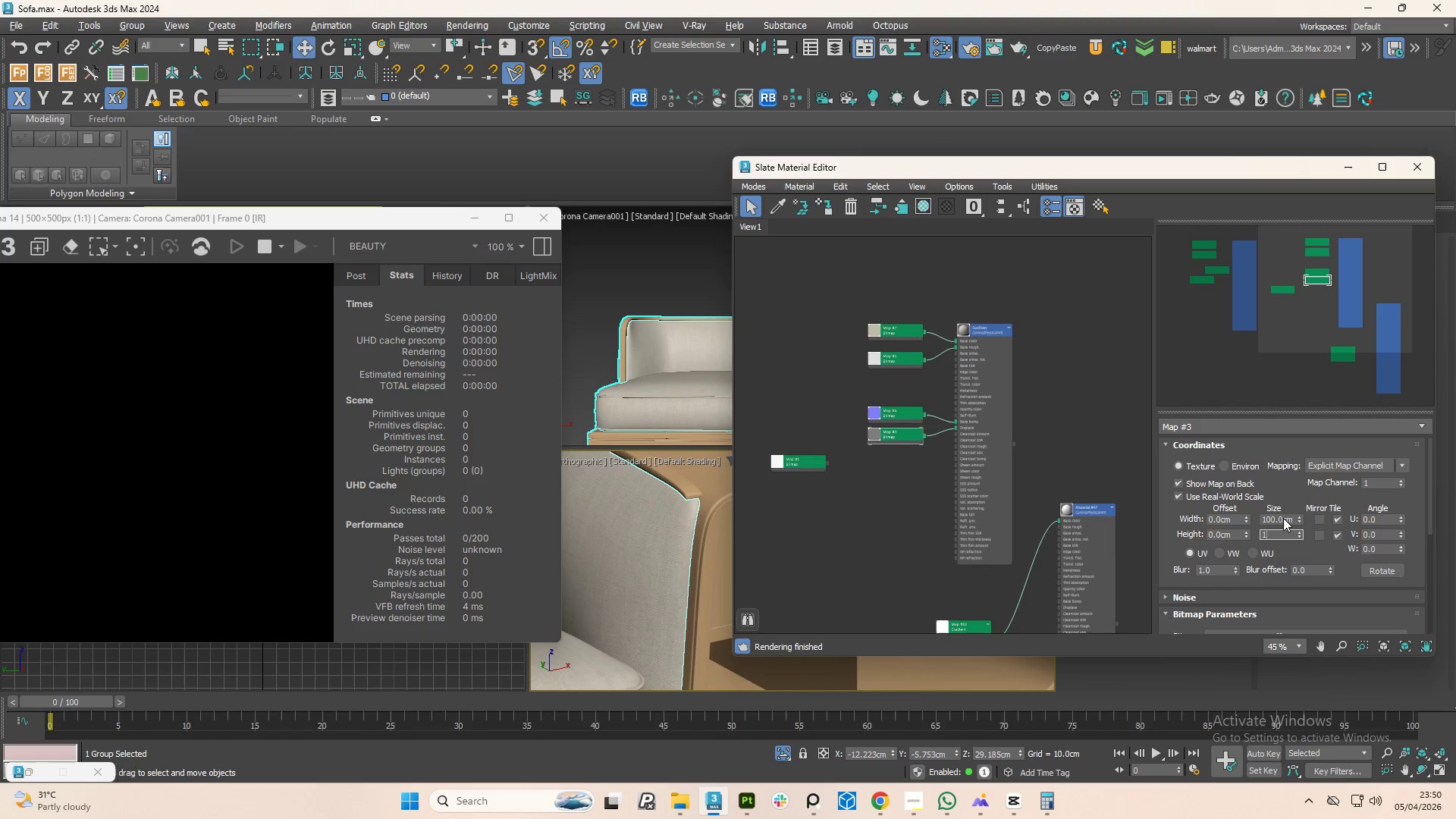 
key(Numpad0)
 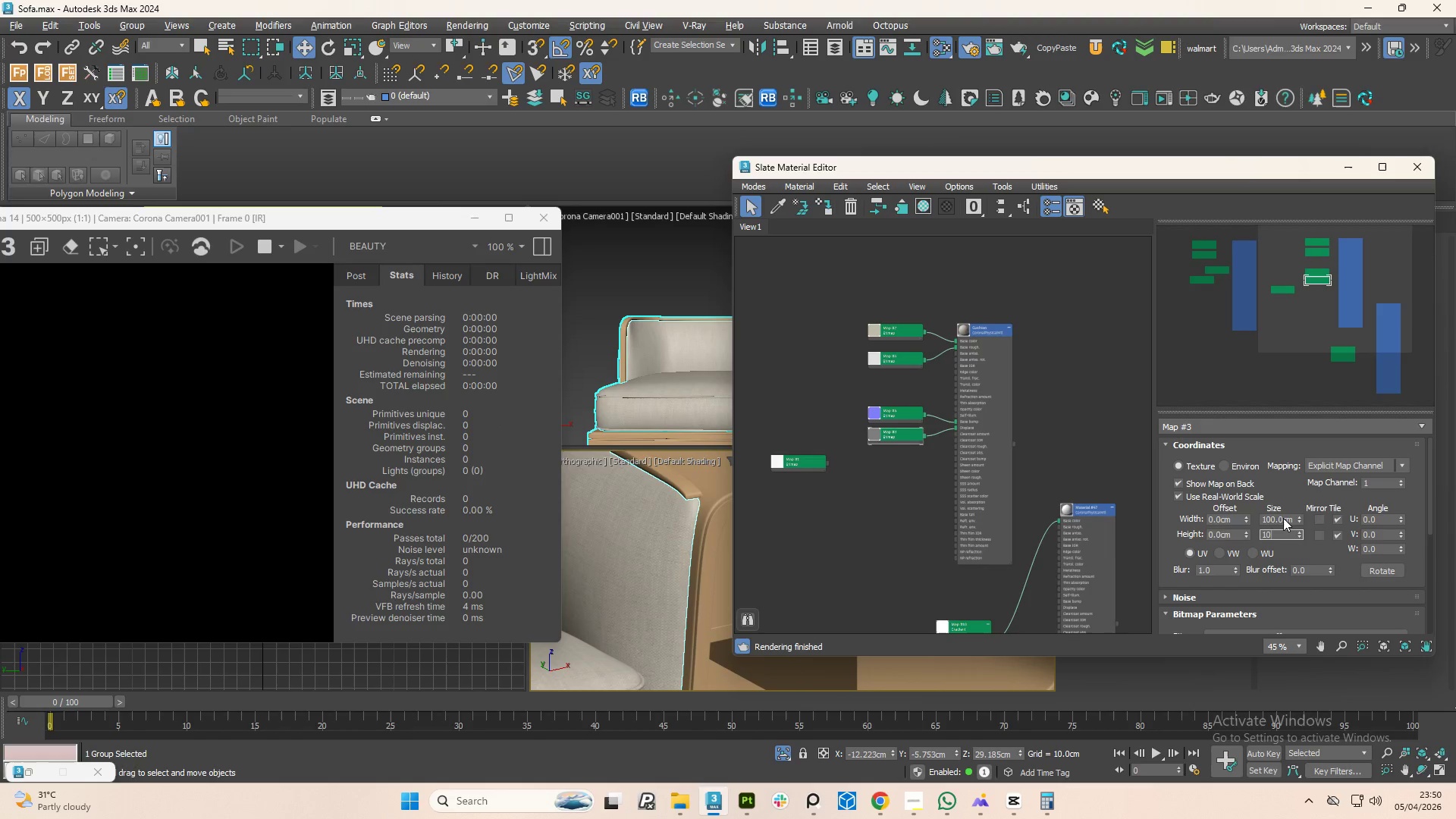 
key(Numpad0)
 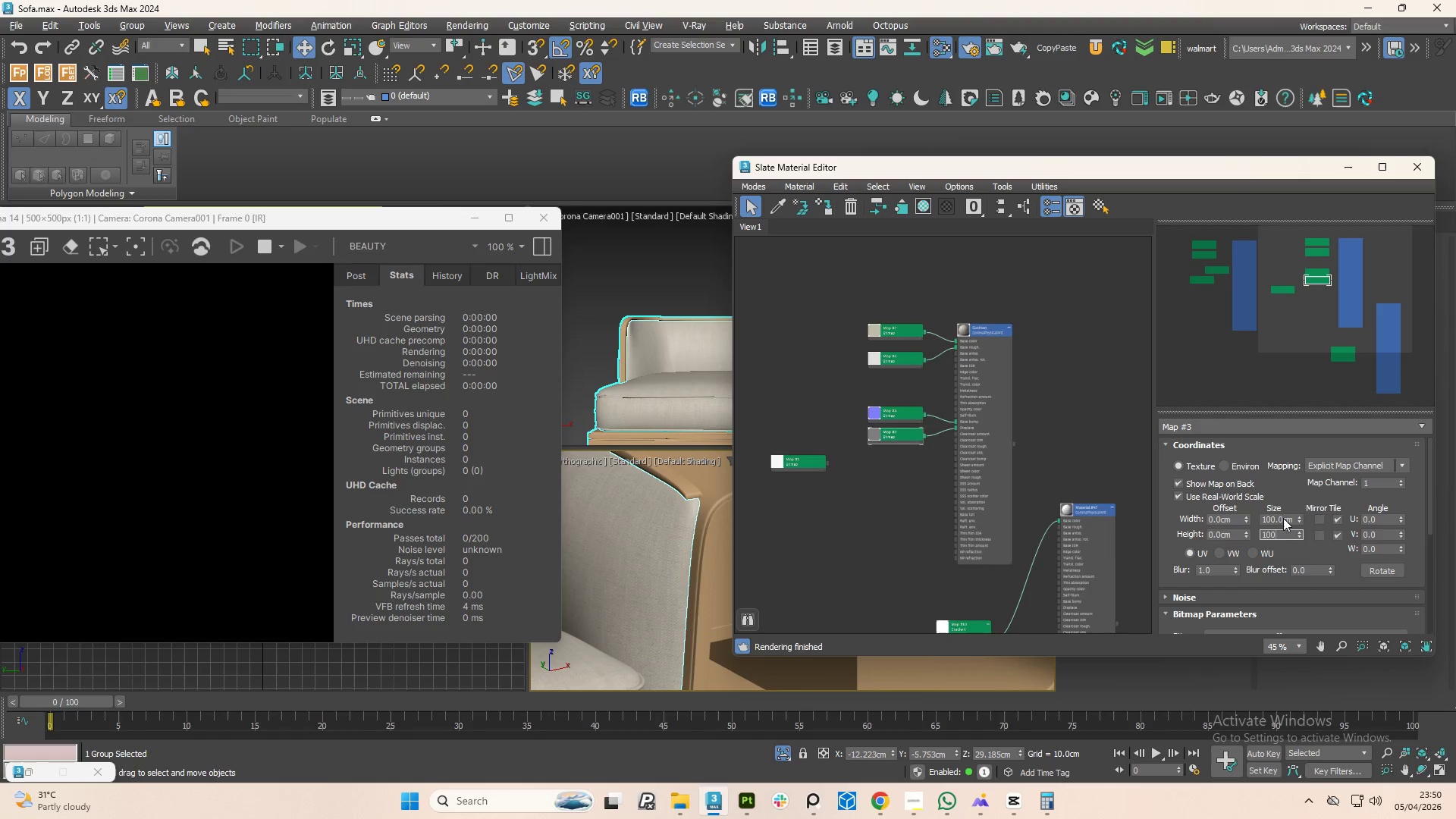 
key(Tab)
 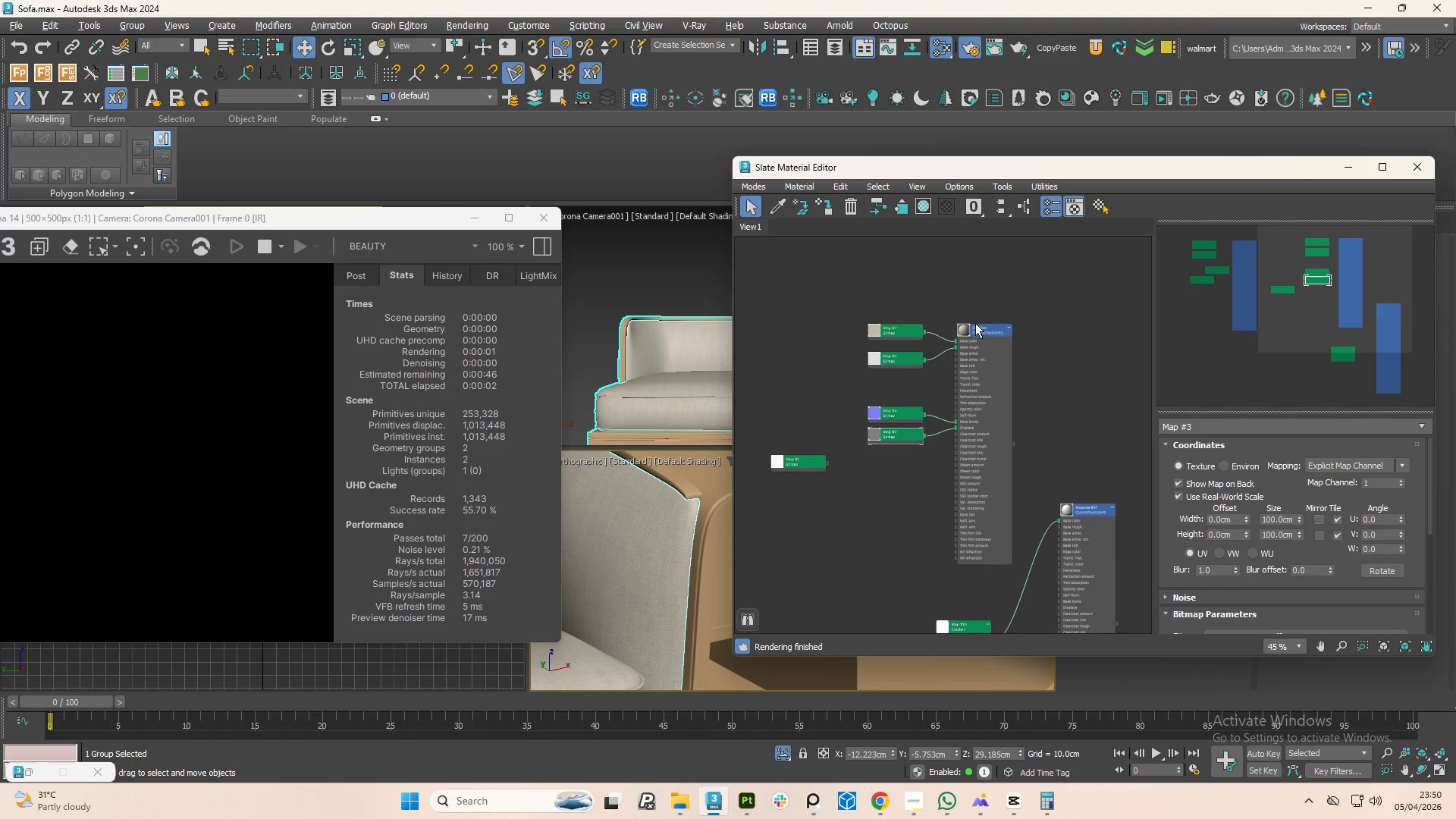 
scroll: coordinate [638, 529], scroll_direction: down, amount: 2.0
 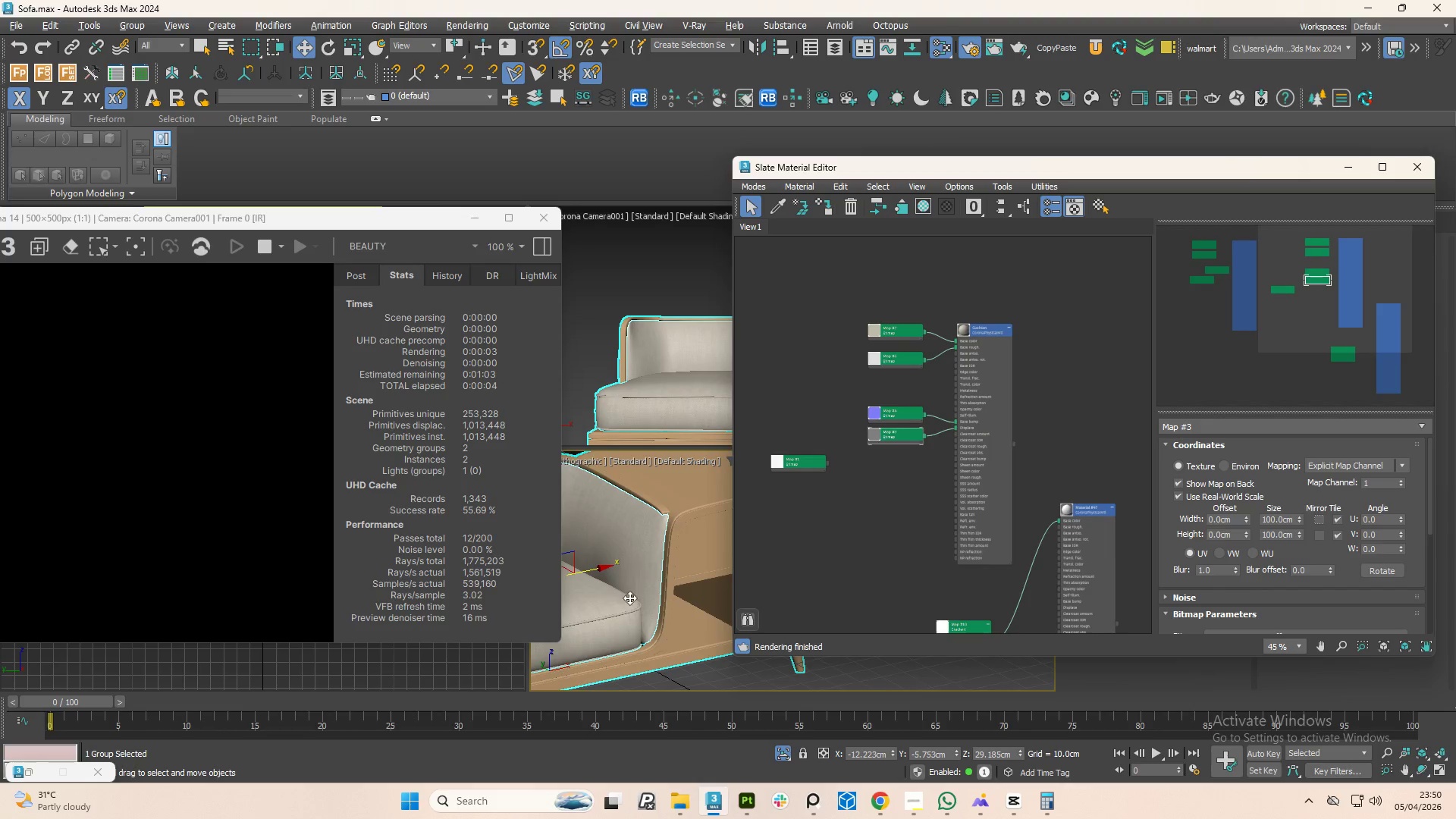 
scroll: coordinate [627, 620], scroll_direction: up, amount: 3.0
 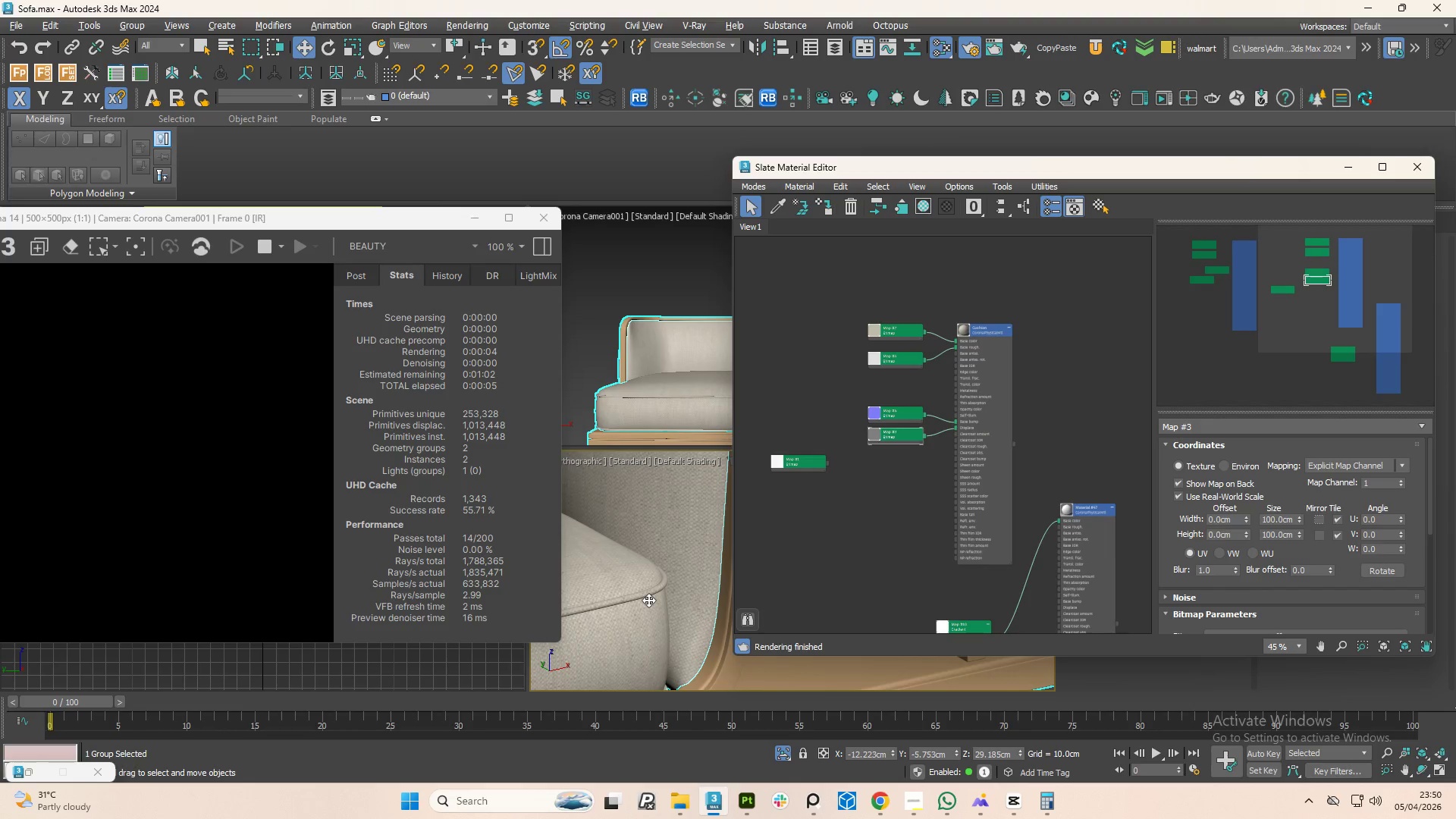 
scroll: coordinate [678, 611], scroll_direction: down, amount: 6.0
 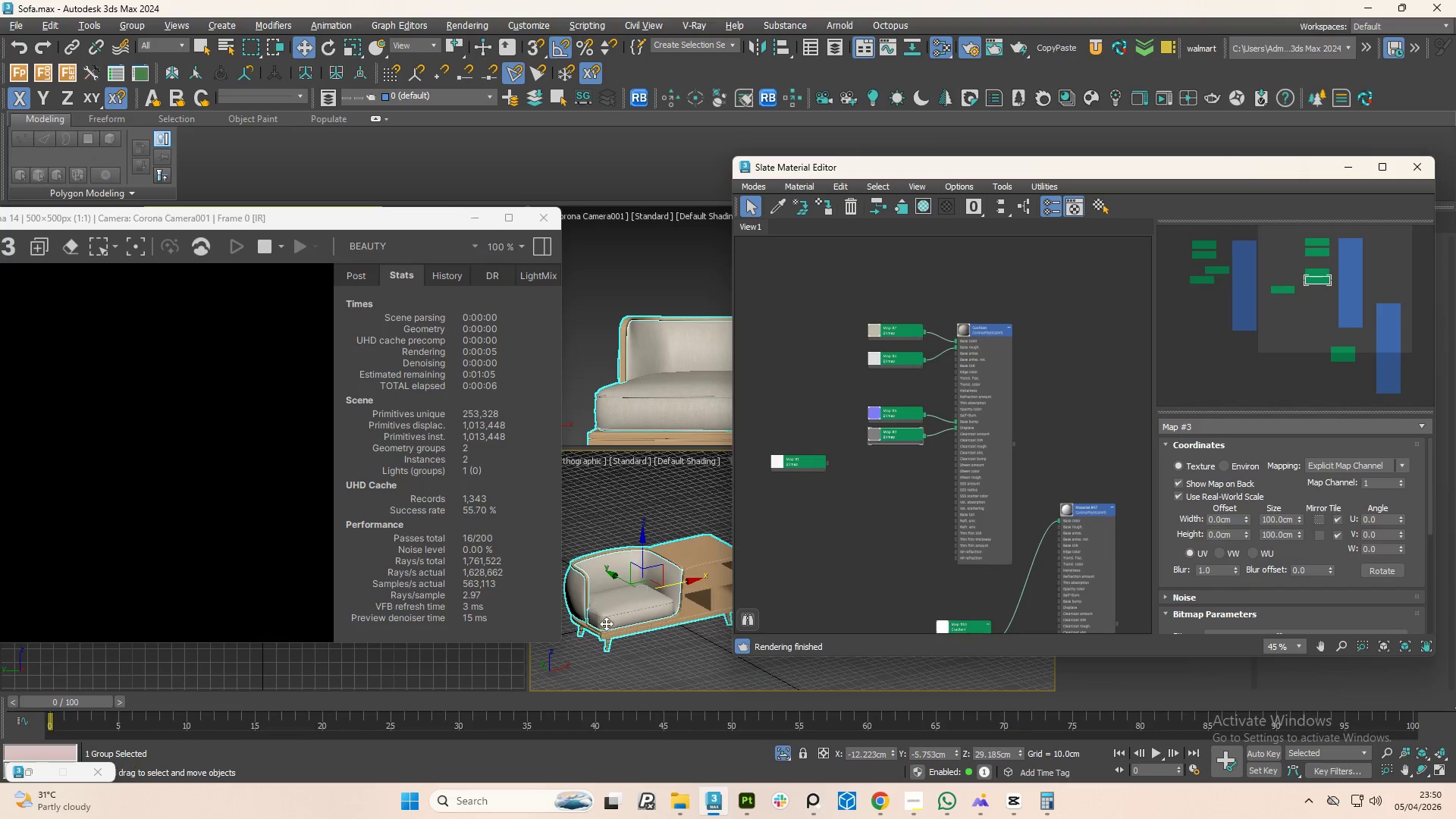 
scroll: coordinate [632, 551], scroll_direction: up, amount: 8.0
 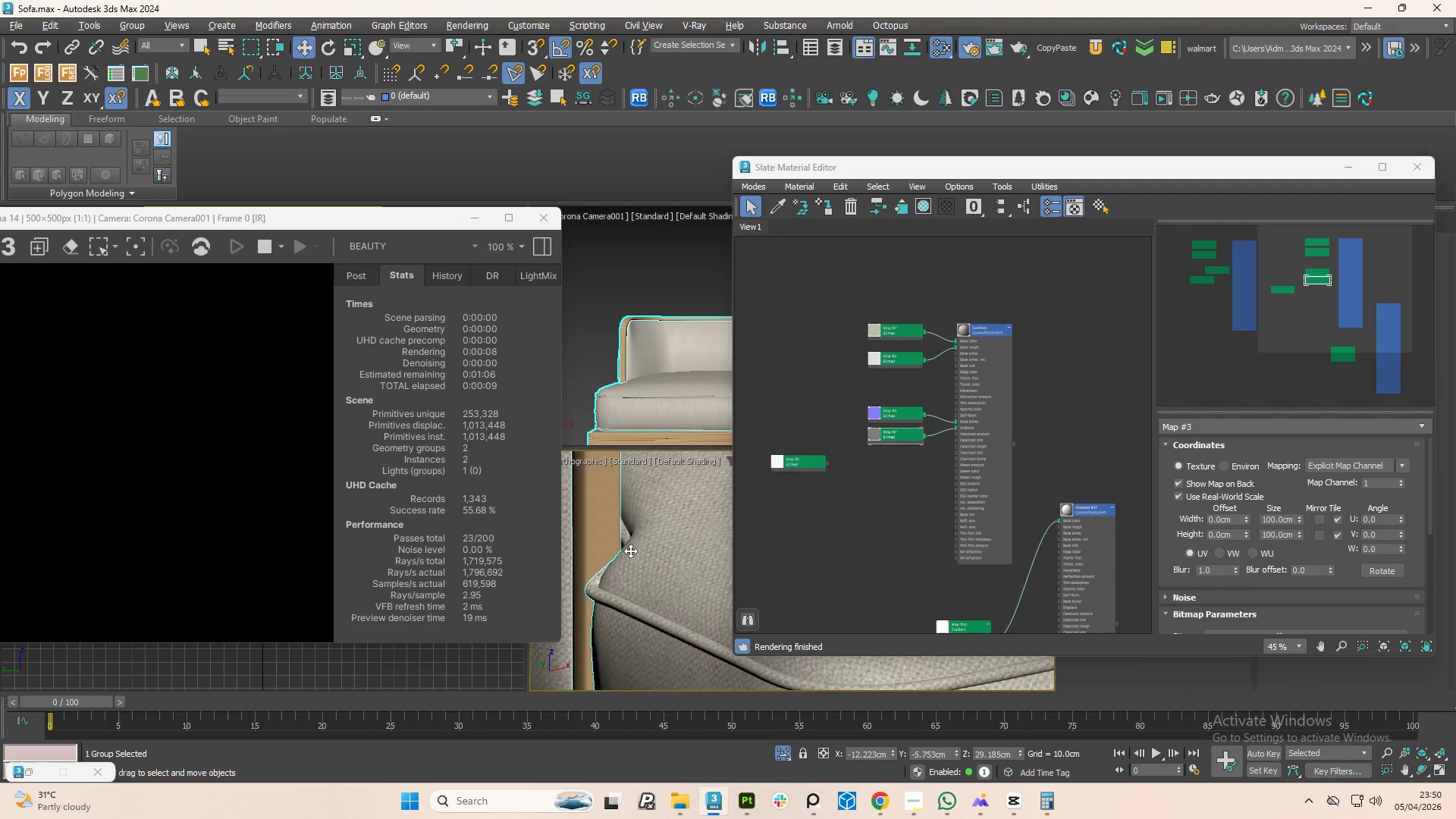 
scroll: coordinate [927, 474], scroll_direction: down, amount: 7.0
 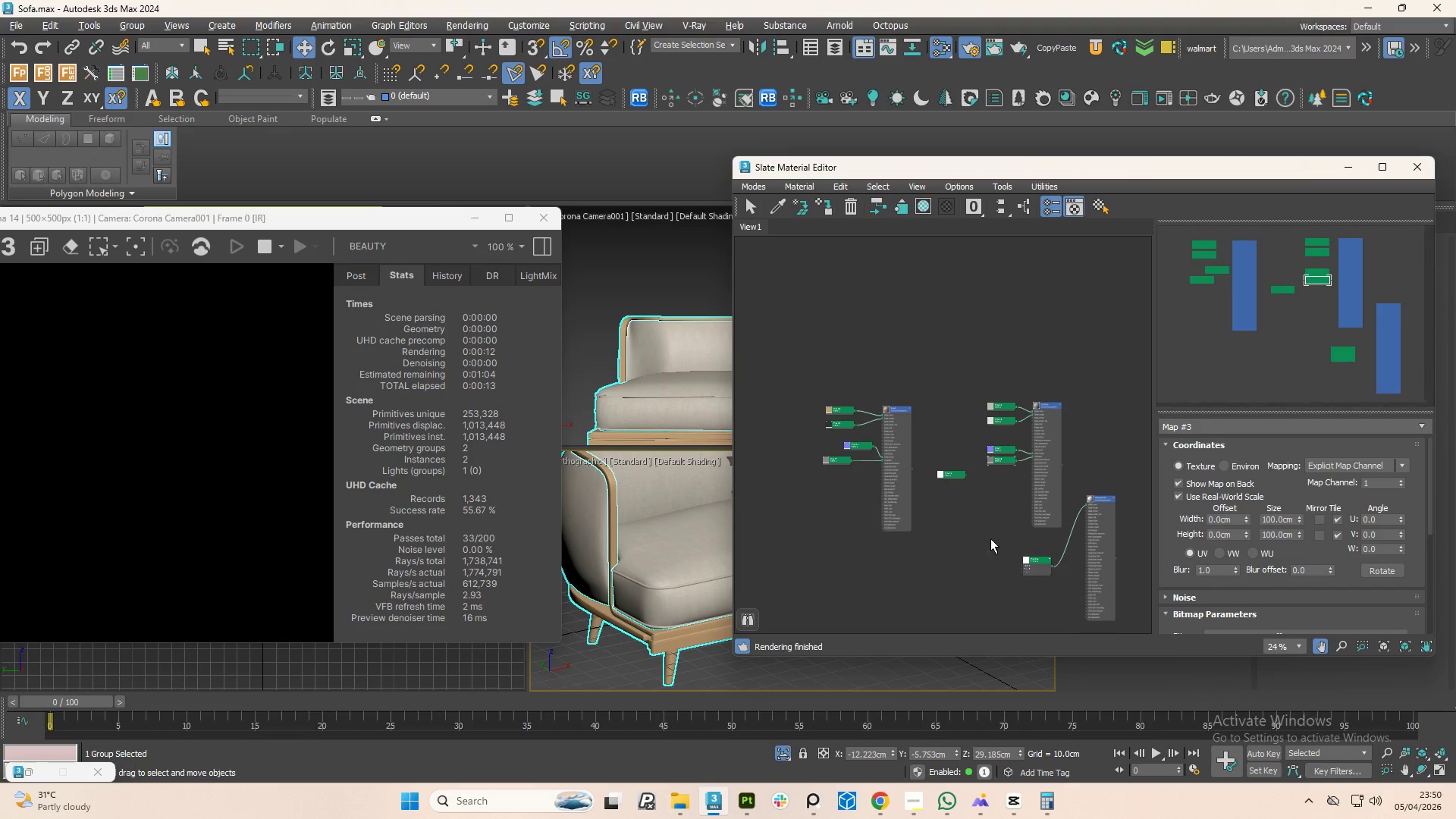 
left_click([836, 411])
 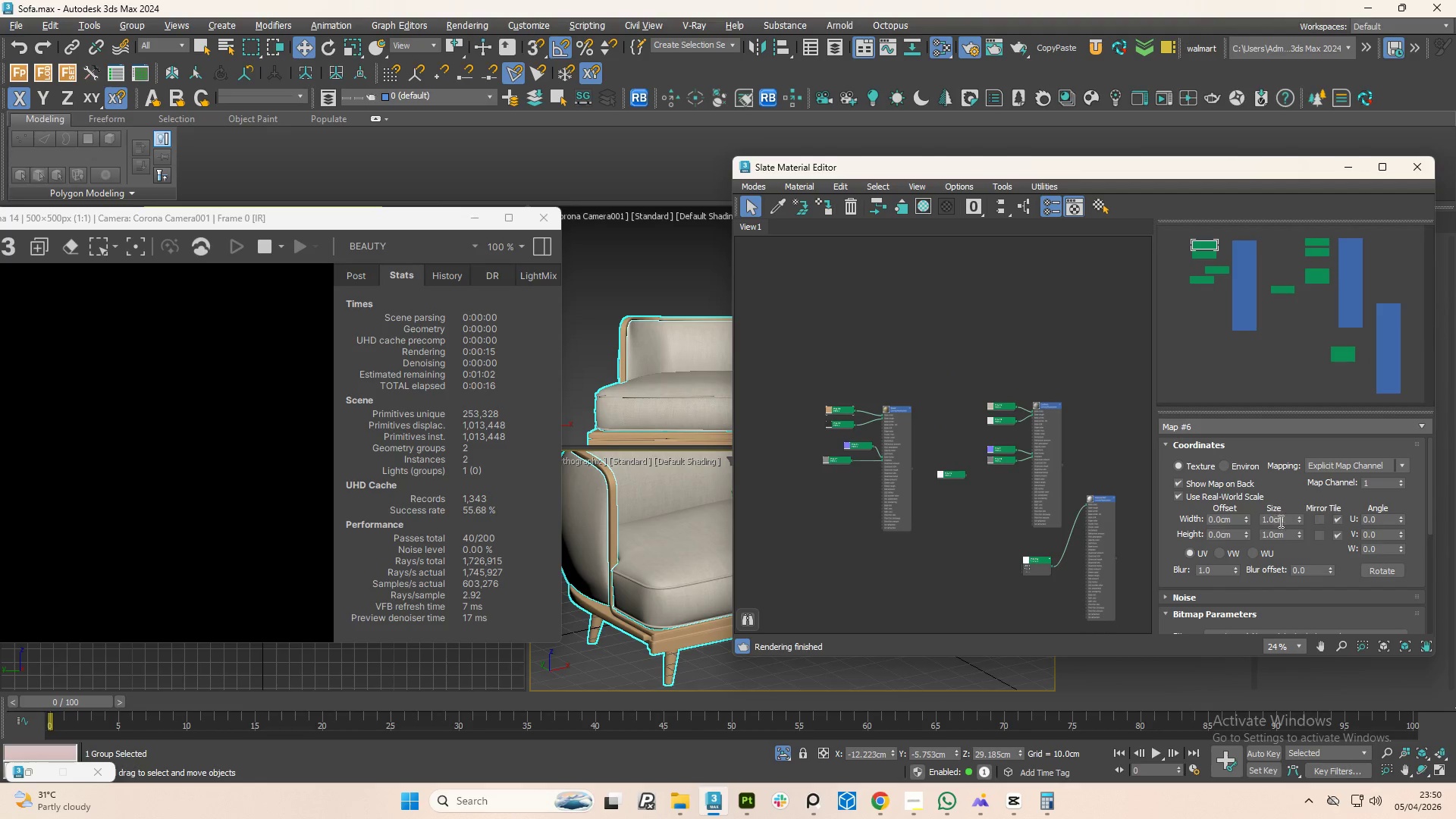 
left_click([1281, 521])
 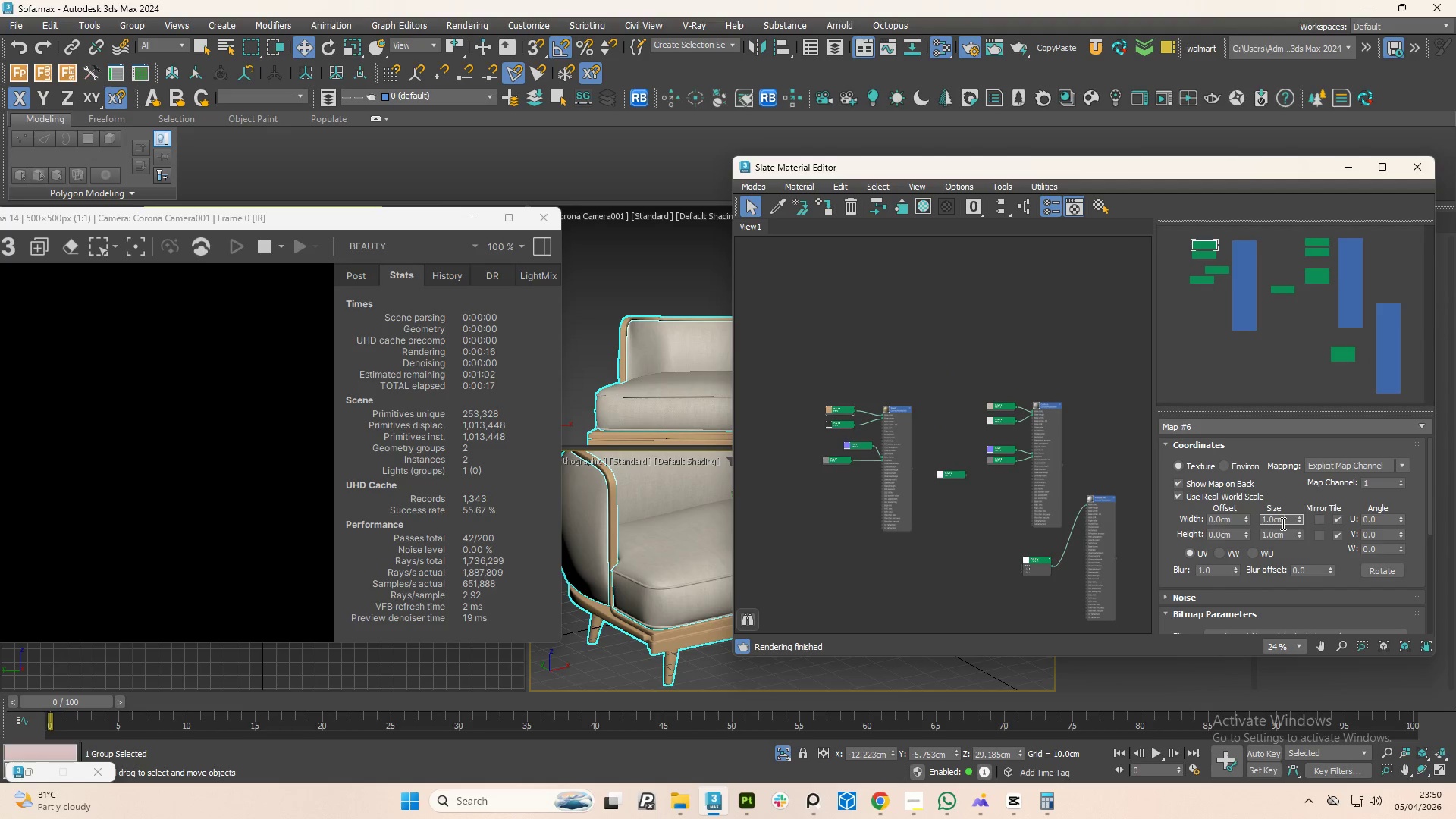 
triple_click([1281, 523])
 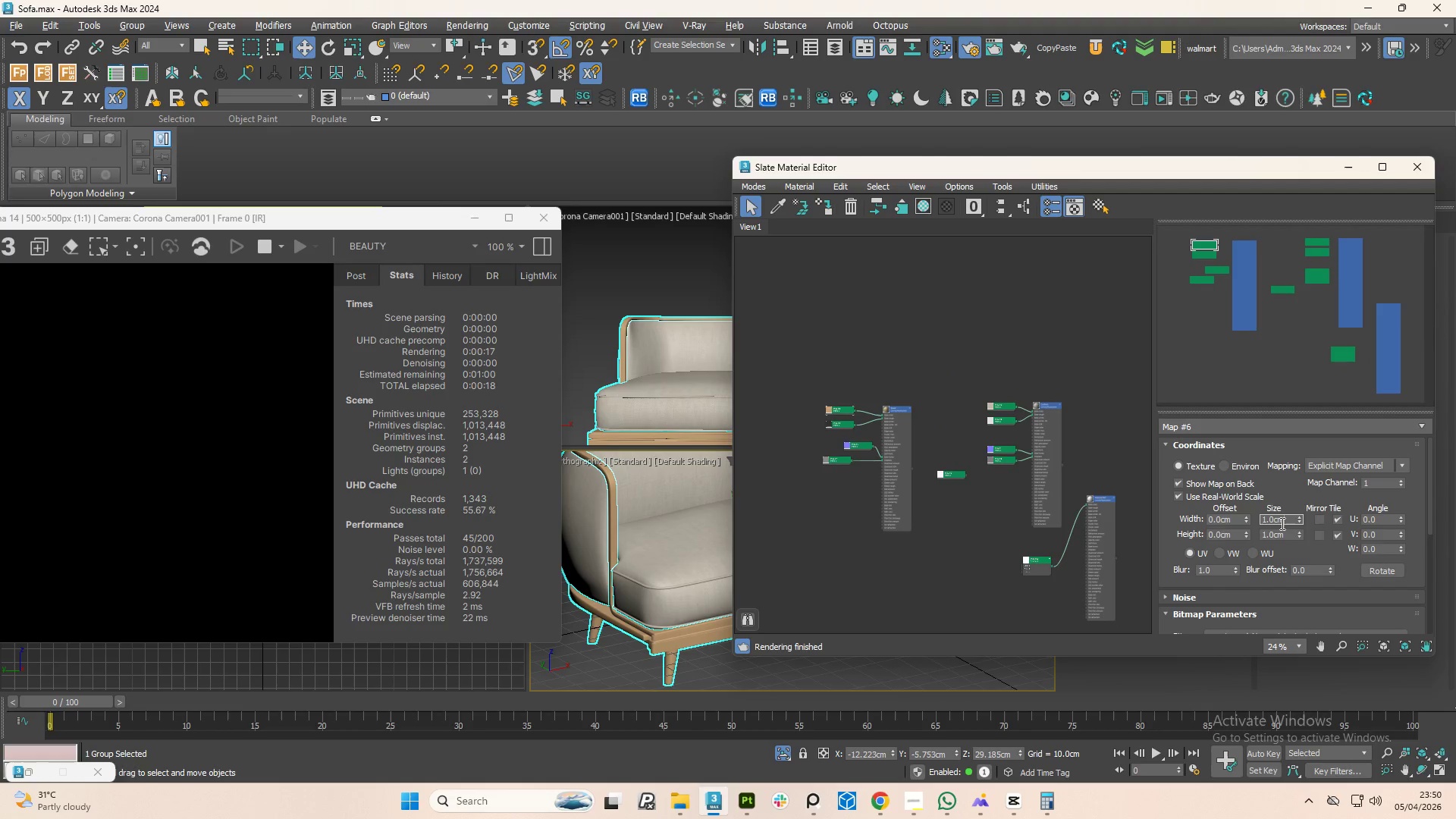 
triple_click([1281, 523])
 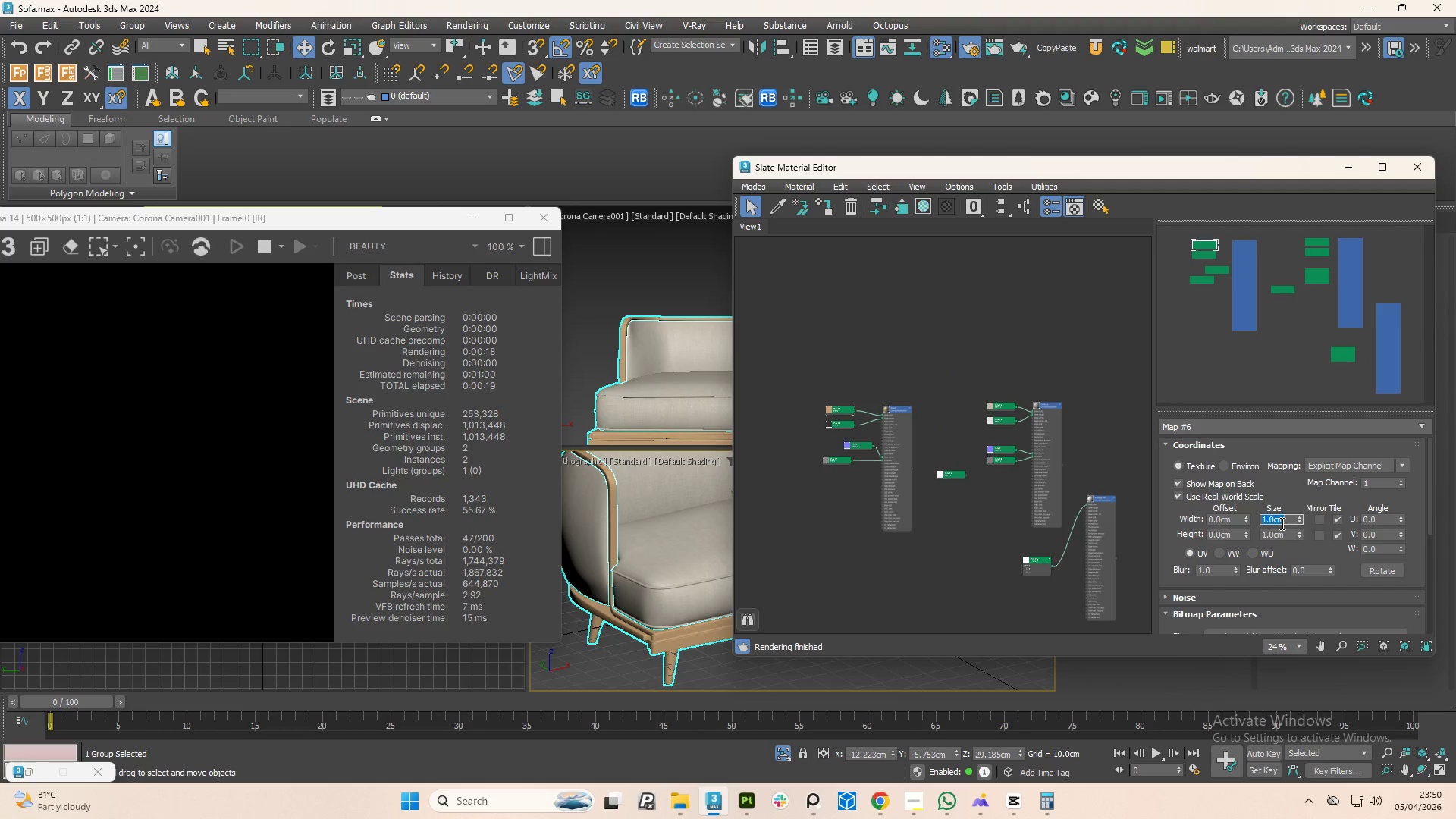 
key(Numpad1)
 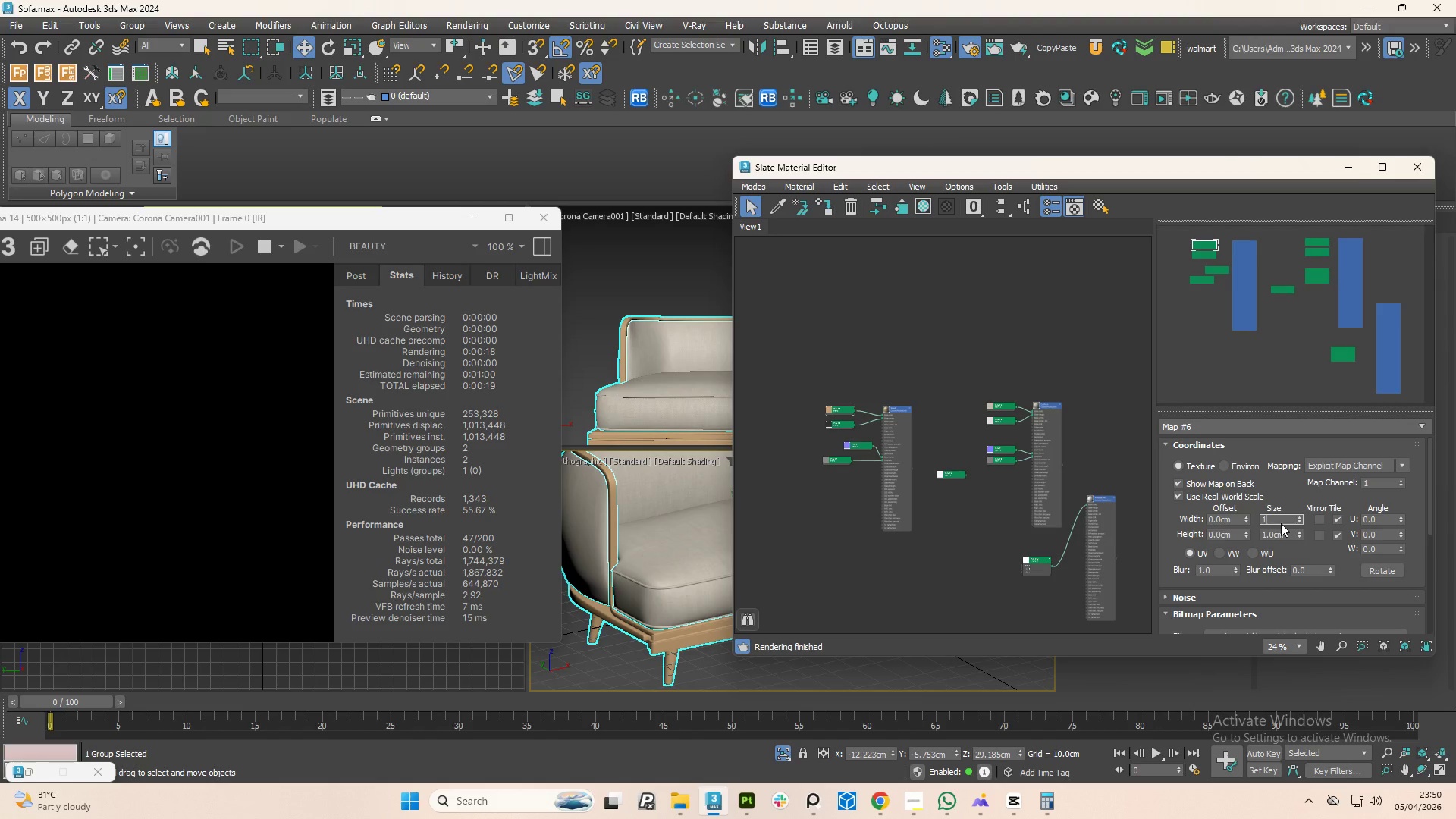 
key(Numpad0)
 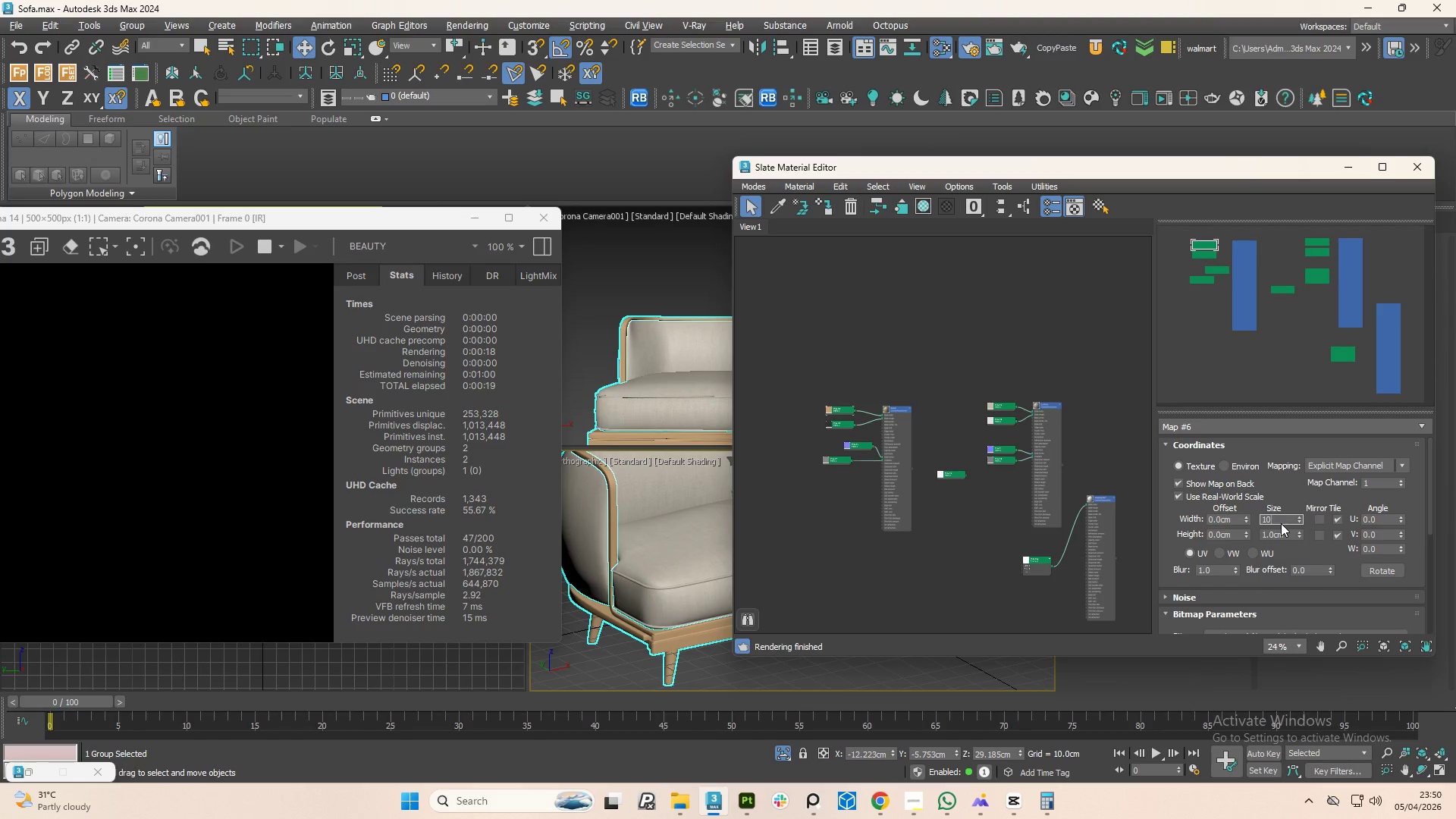 
key(Numpad0)
 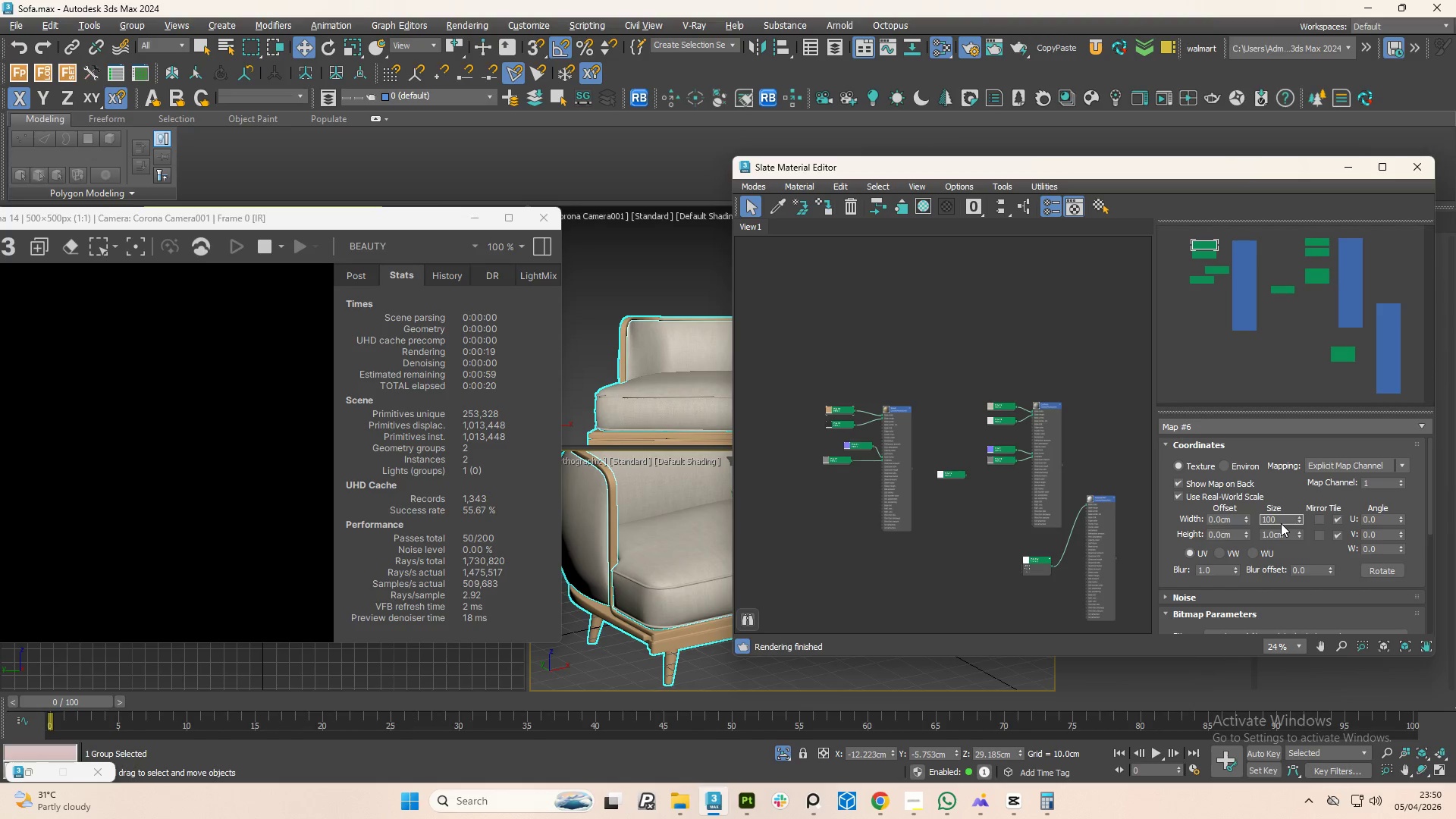 
key(Tab)
 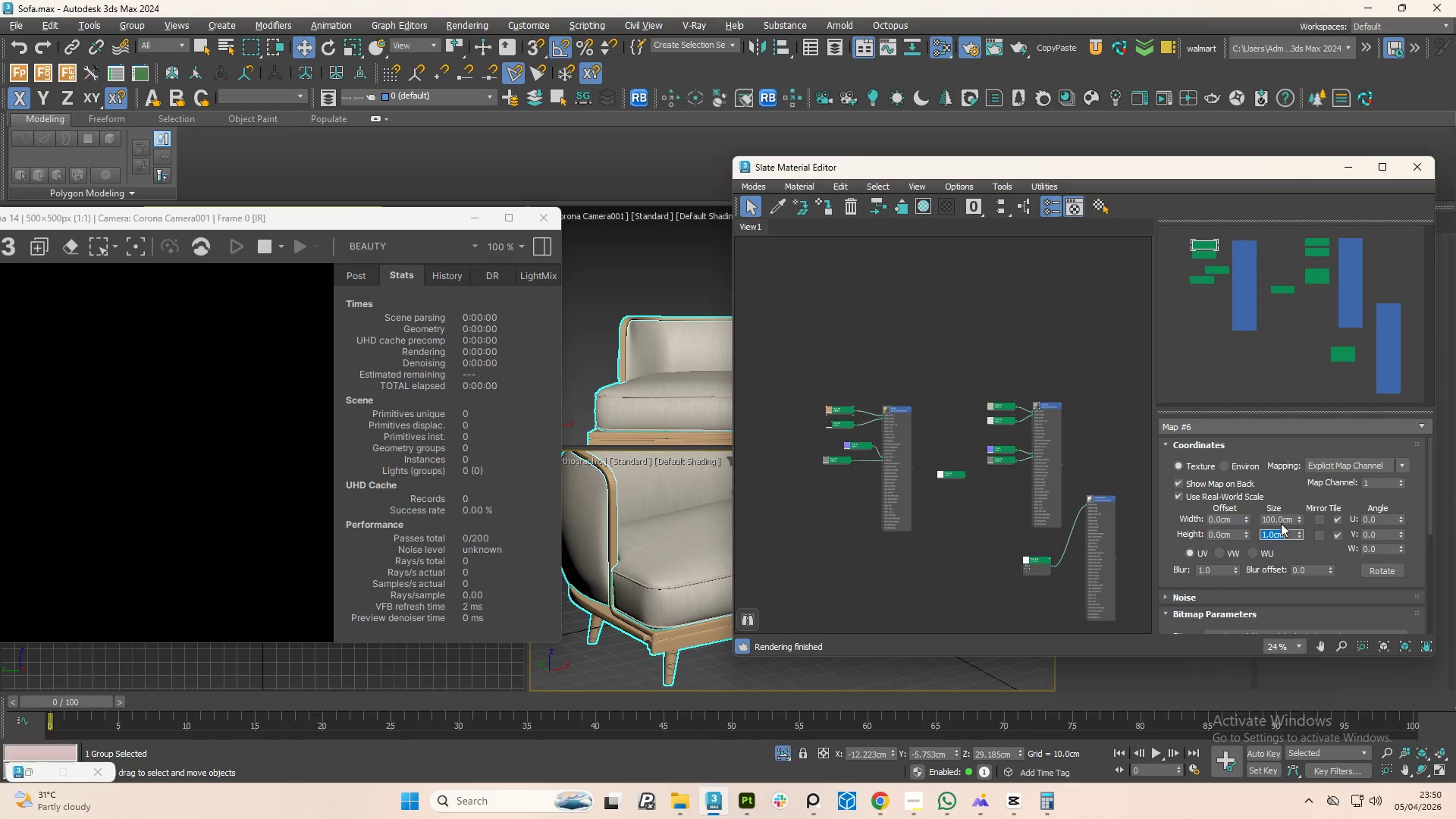 
key(Numpad1)
 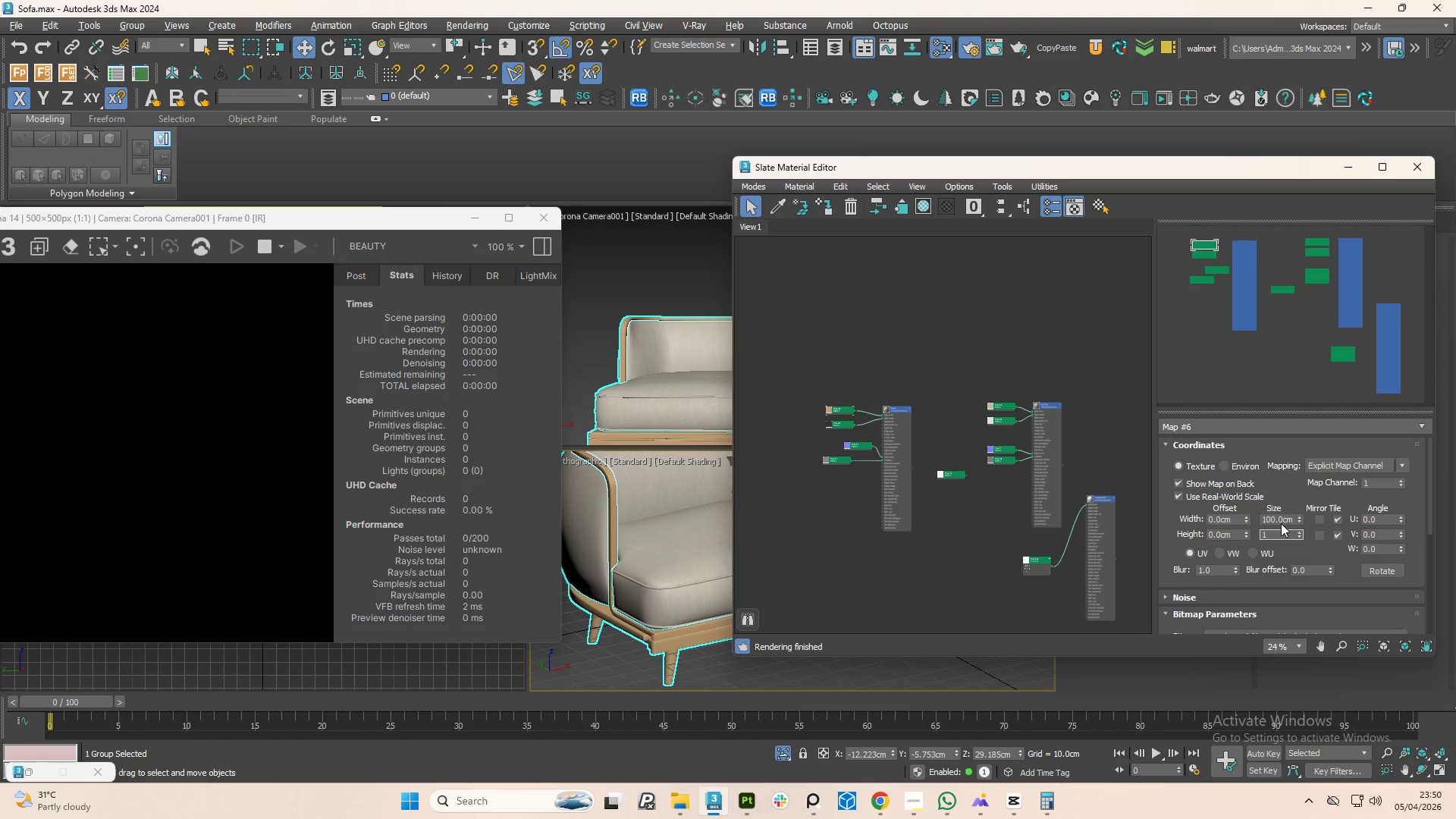 
key(Numpad0)
 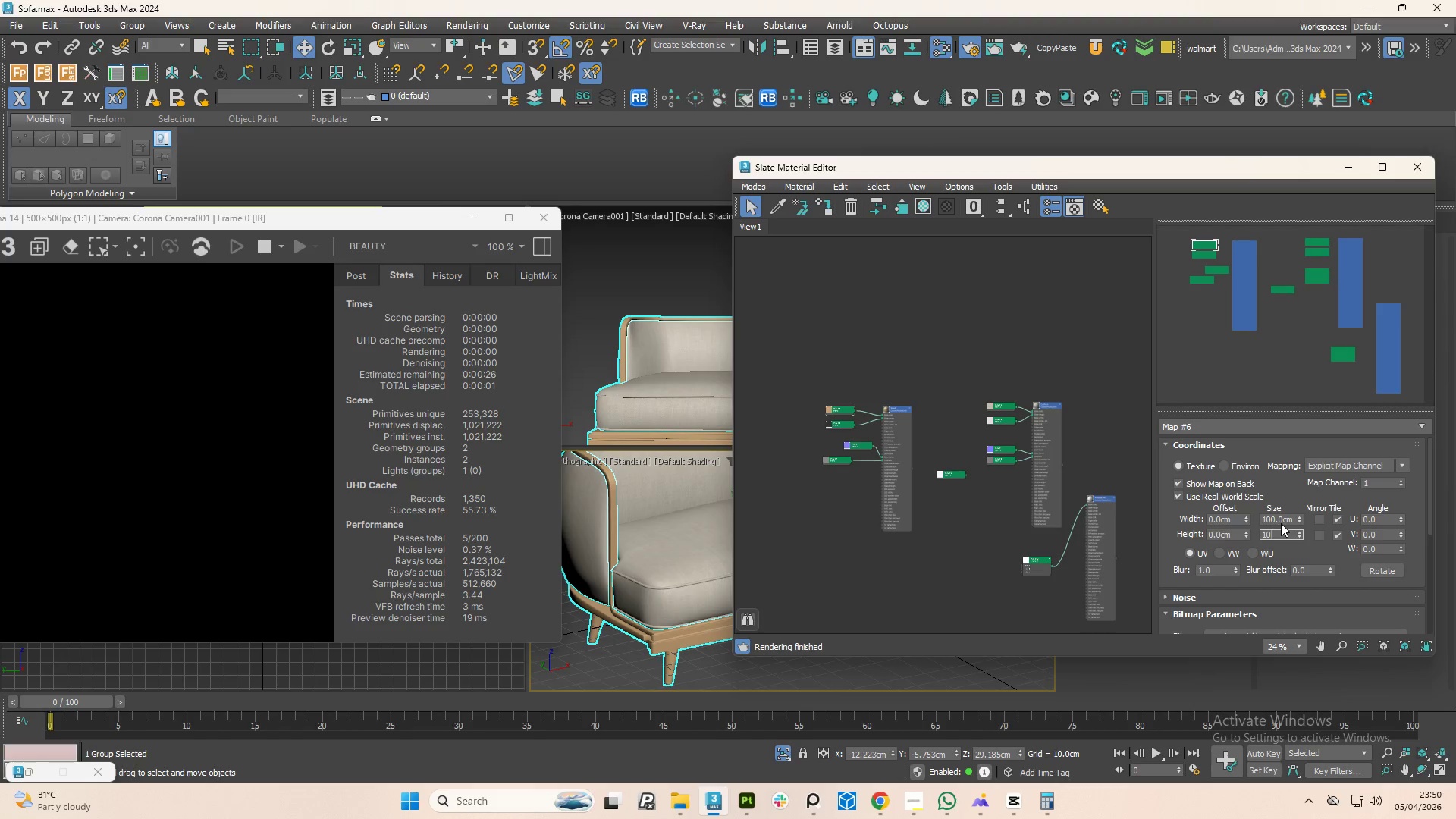 
key(Numpad0)
 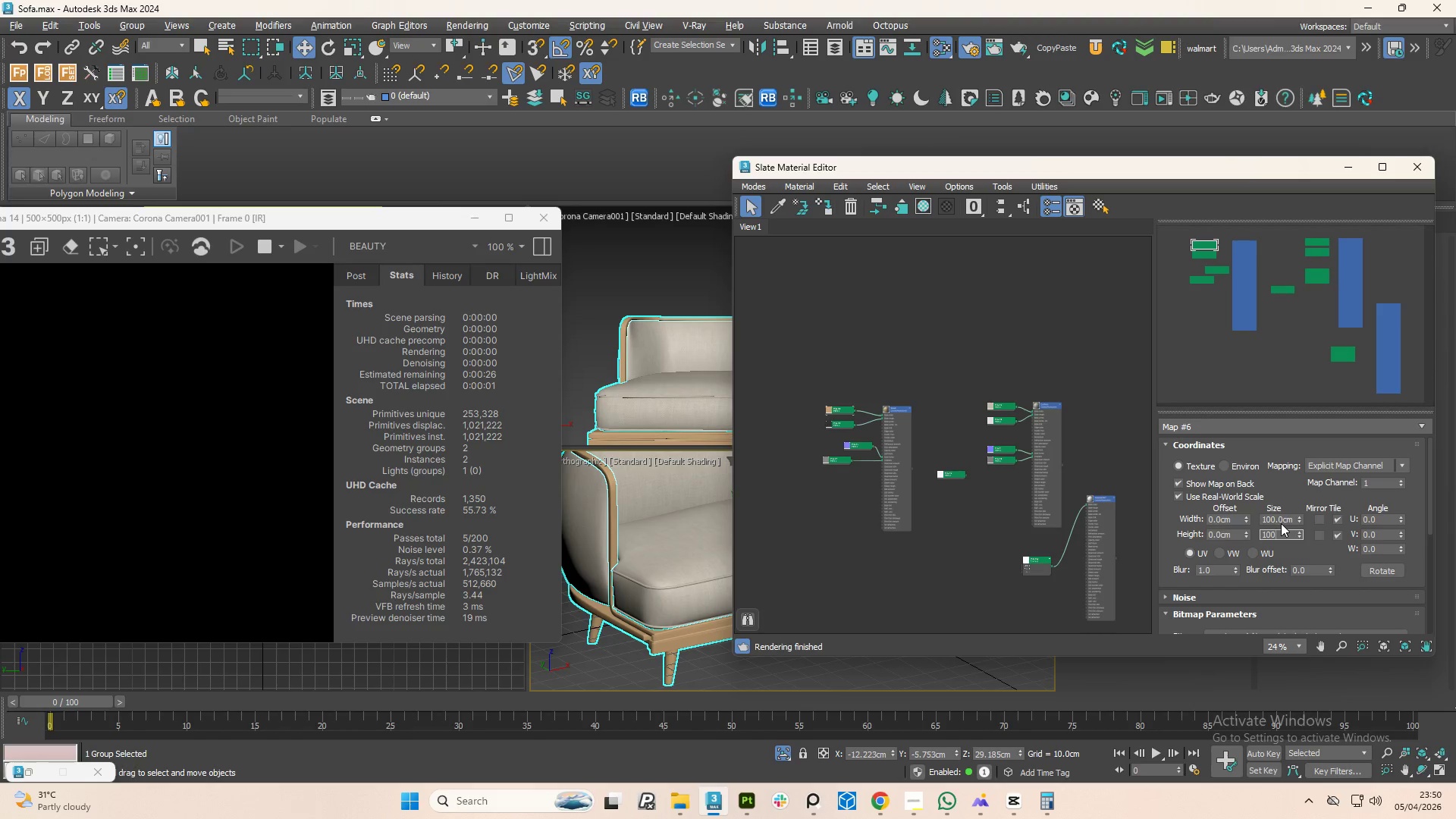 
key(NumpadEnter)
 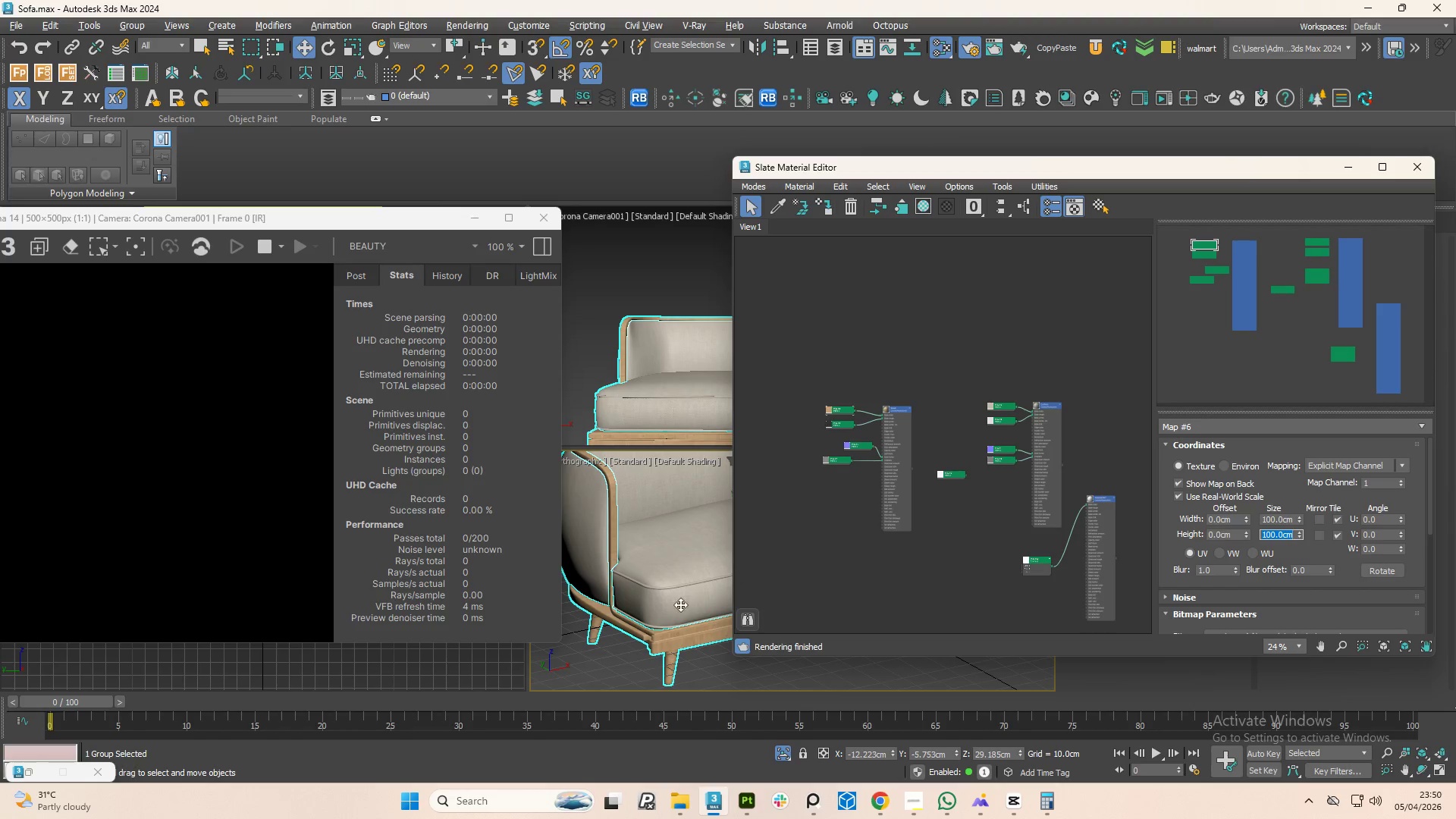 
scroll: coordinate [654, 682], scroll_direction: up, amount: 4.0
 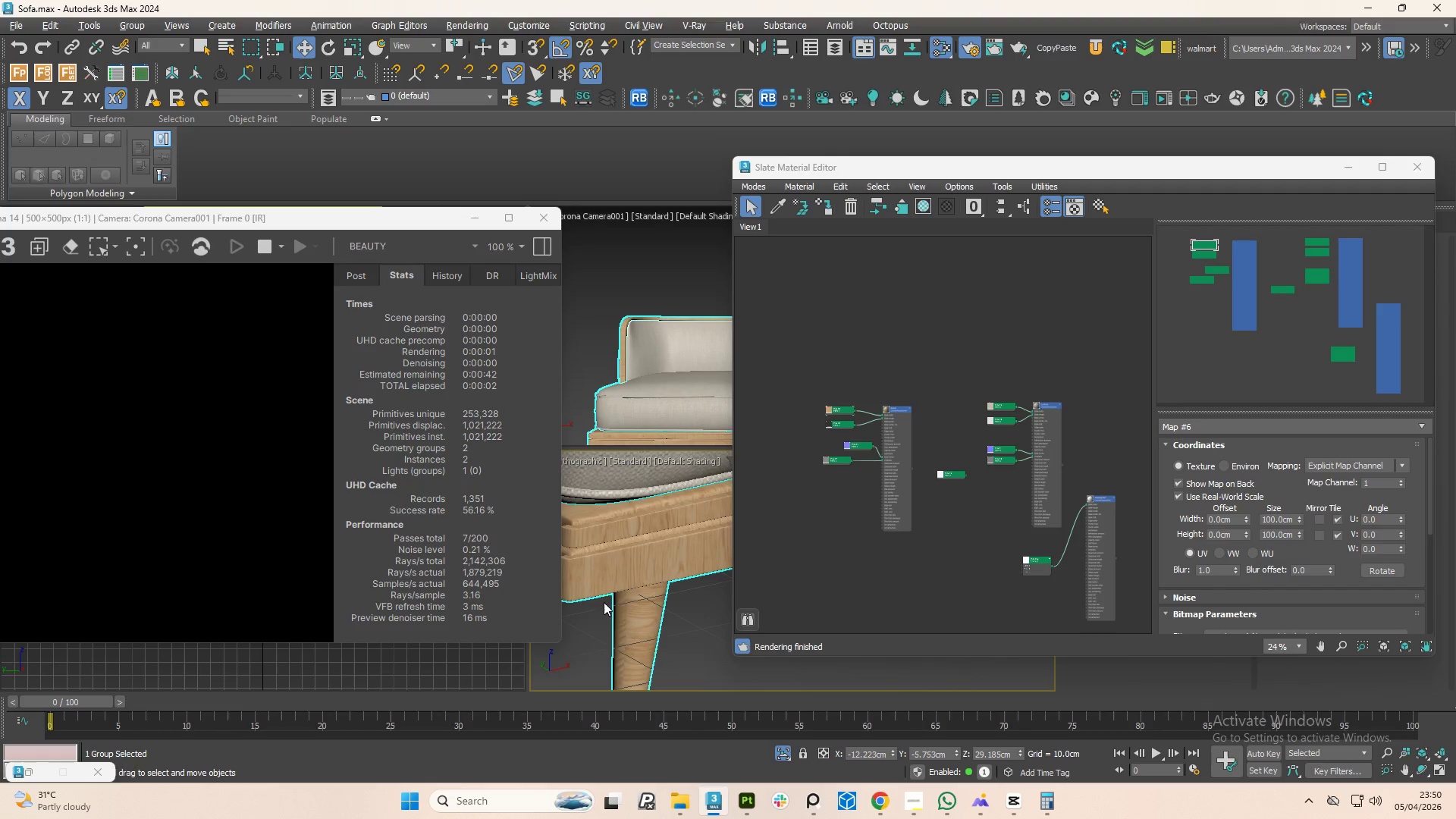 
scroll: coordinate [656, 589], scroll_direction: down, amount: 2.0
 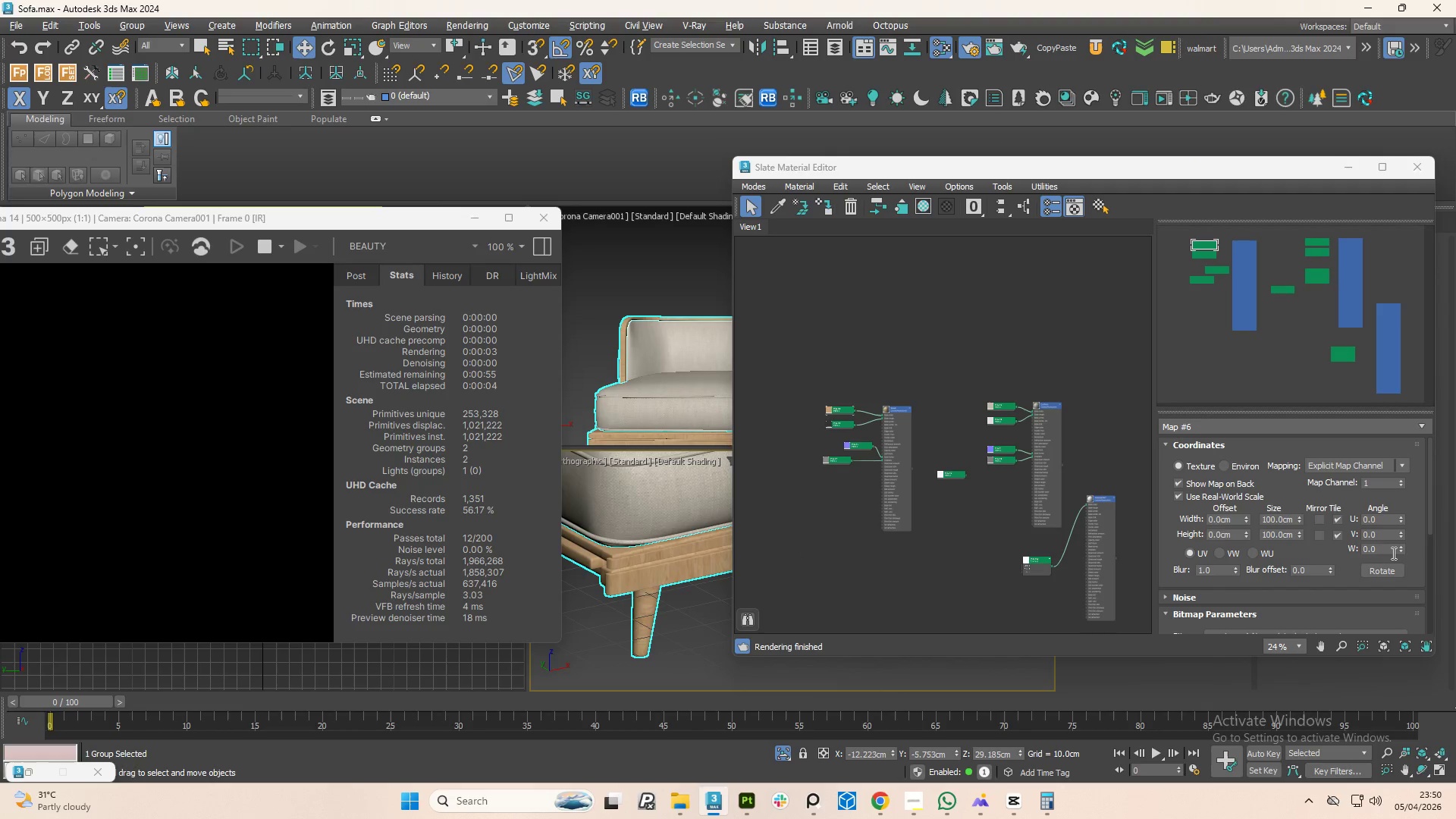 
double_click([1392, 553])
 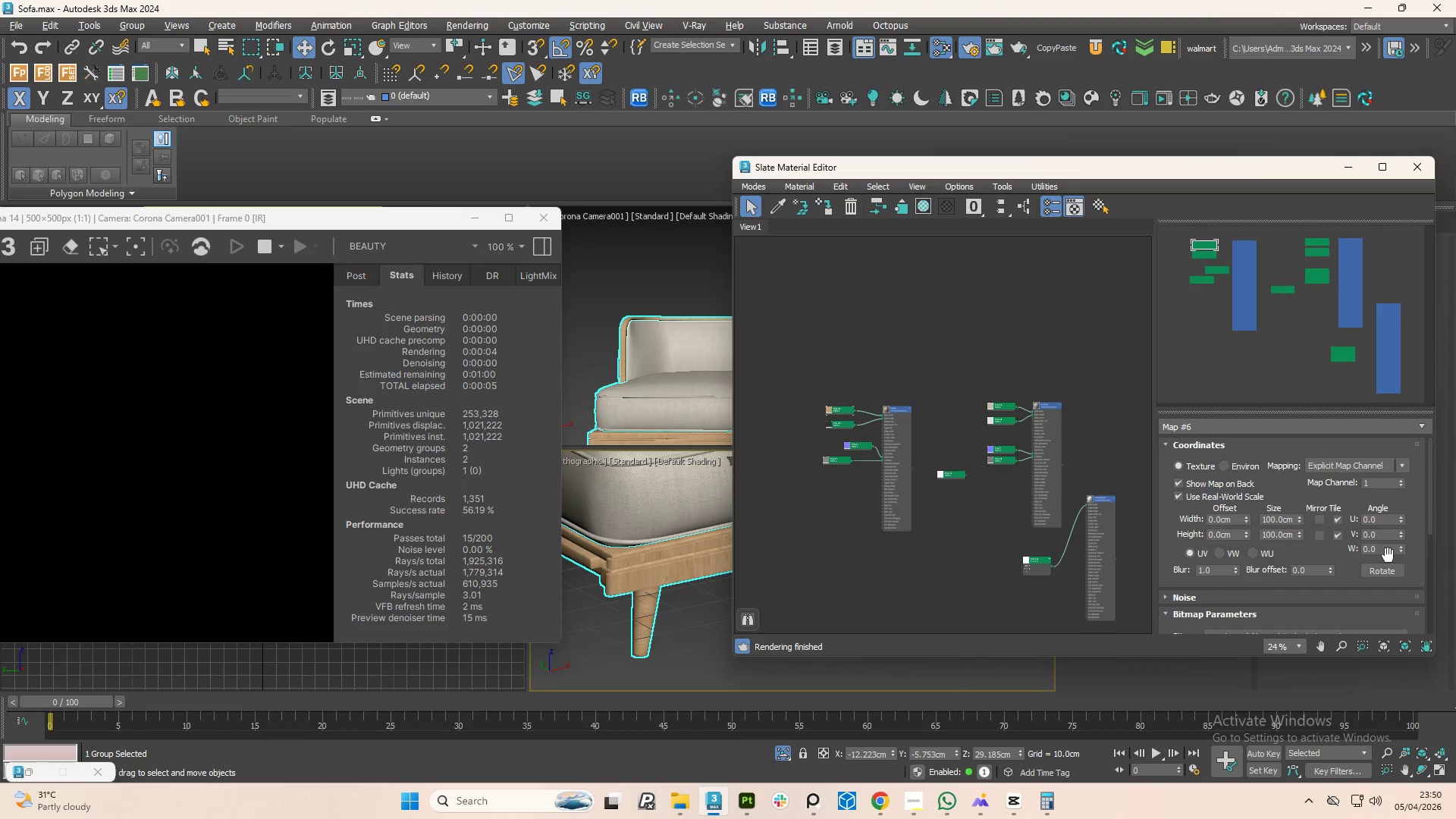 
left_click([1377, 550])
 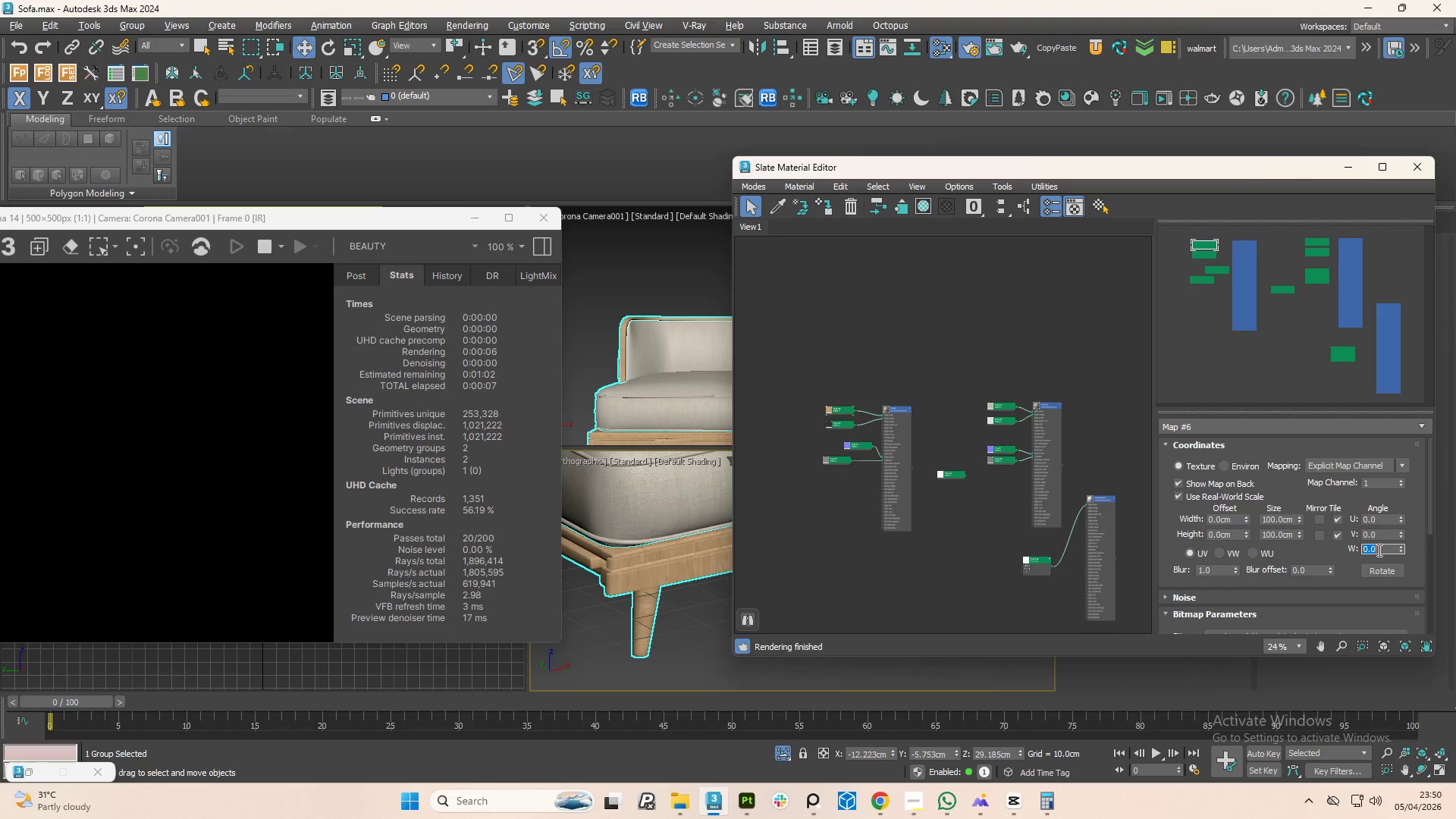 
key(Numpad9)
 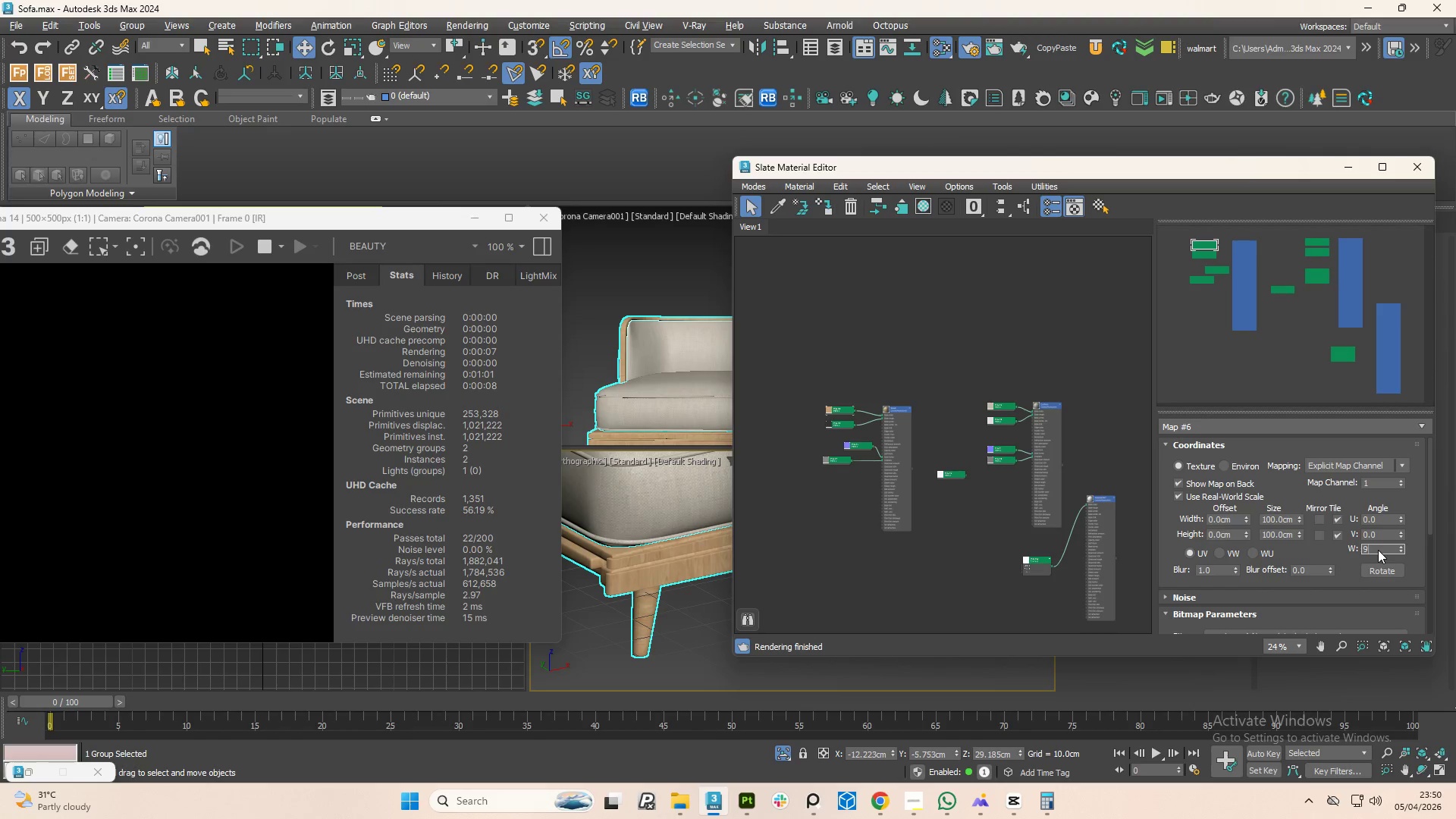 
key(Numpad0)
 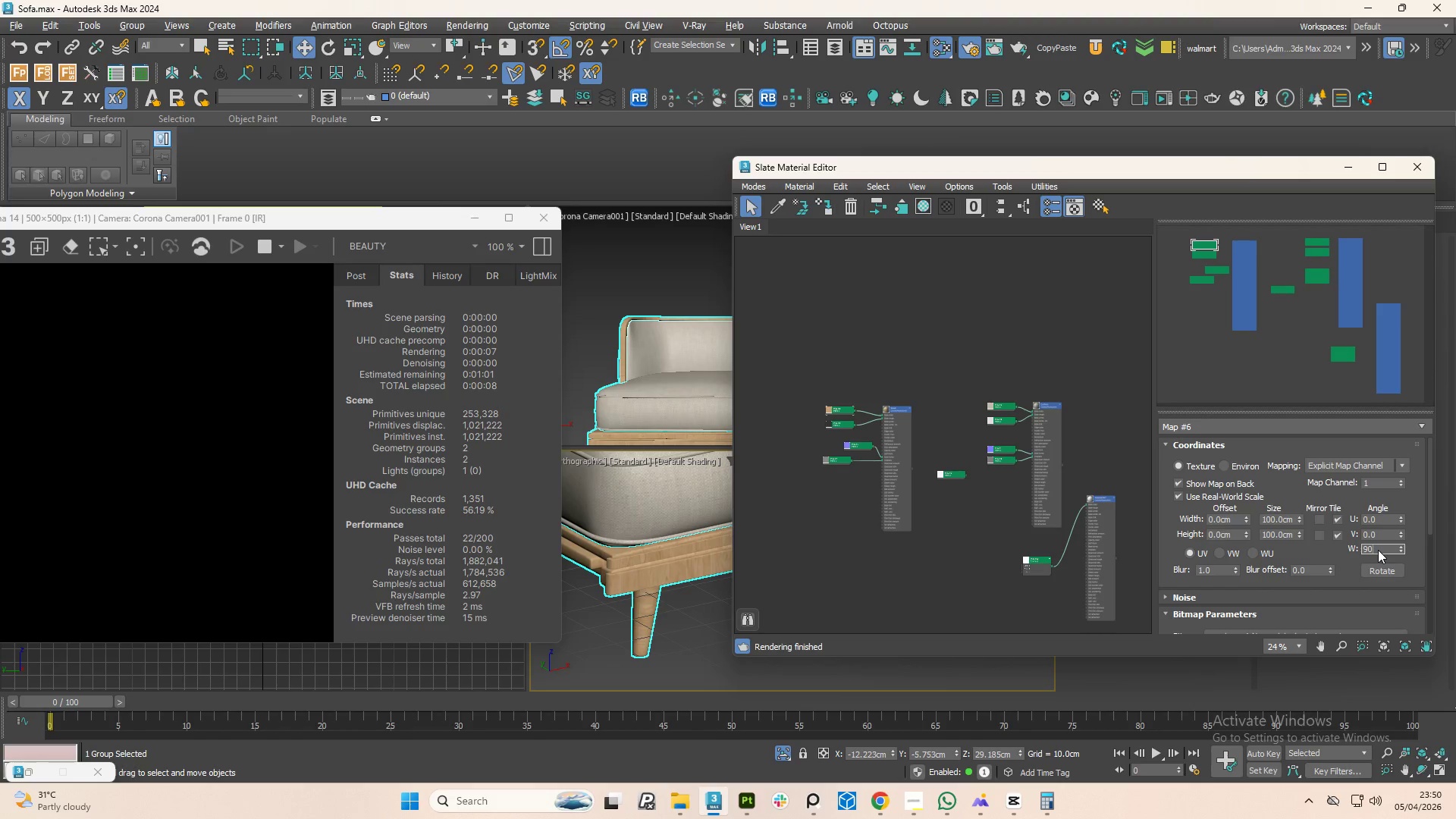 
key(NumpadEnter)
 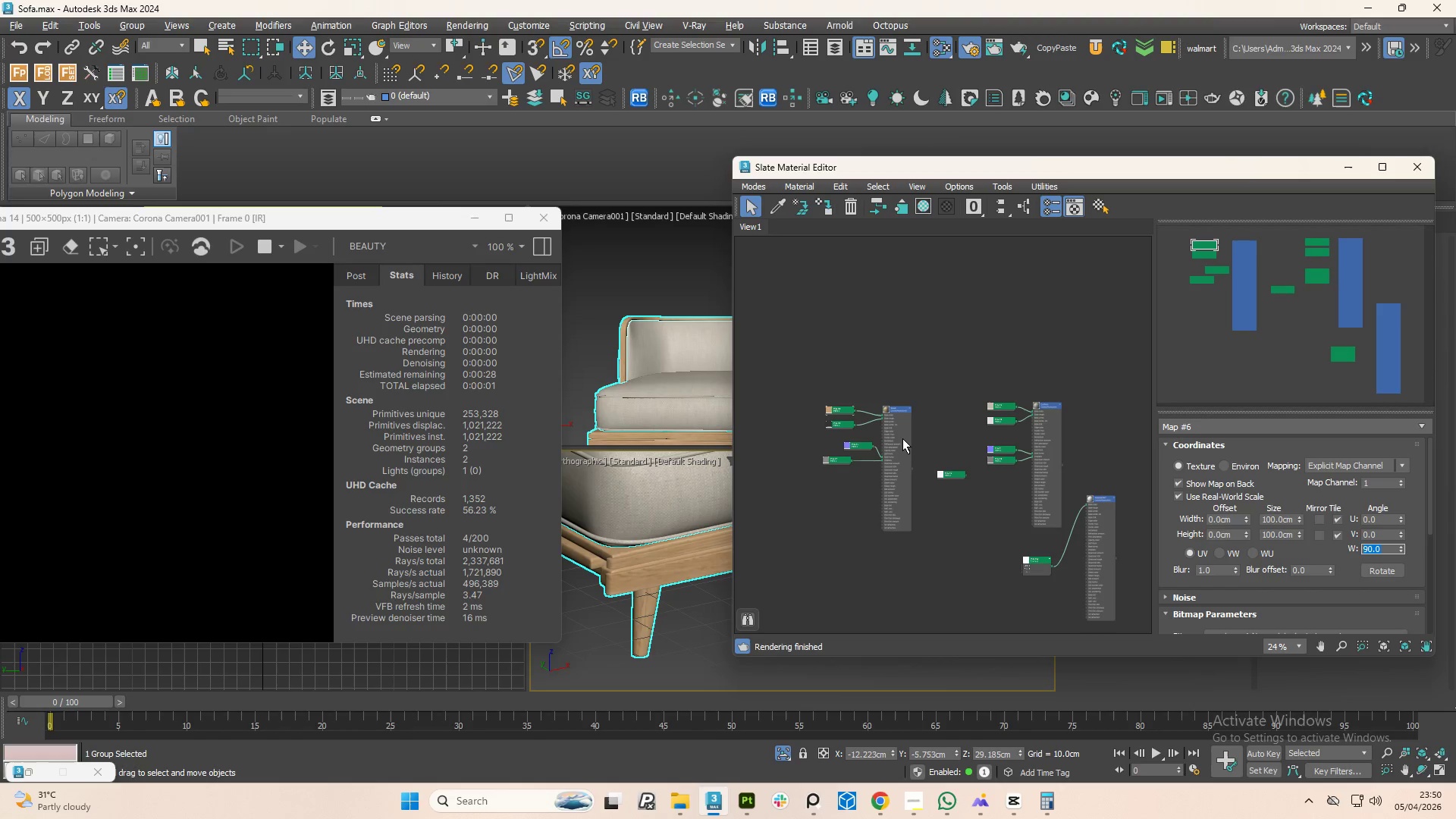 
scroll: coordinate [900, 403], scroll_direction: up, amount: 2.0
 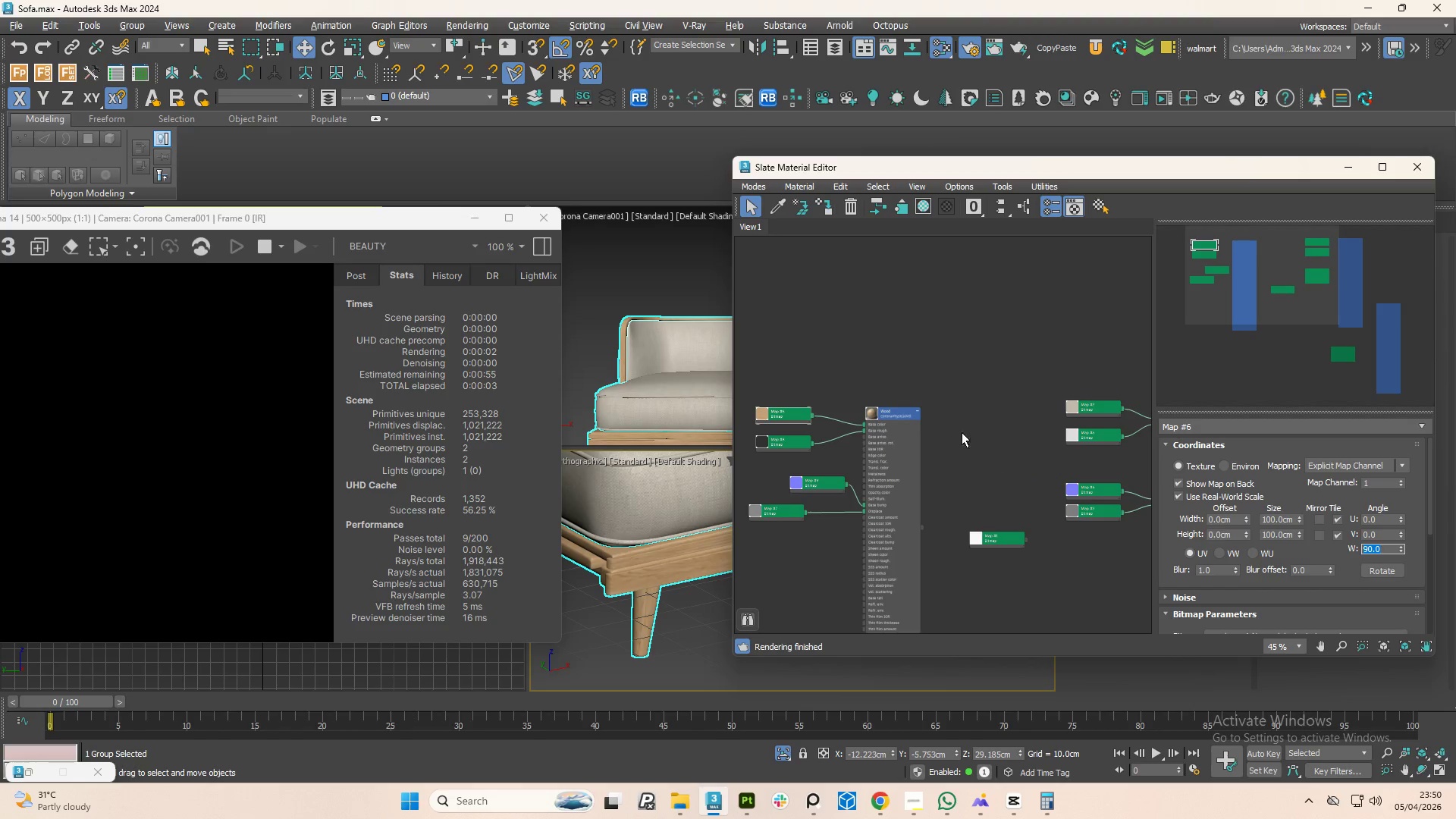 
scroll: coordinate [991, 432], scroll_direction: down, amount: 1.0
 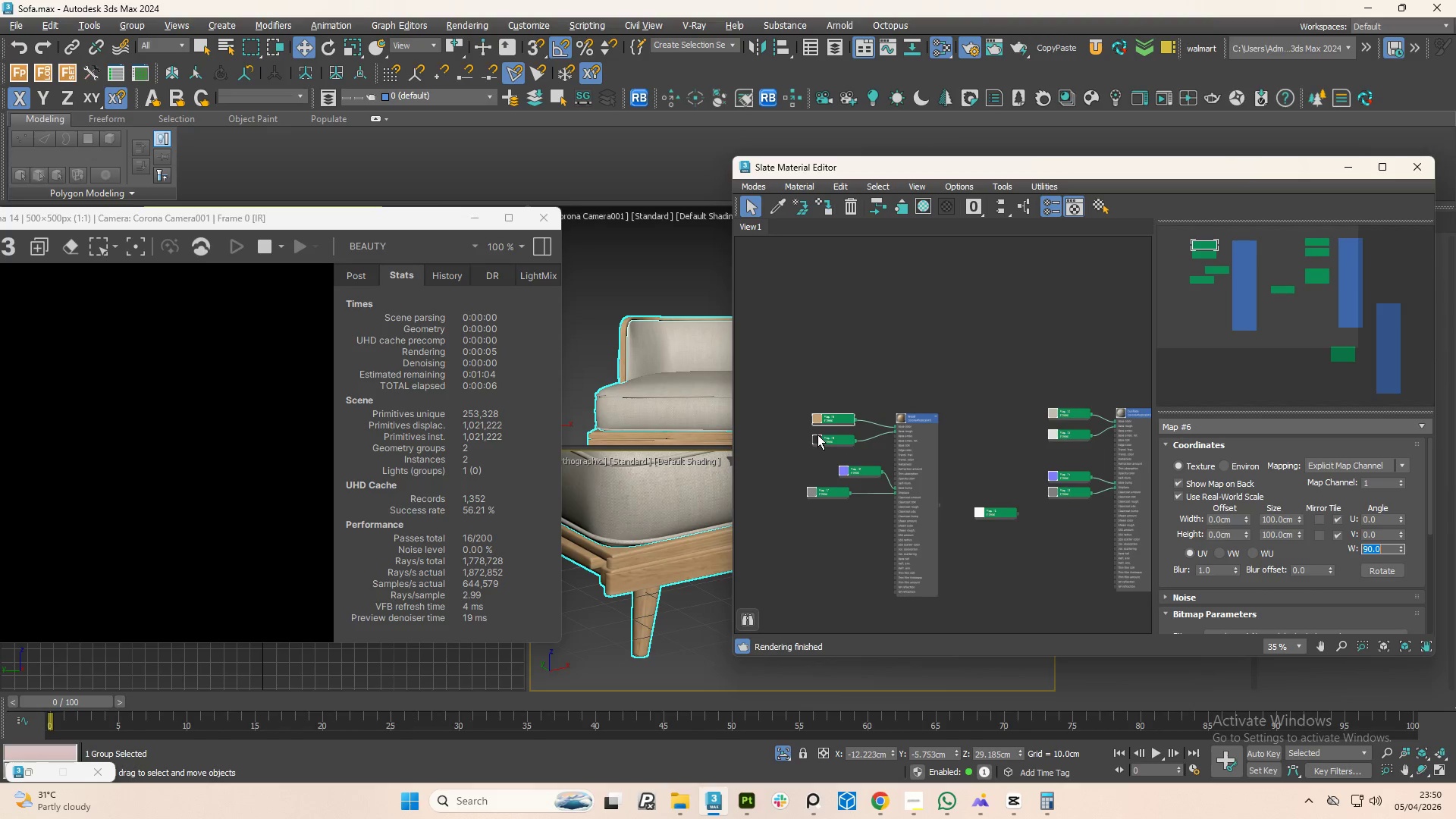 
left_click([817, 435])
 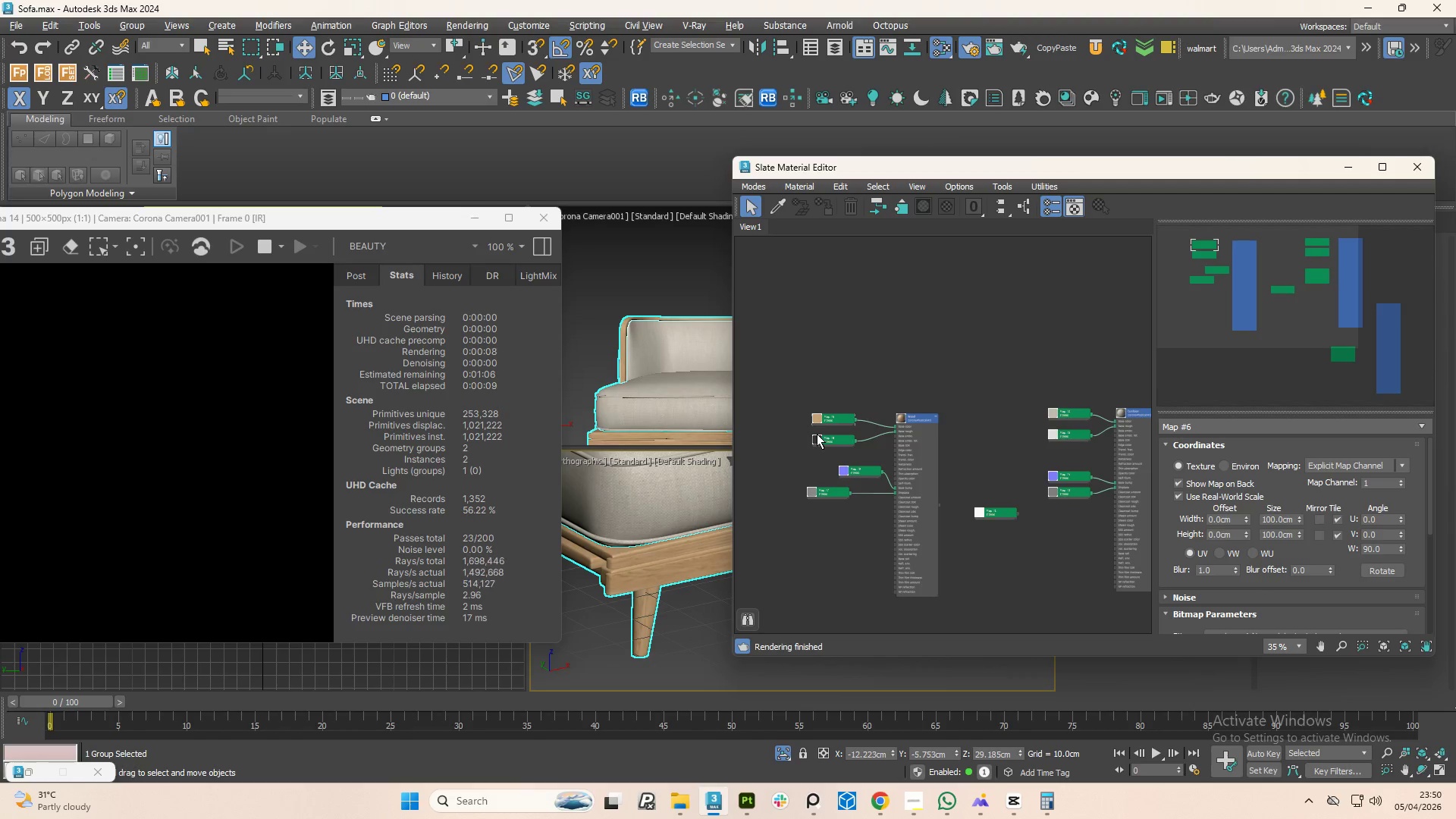 
left_click([818, 437])
 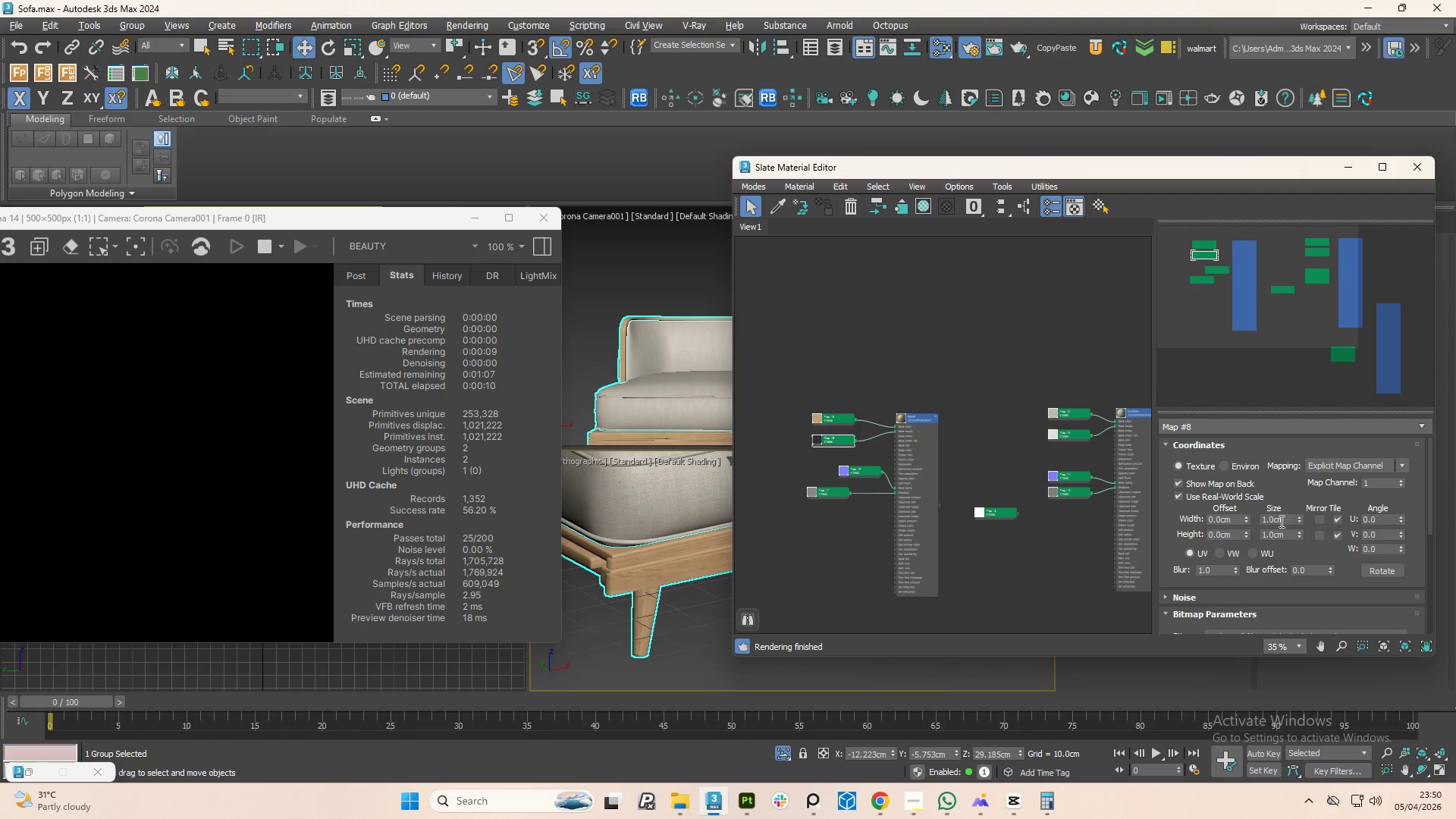 
double_click([1282, 520])
 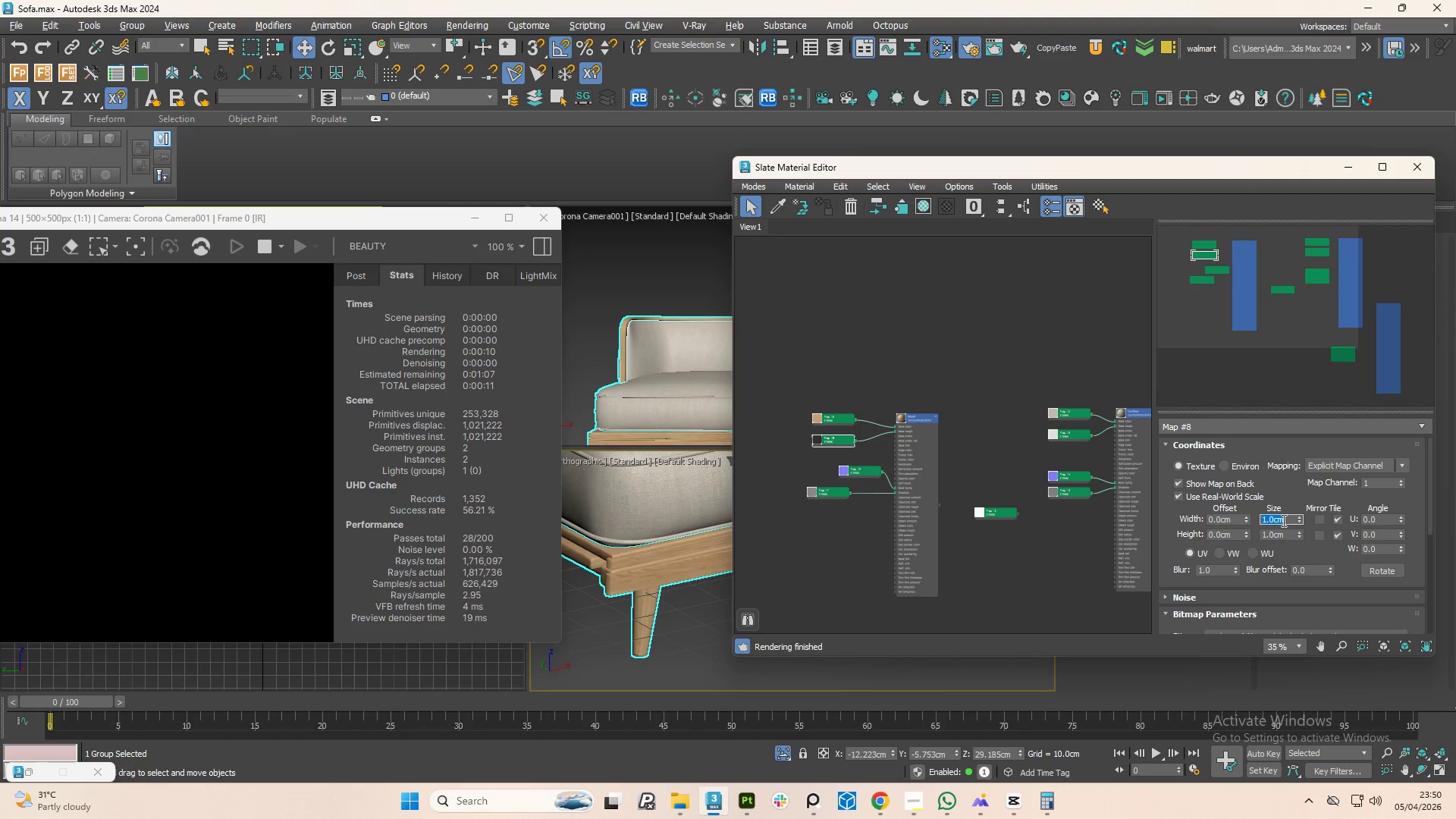 
key(Numpad1)
 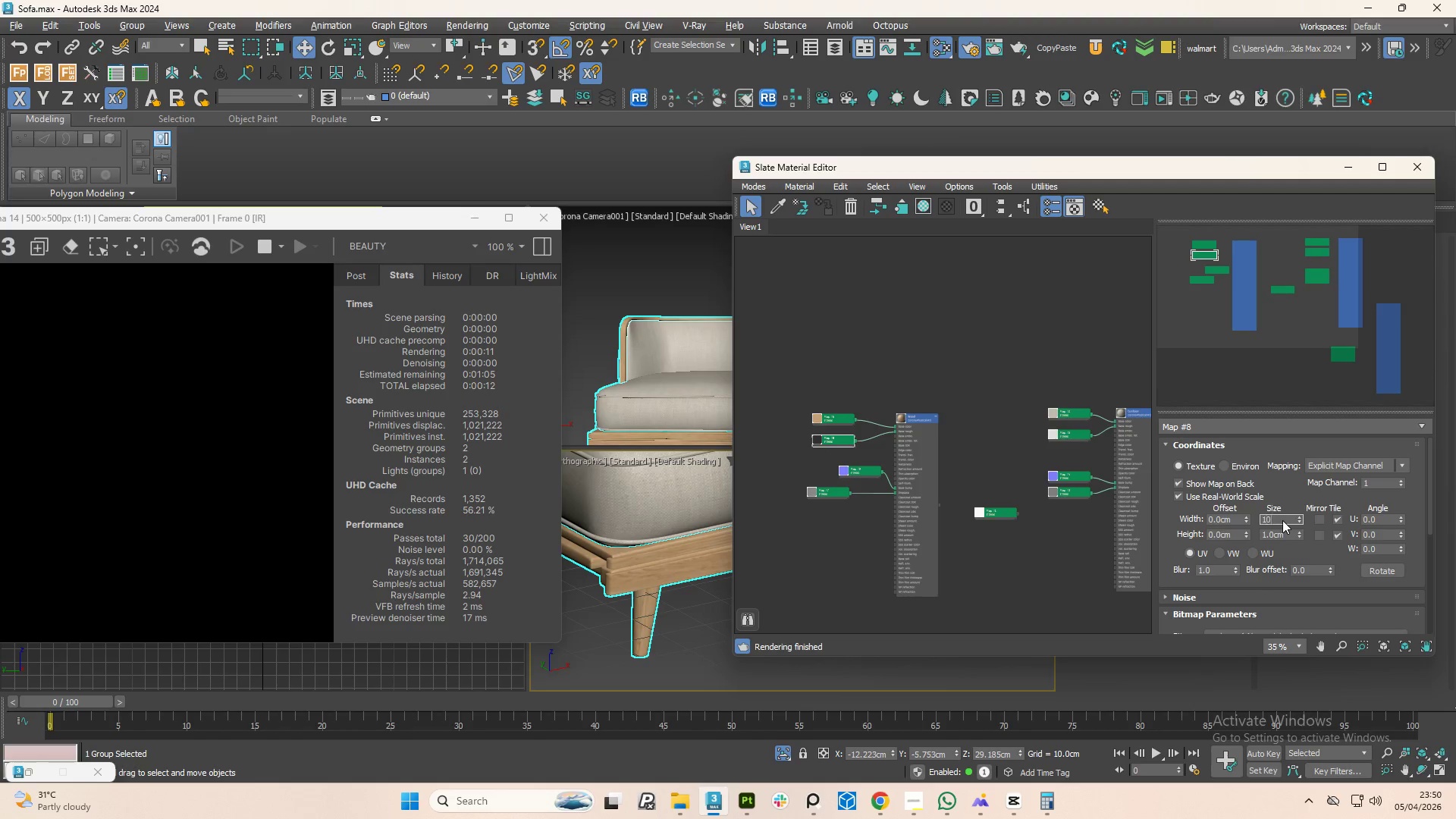 
key(Numpad0)
 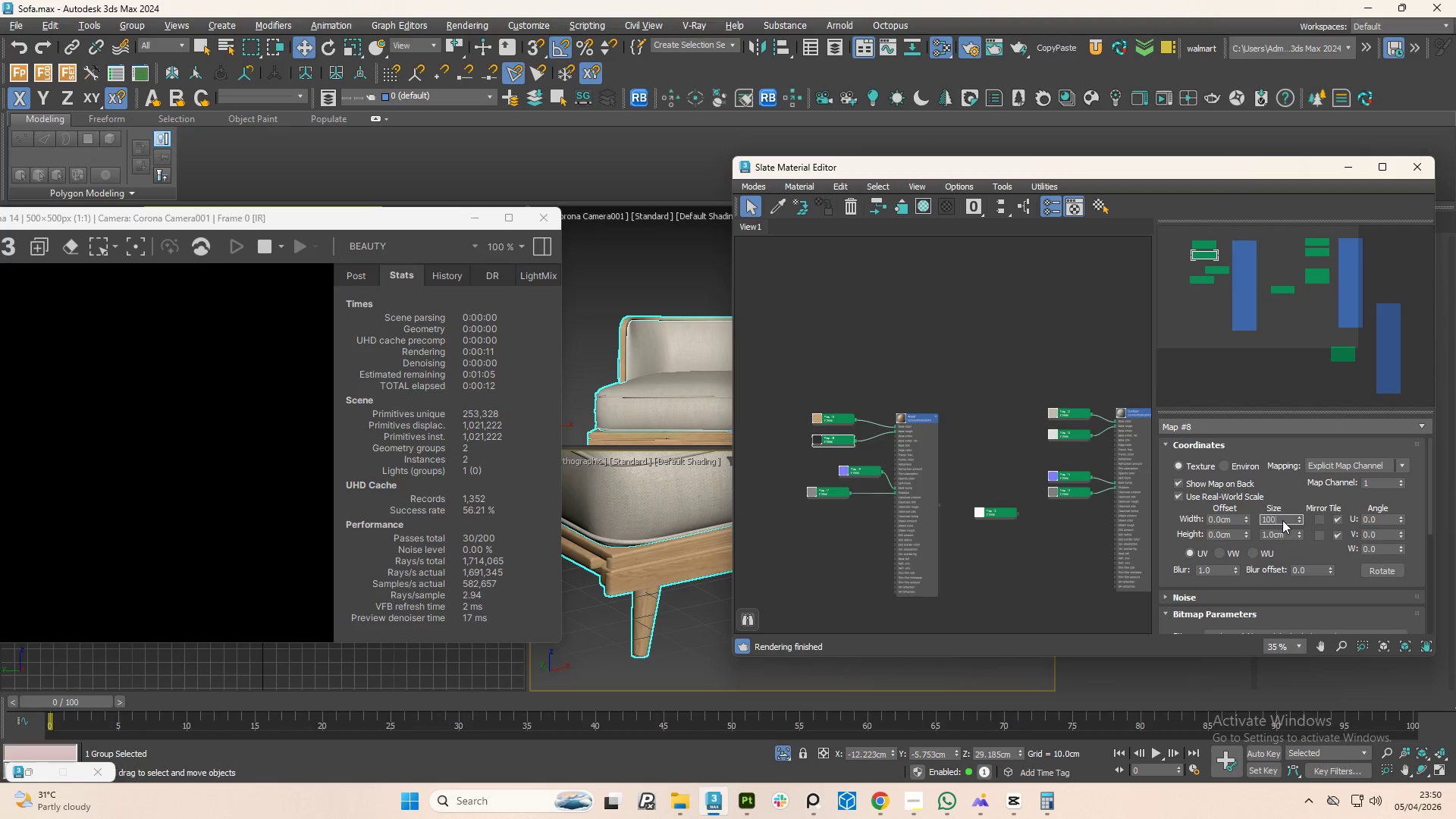 
key(Numpad0)
 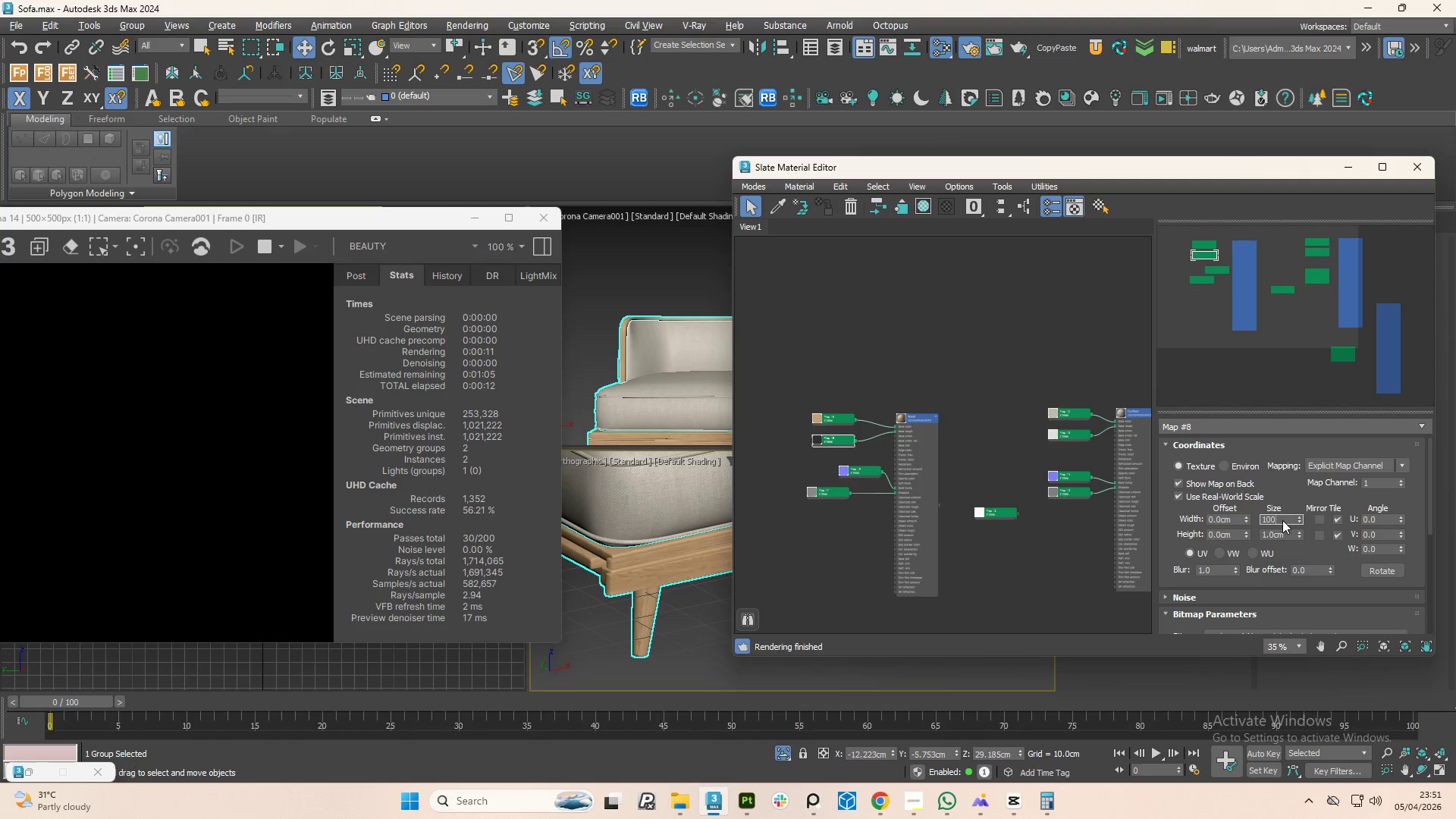 
key(Tab)
 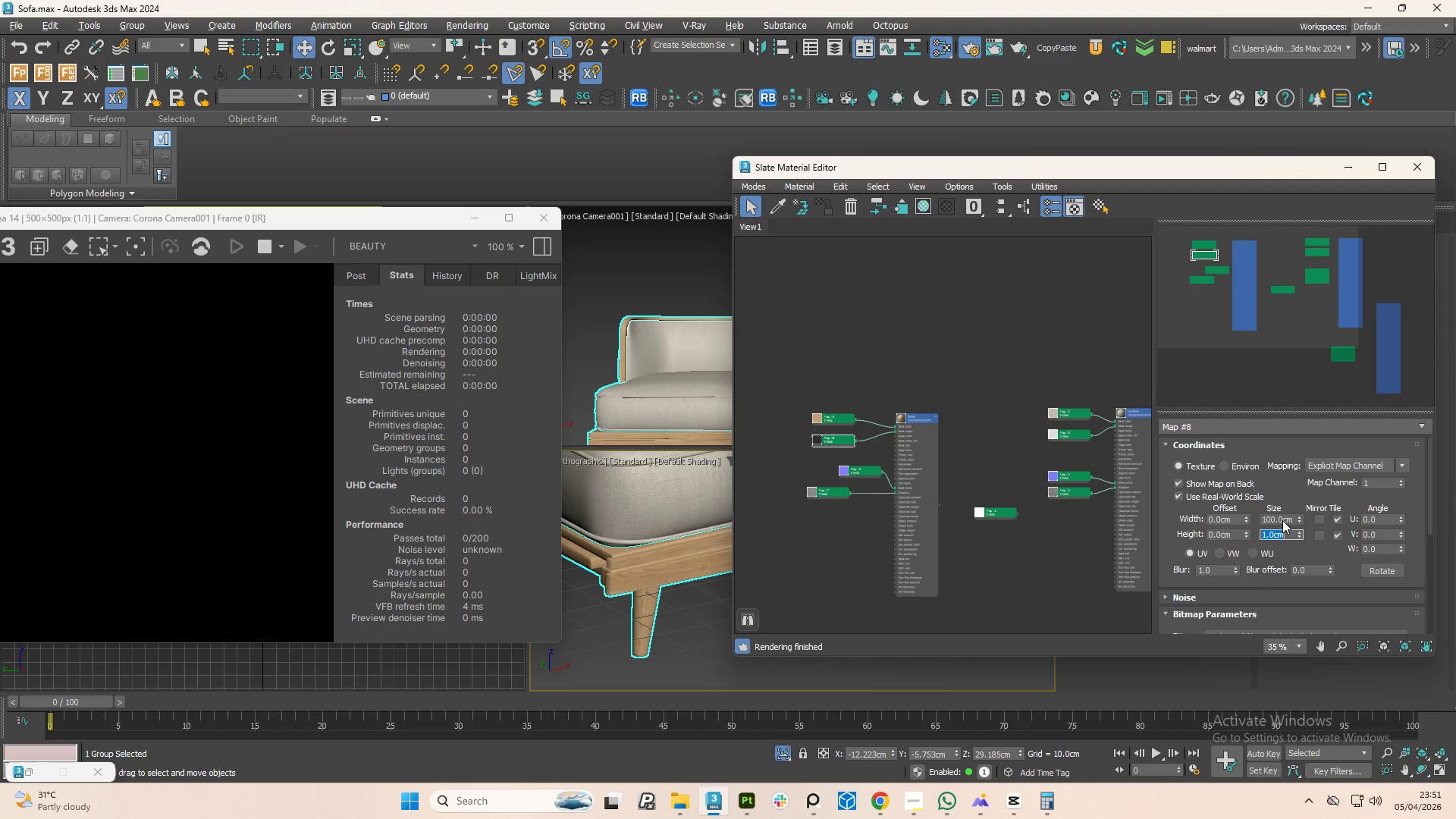 
key(Numpad1)
 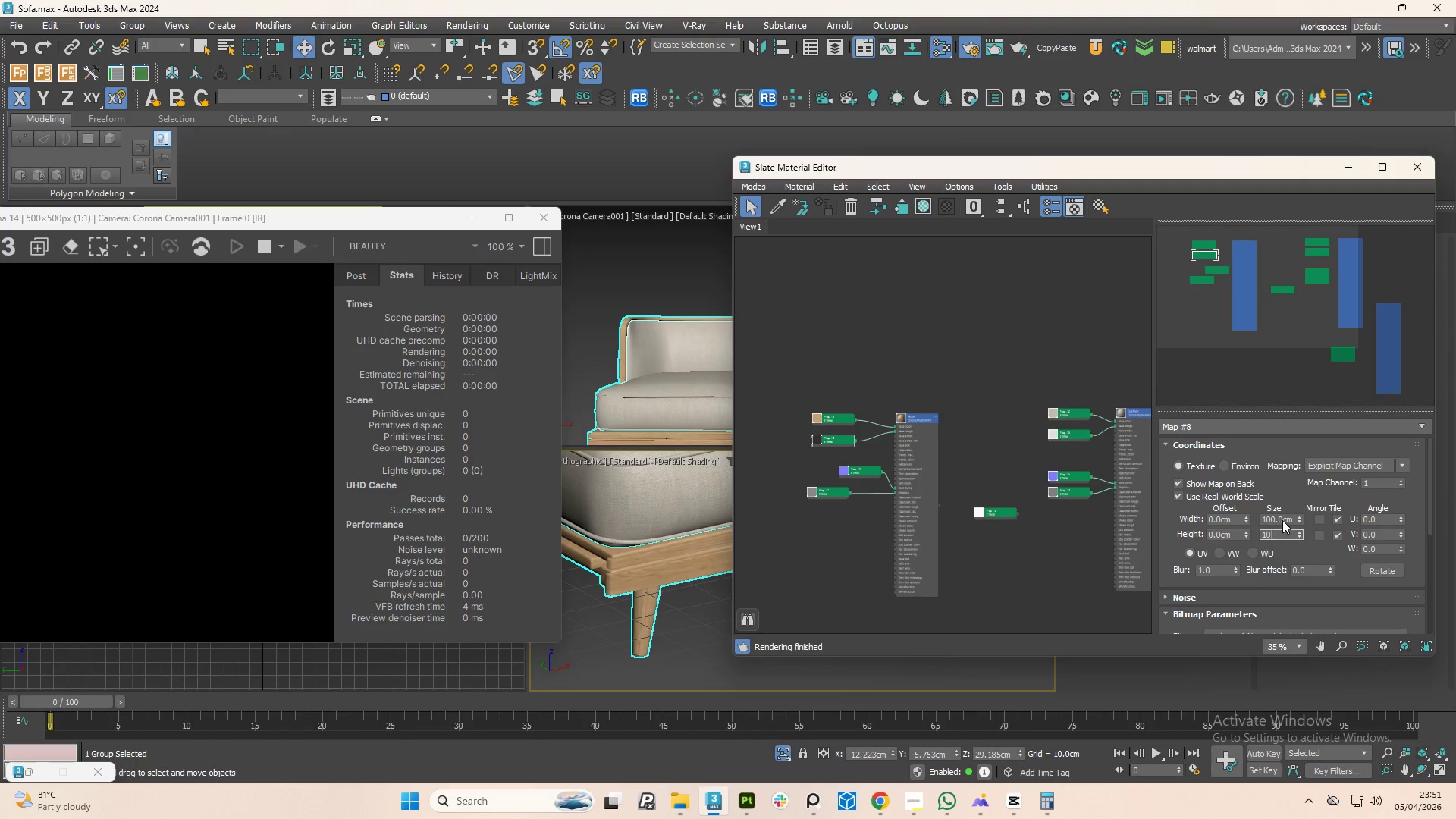 
key(Numpad0)
 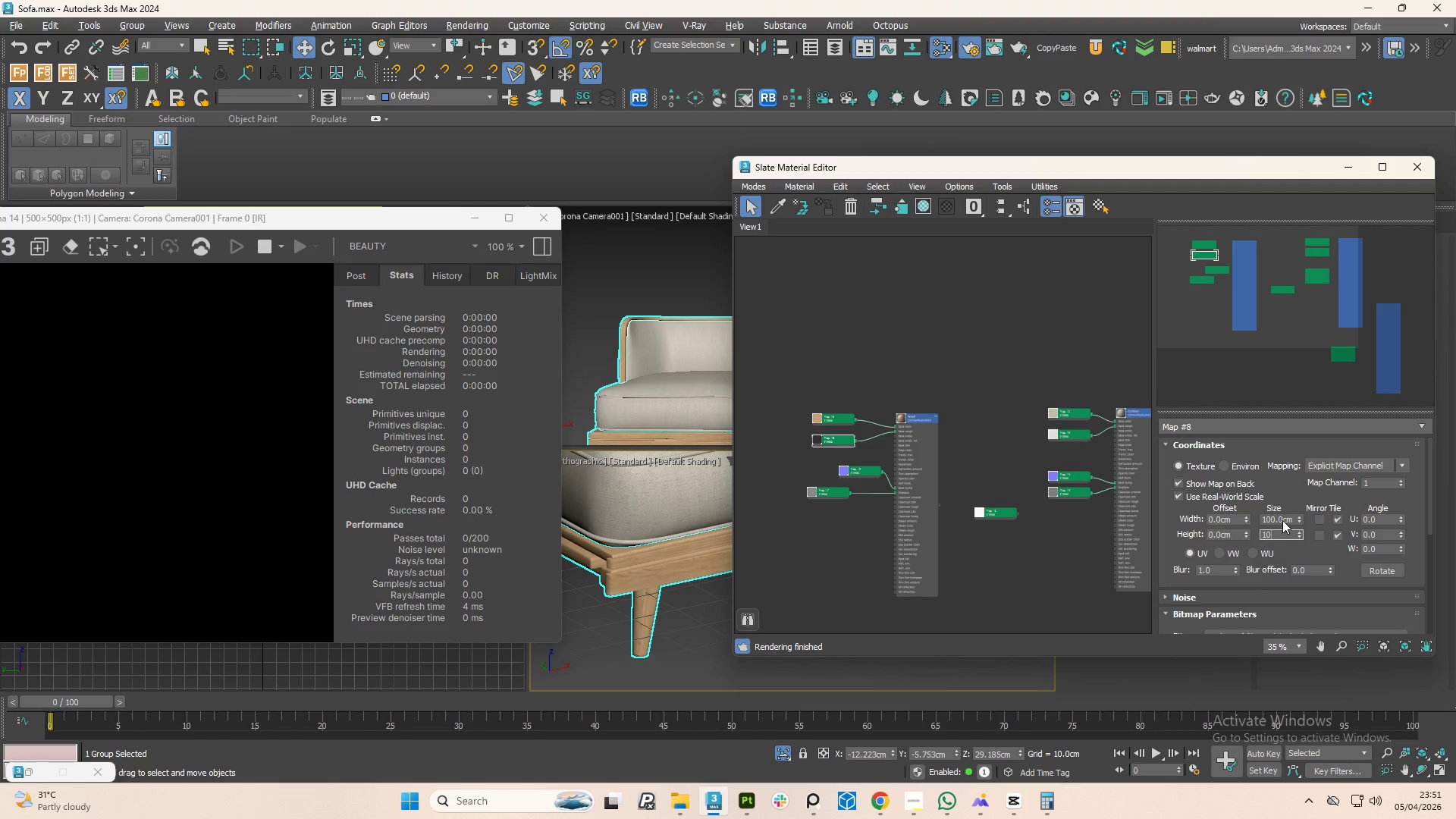 
key(Numpad0)
 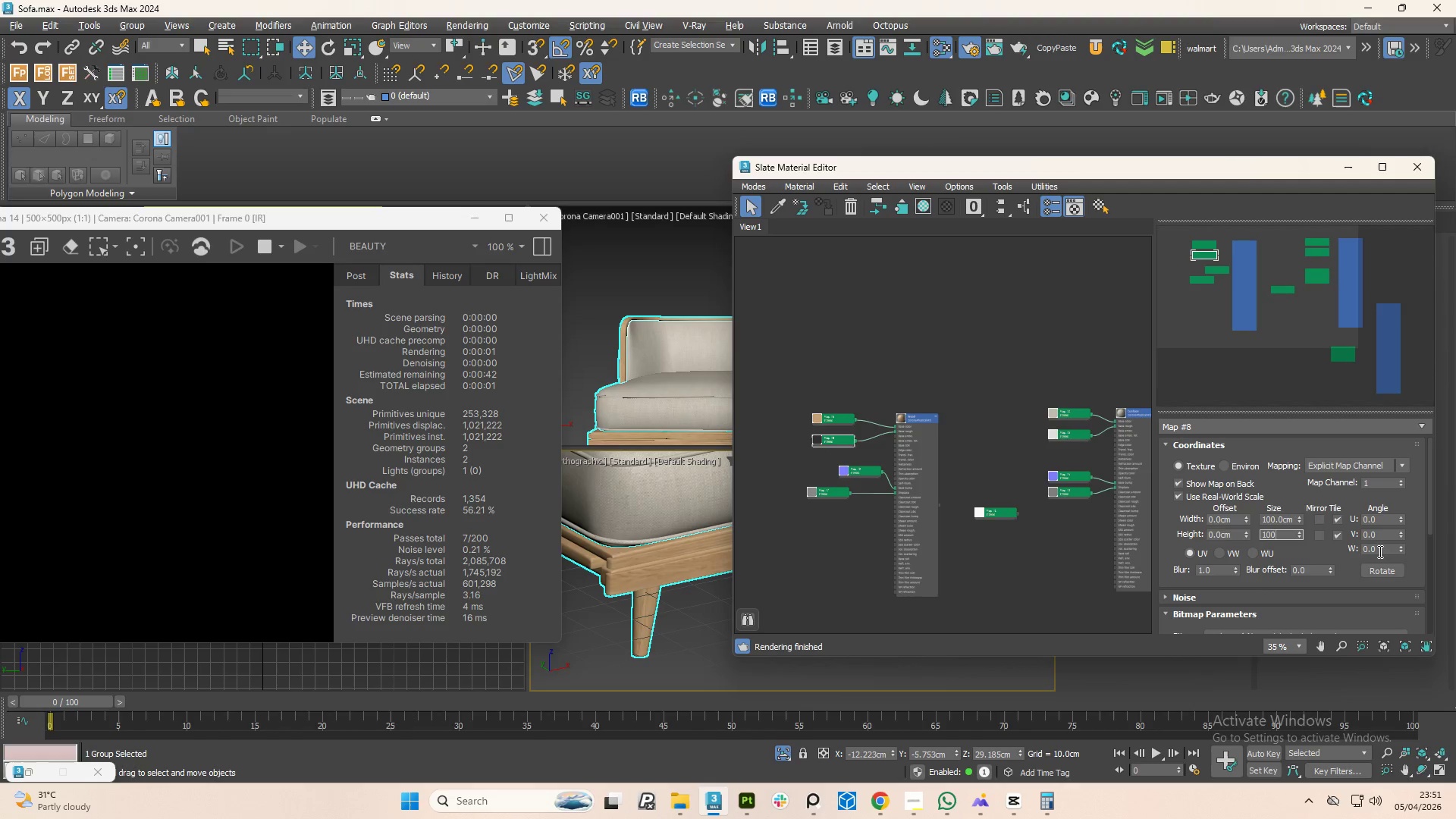 
double_click([1379, 551])
 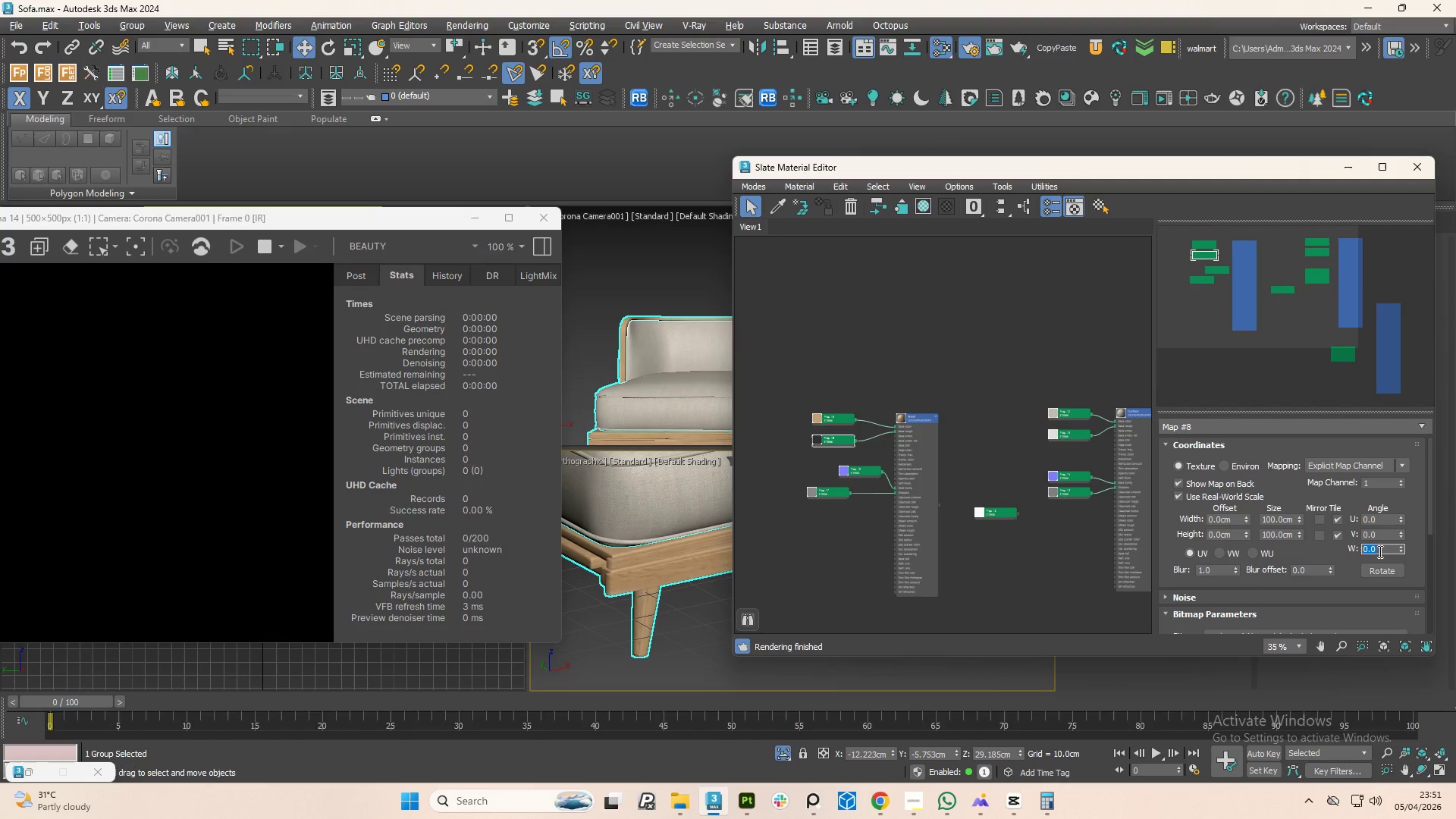 
key(Numpad9)
 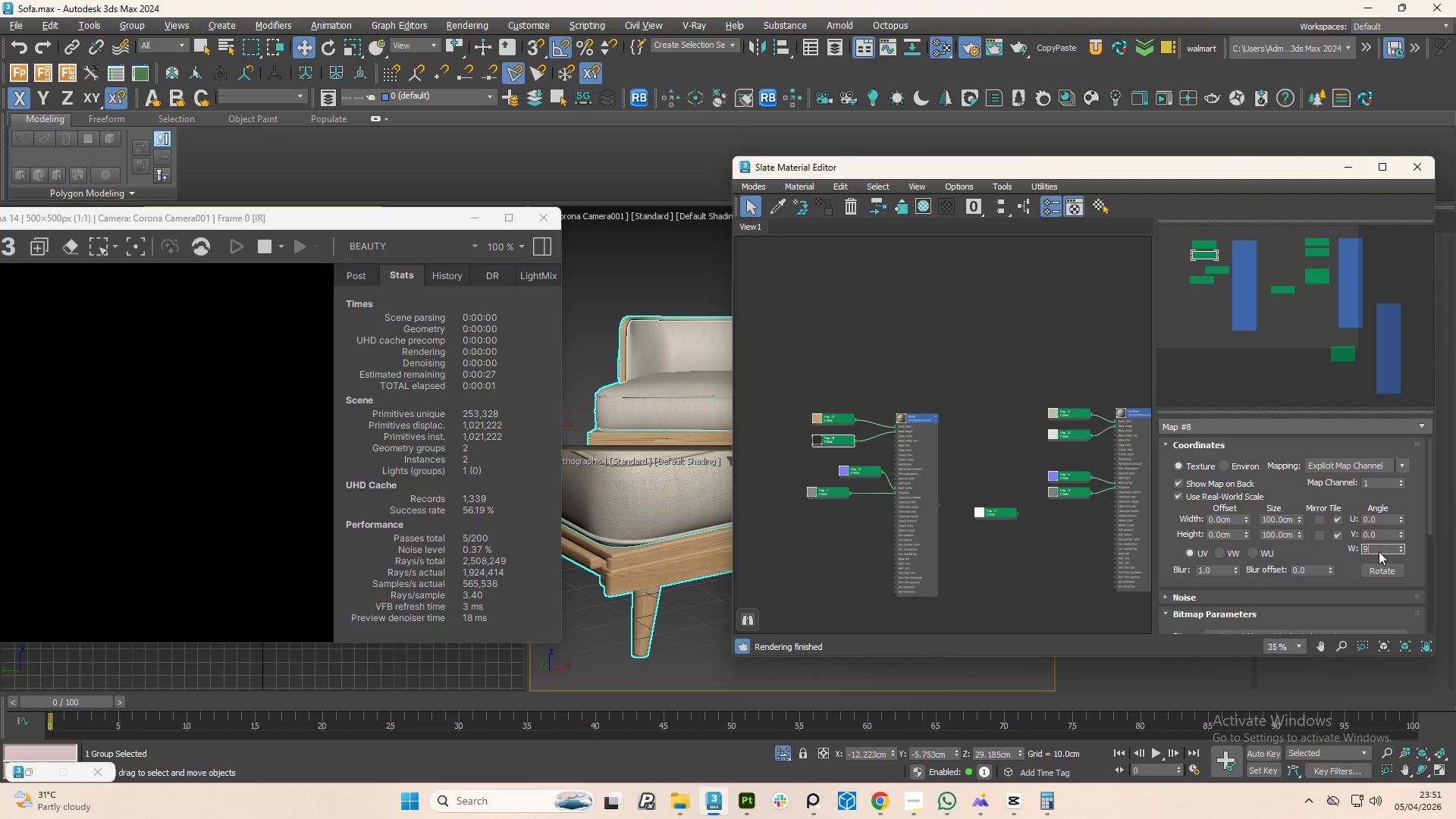 
key(Numpad0)
 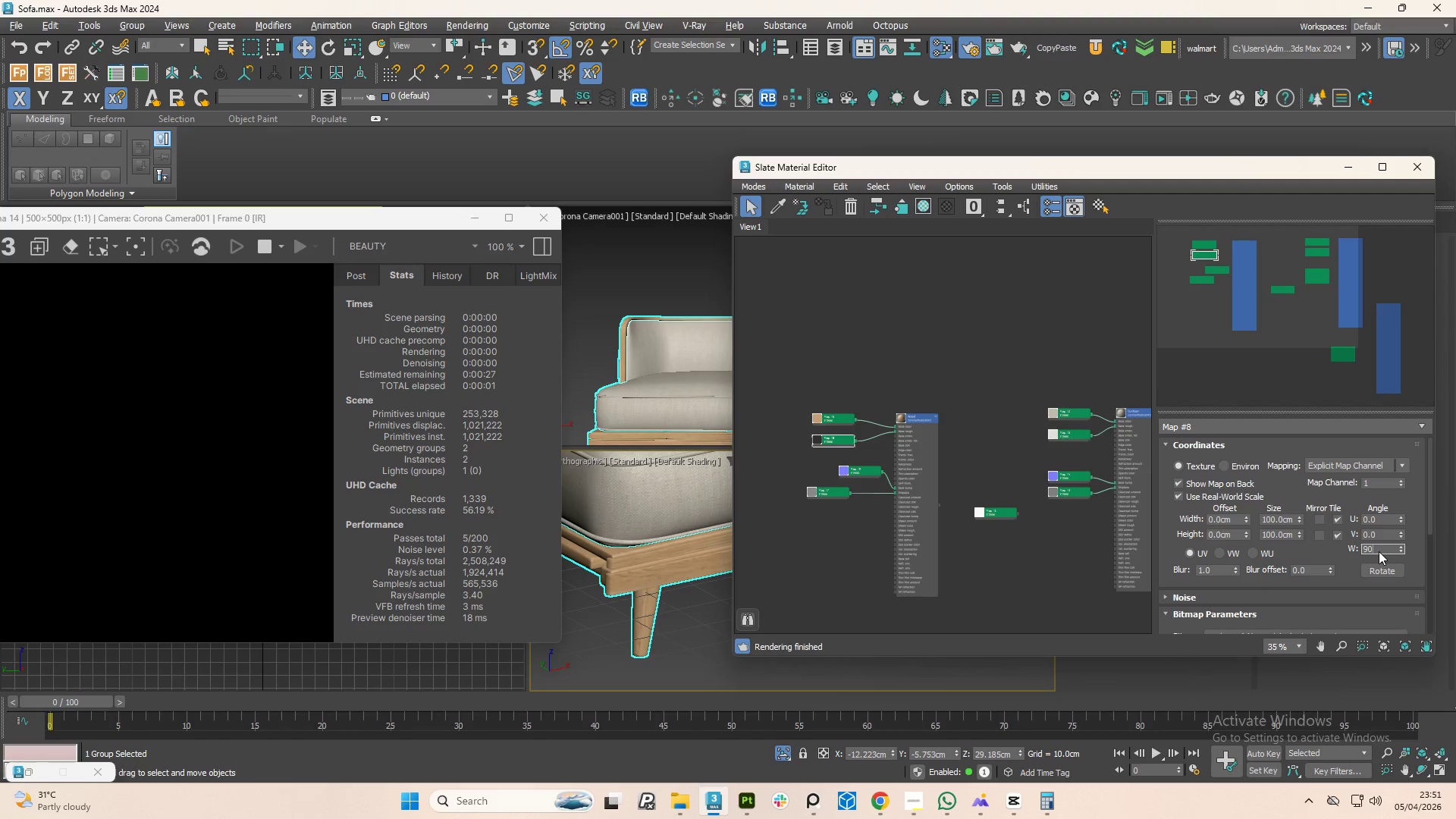 
key(NumpadEnter)
 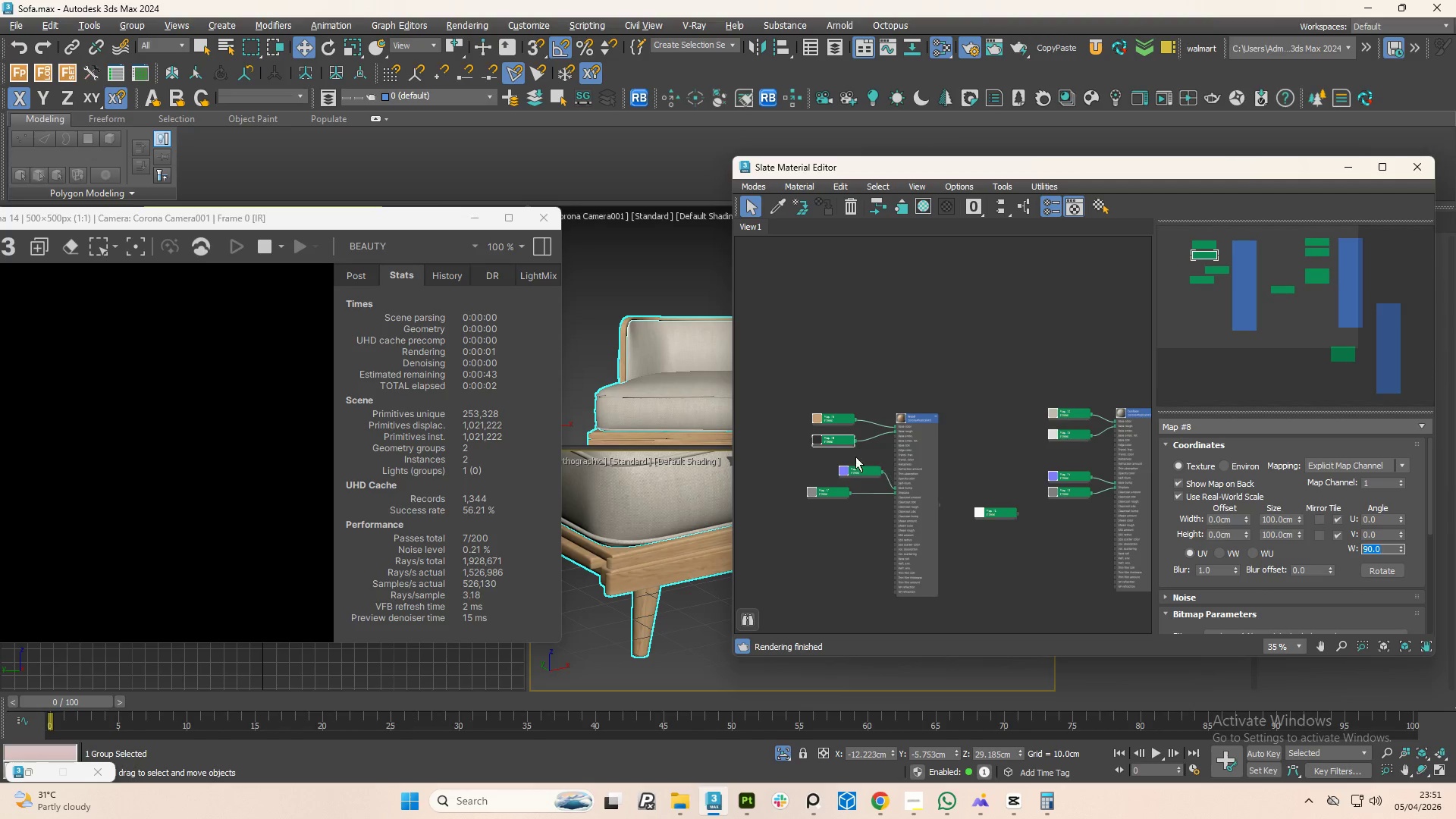 
left_click([848, 472])
 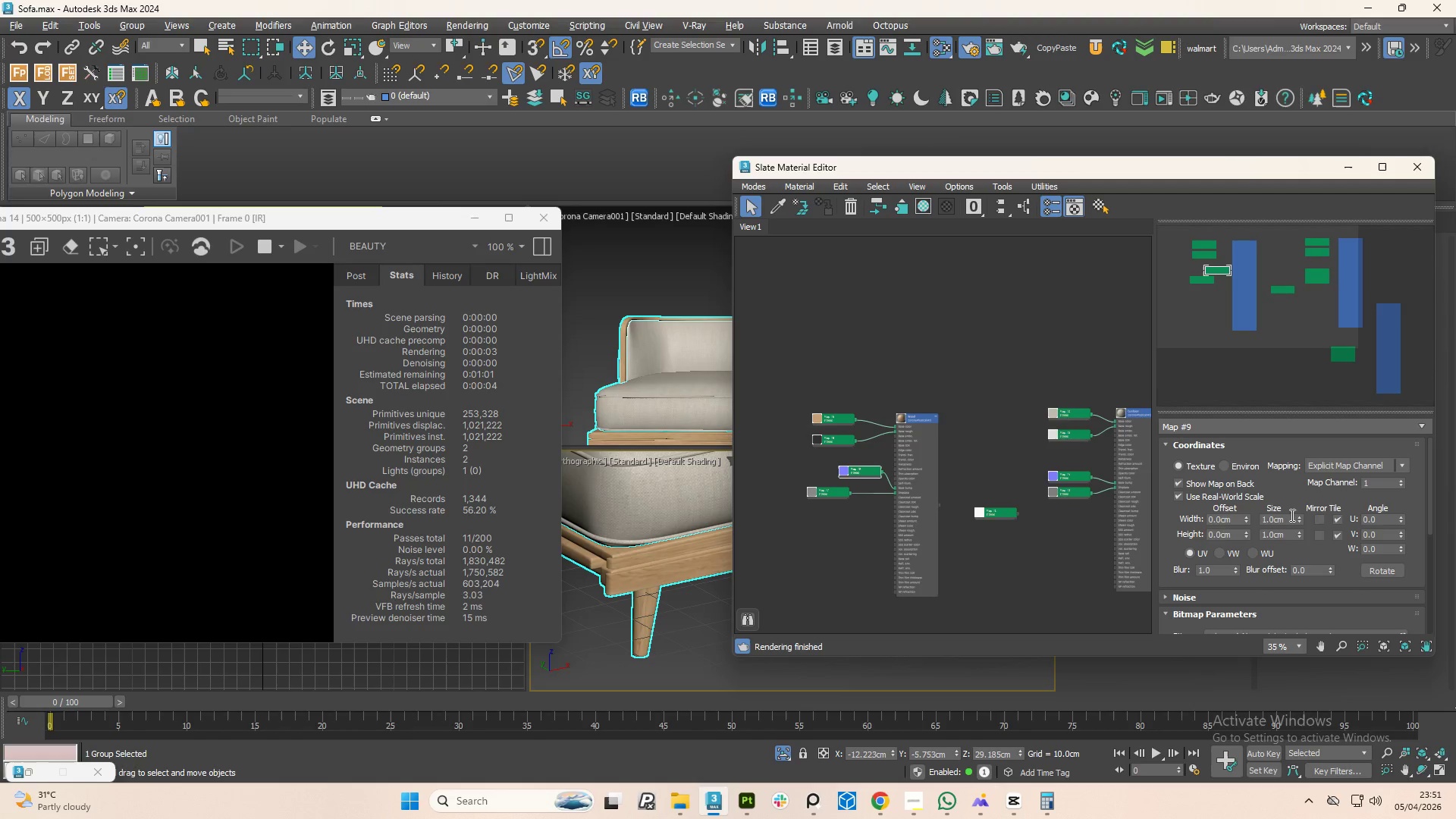 
double_click([1291, 515])
 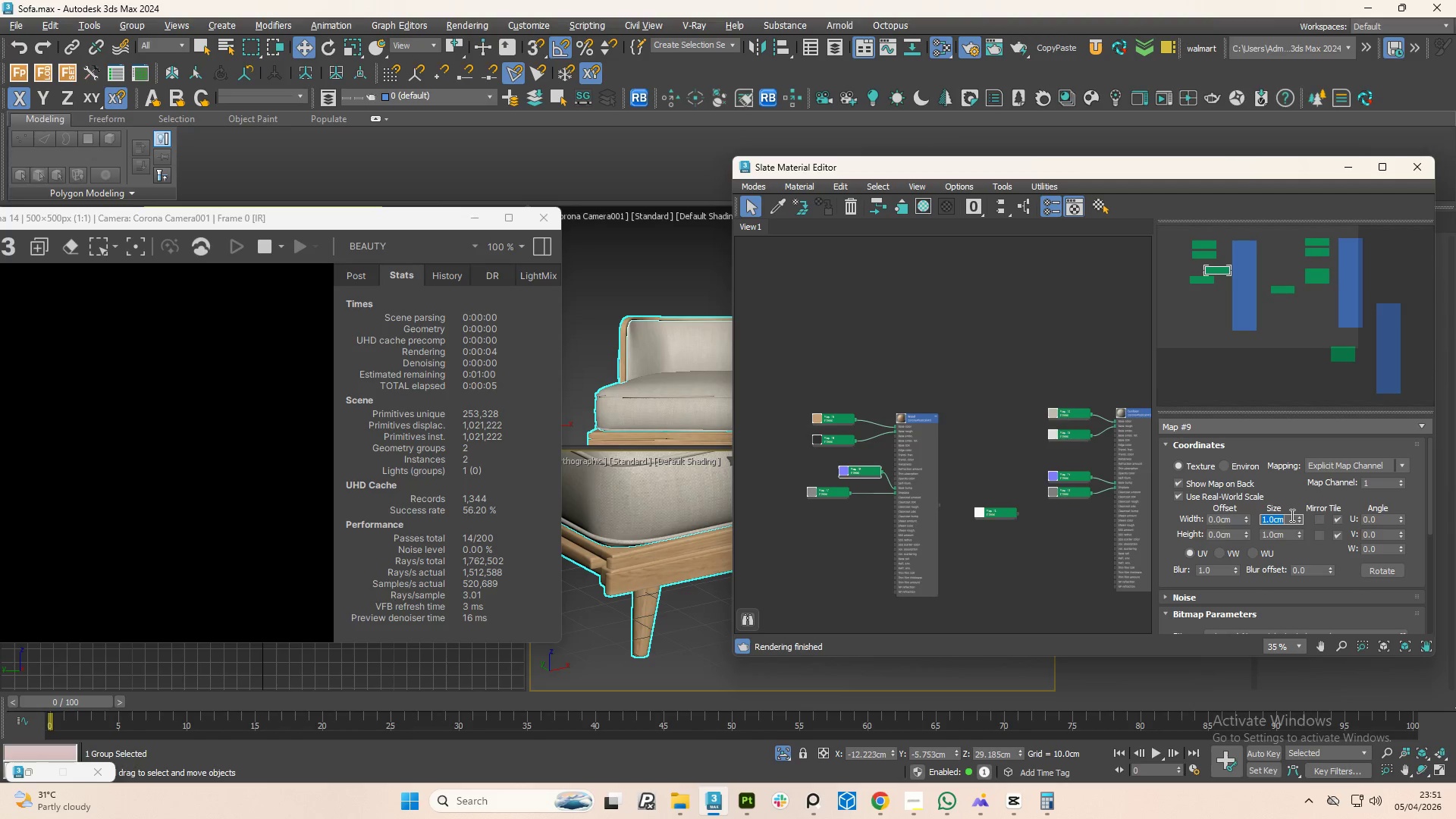 
key(Numpad1)
 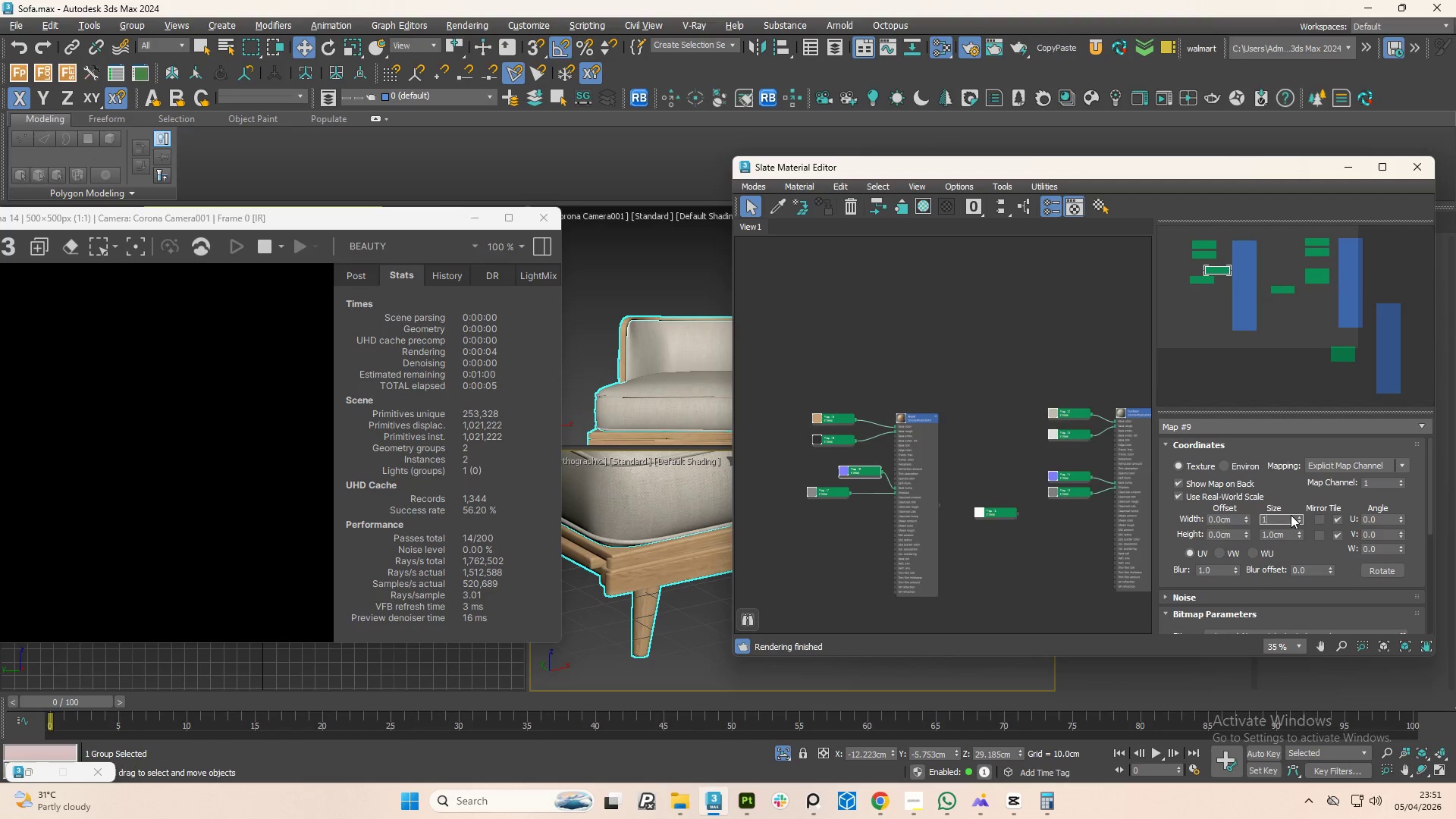 
key(Numpad0)
 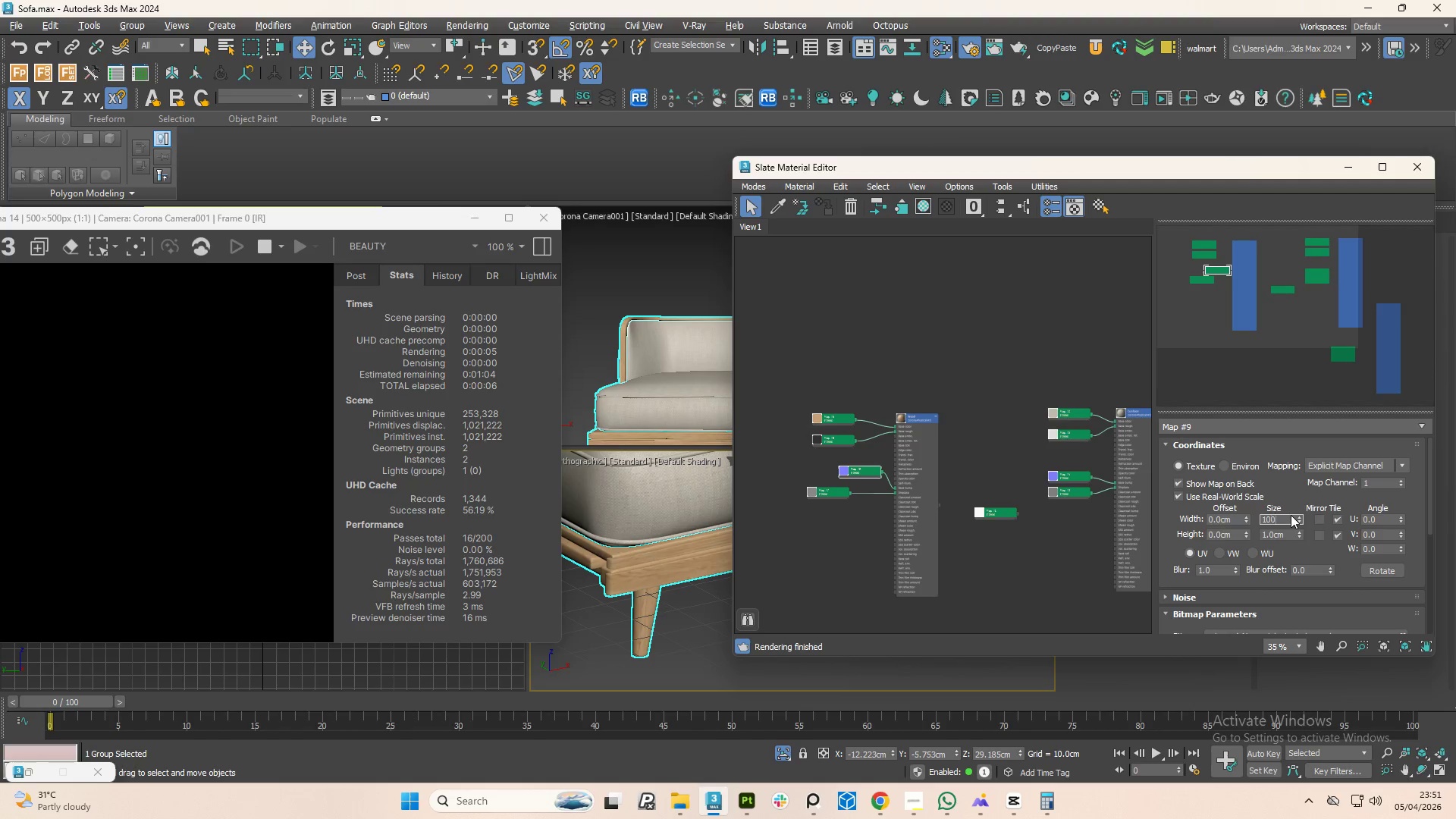 
key(Numpad0)
 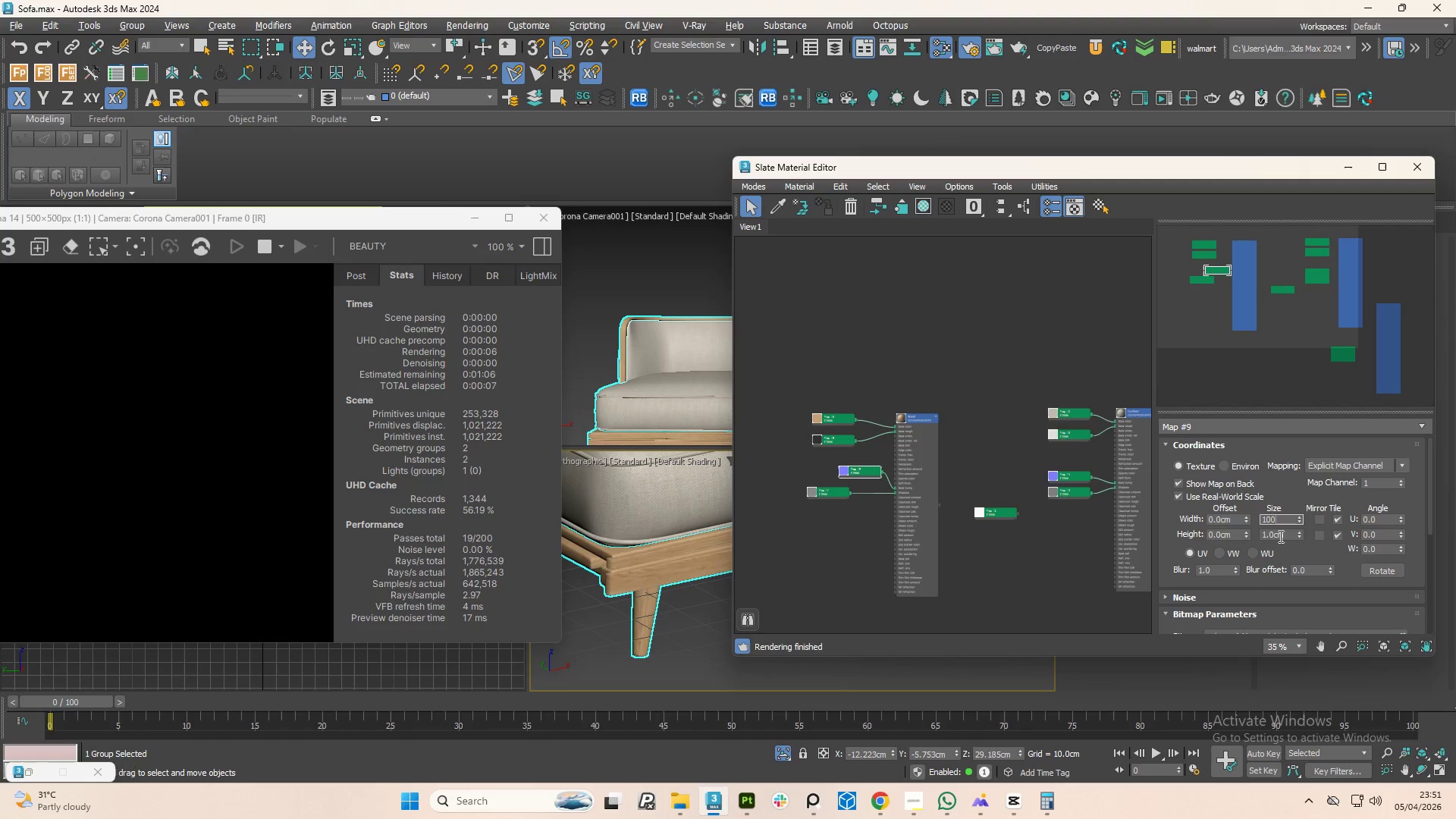 
double_click([1280, 535])
 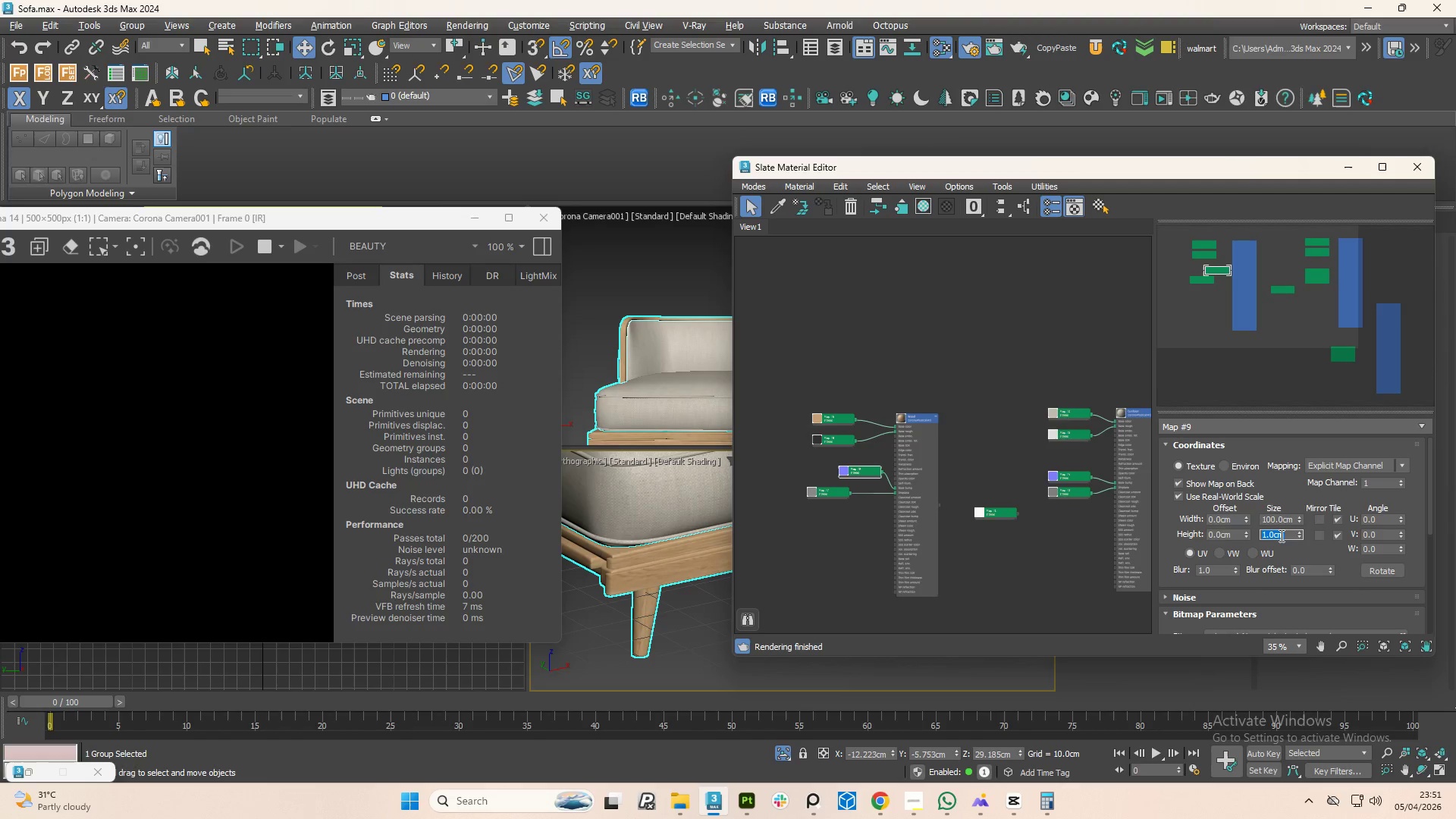 
key(Numpad1)
 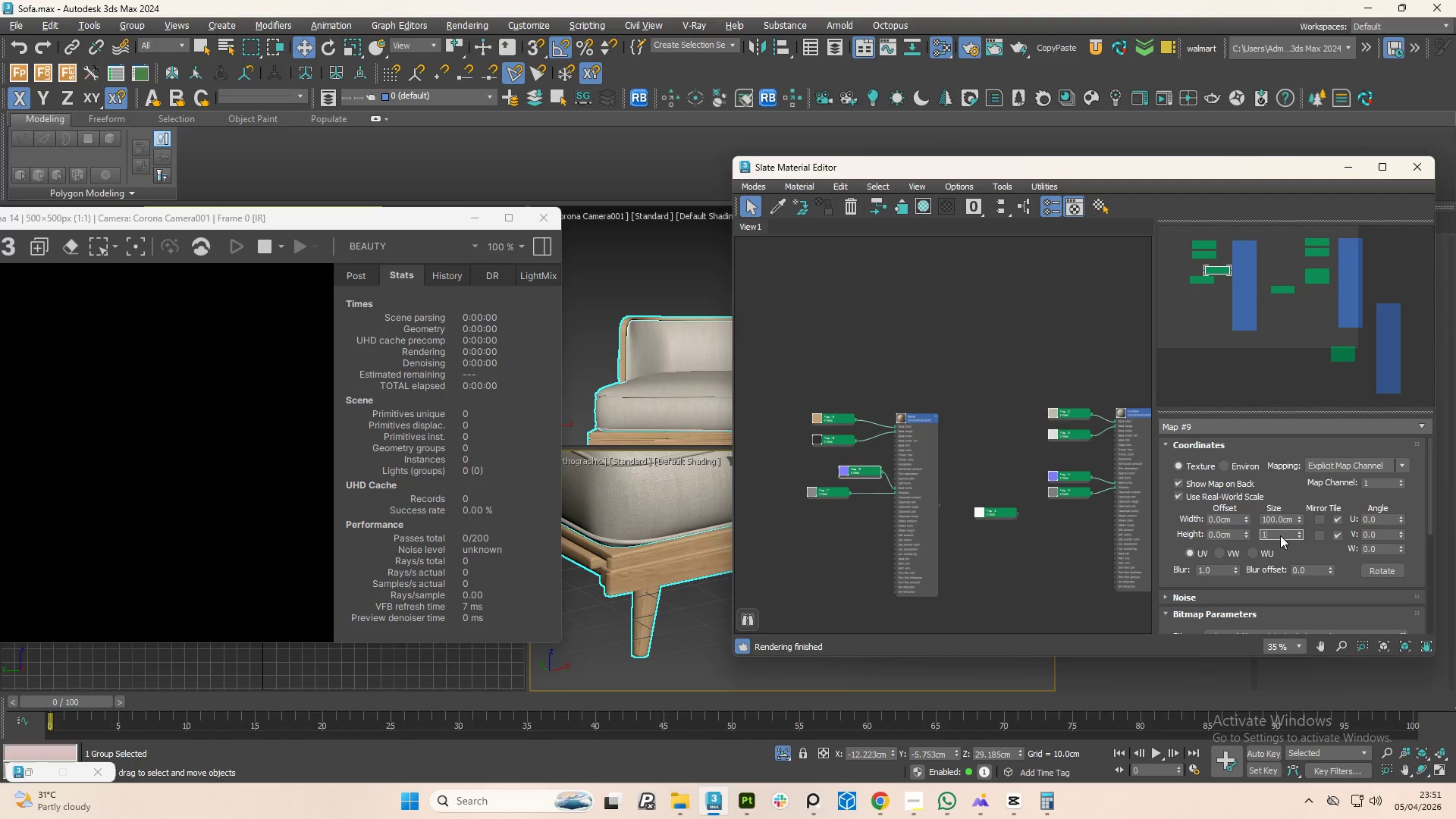 
key(Numpad0)
 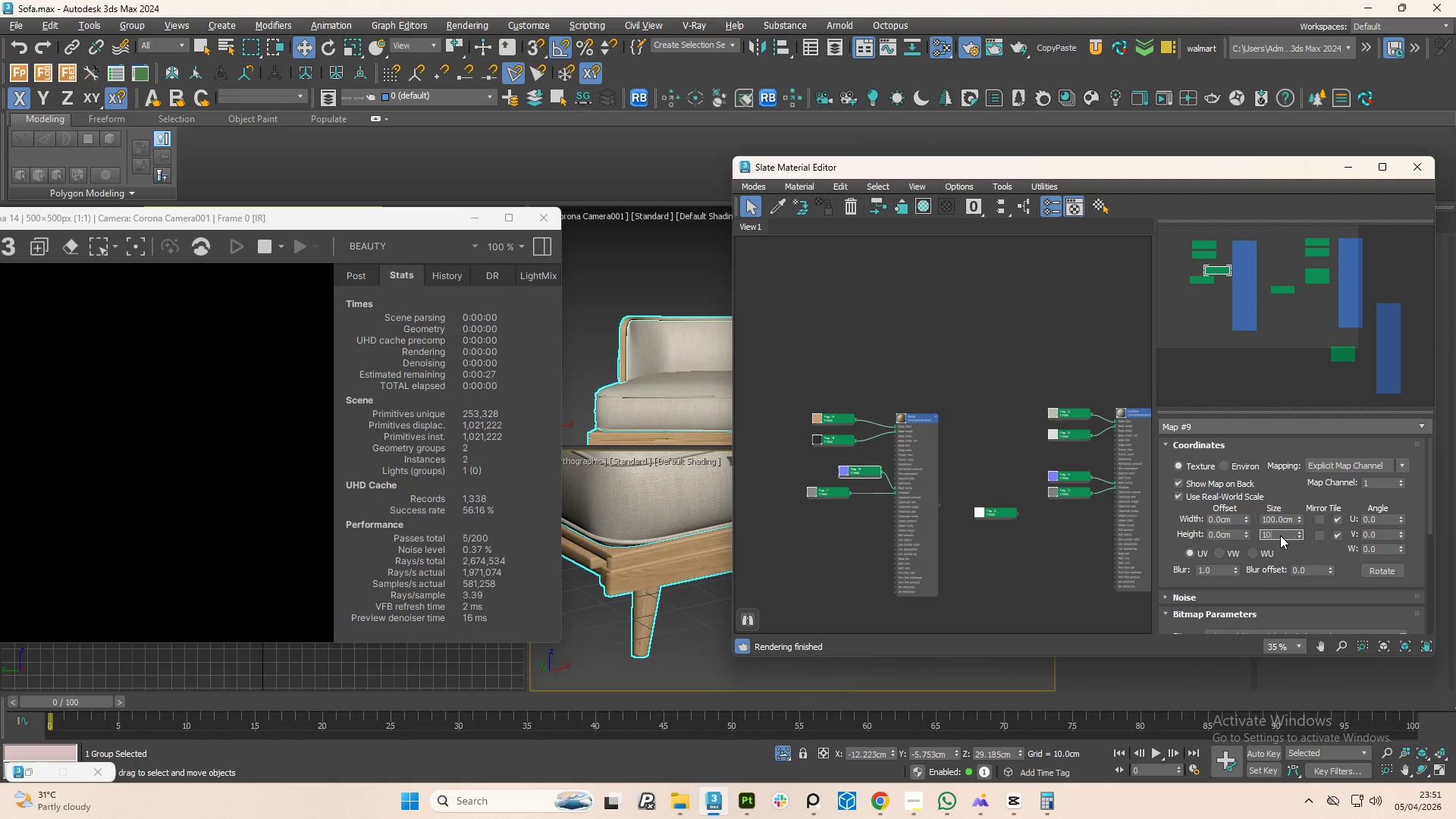 
key(Numpad0)
 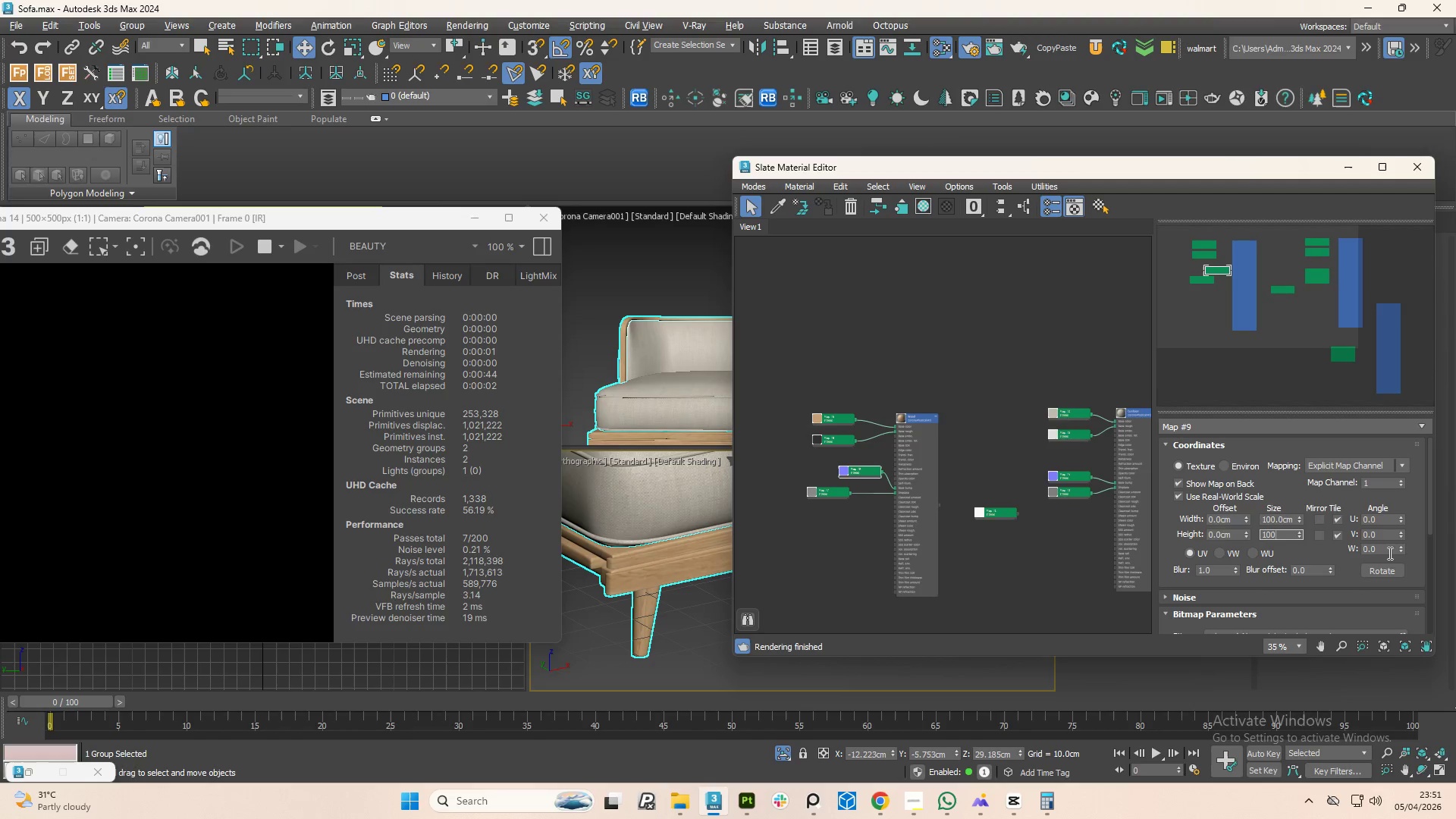 
double_click([1383, 548])
 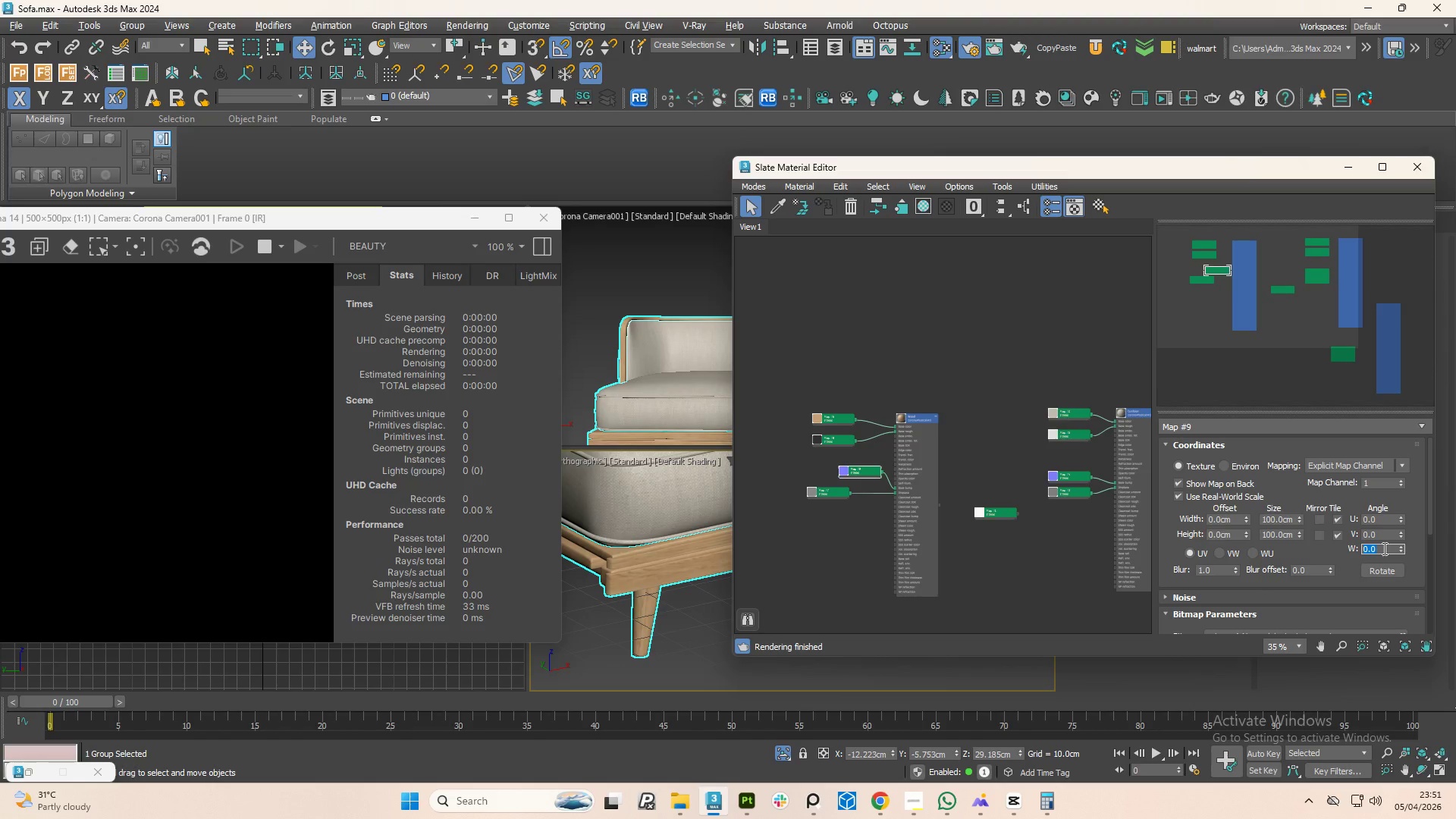 
key(Numpad9)
 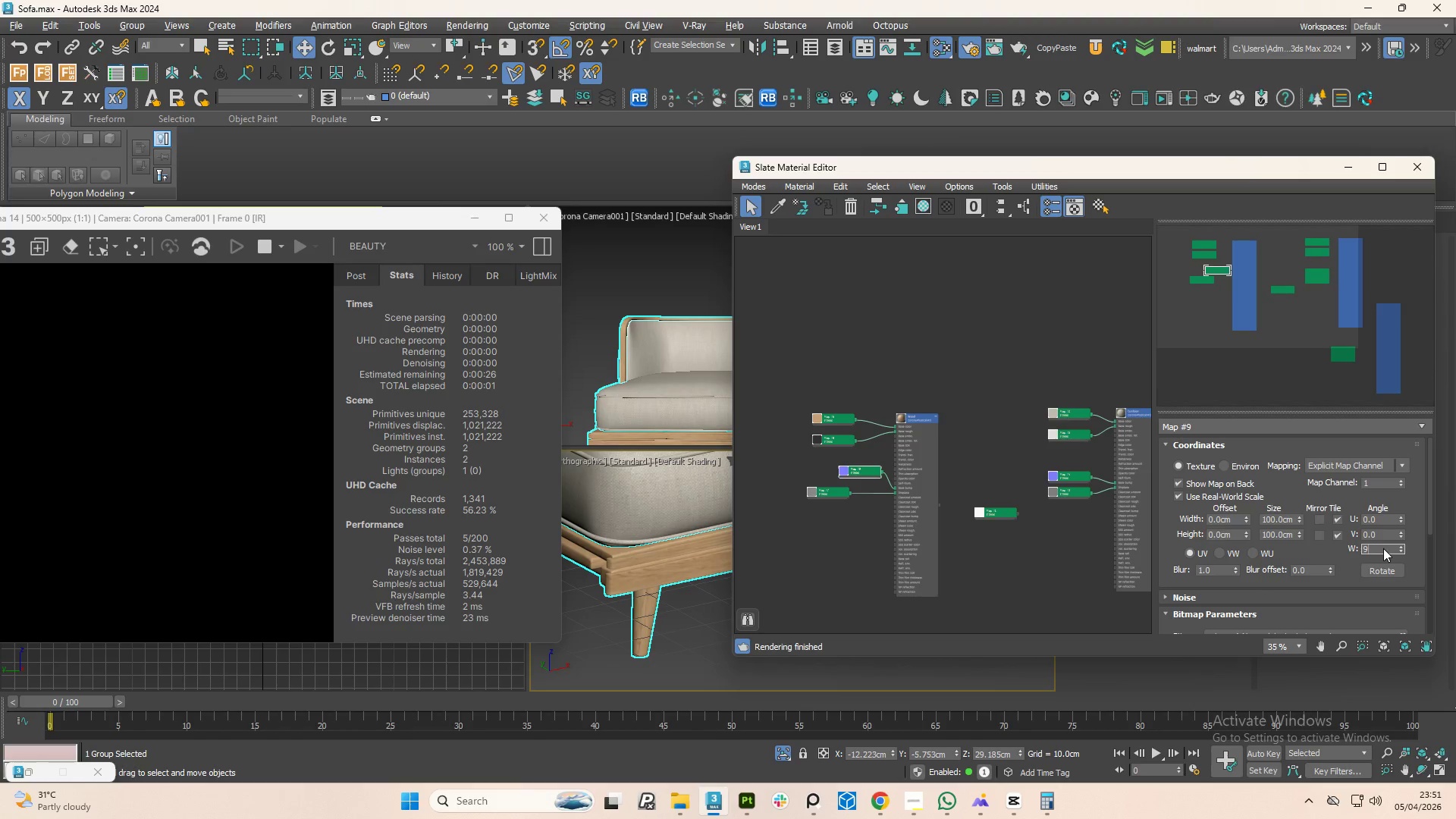 
key(Numpad0)
 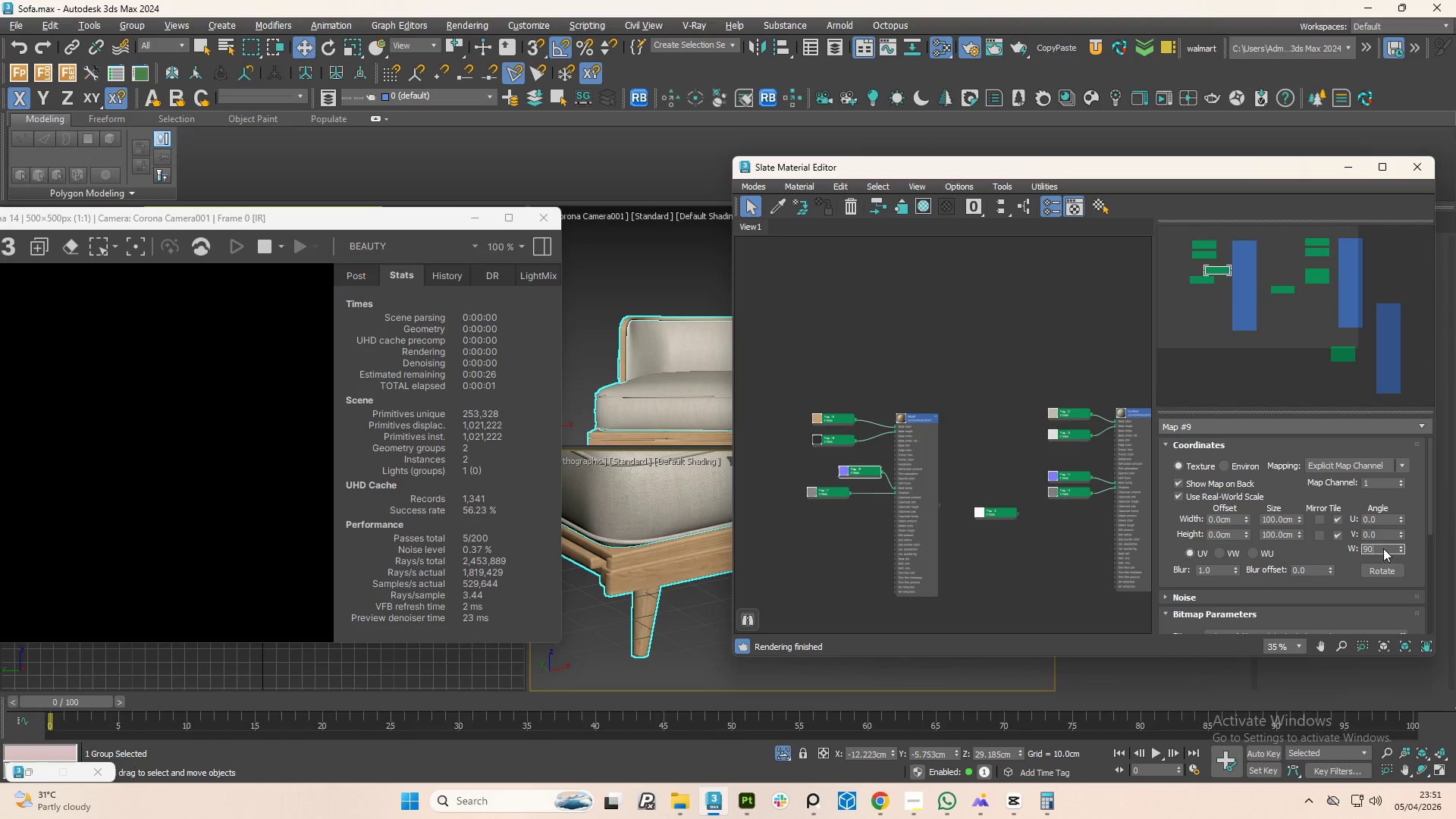 
key(NumpadEnter)
 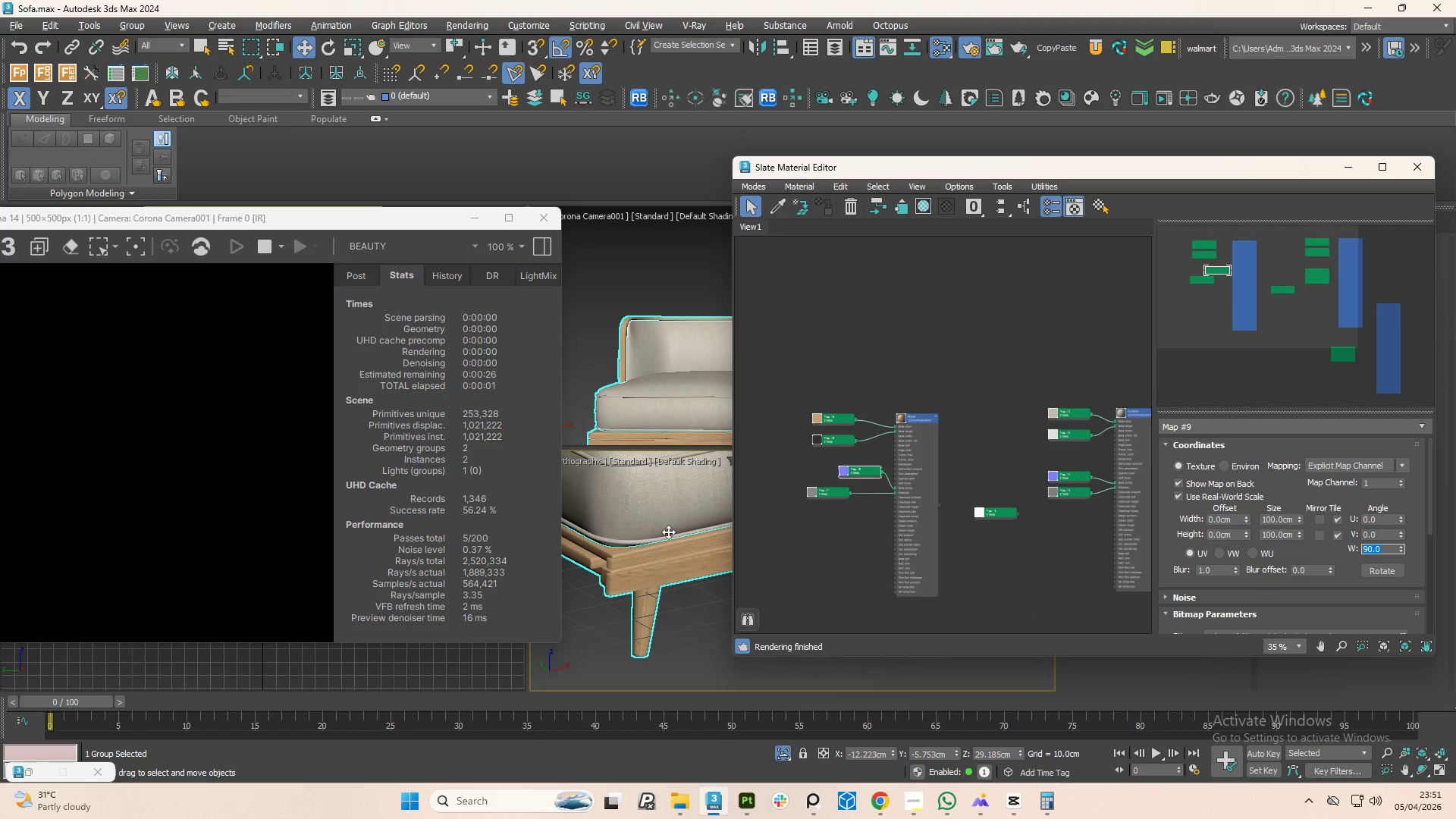 
scroll: coordinate [620, 573], scroll_direction: up, amount: 3.0
 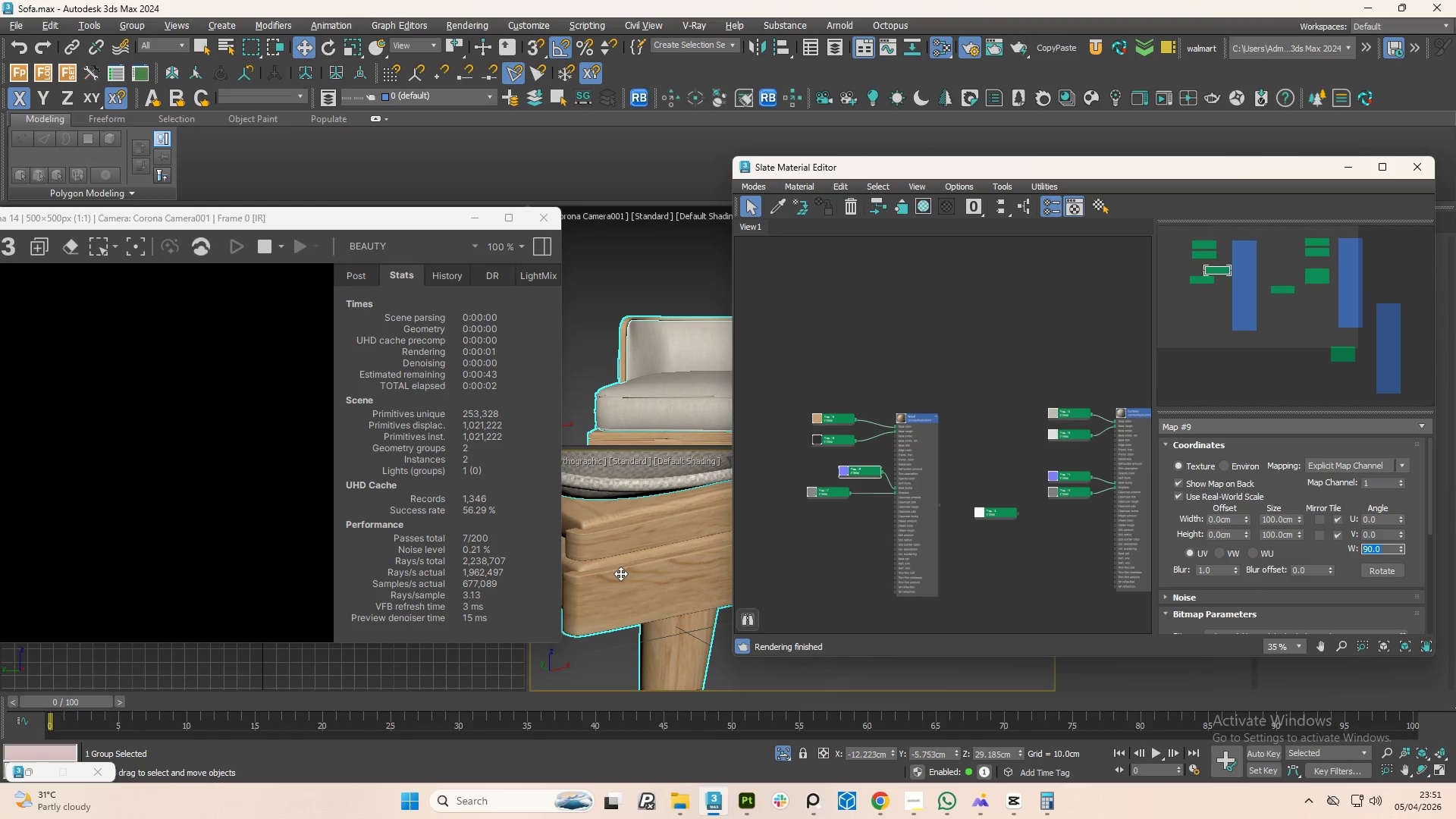 
scroll: coordinate [629, 576], scroll_direction: down, amount: 6.0
 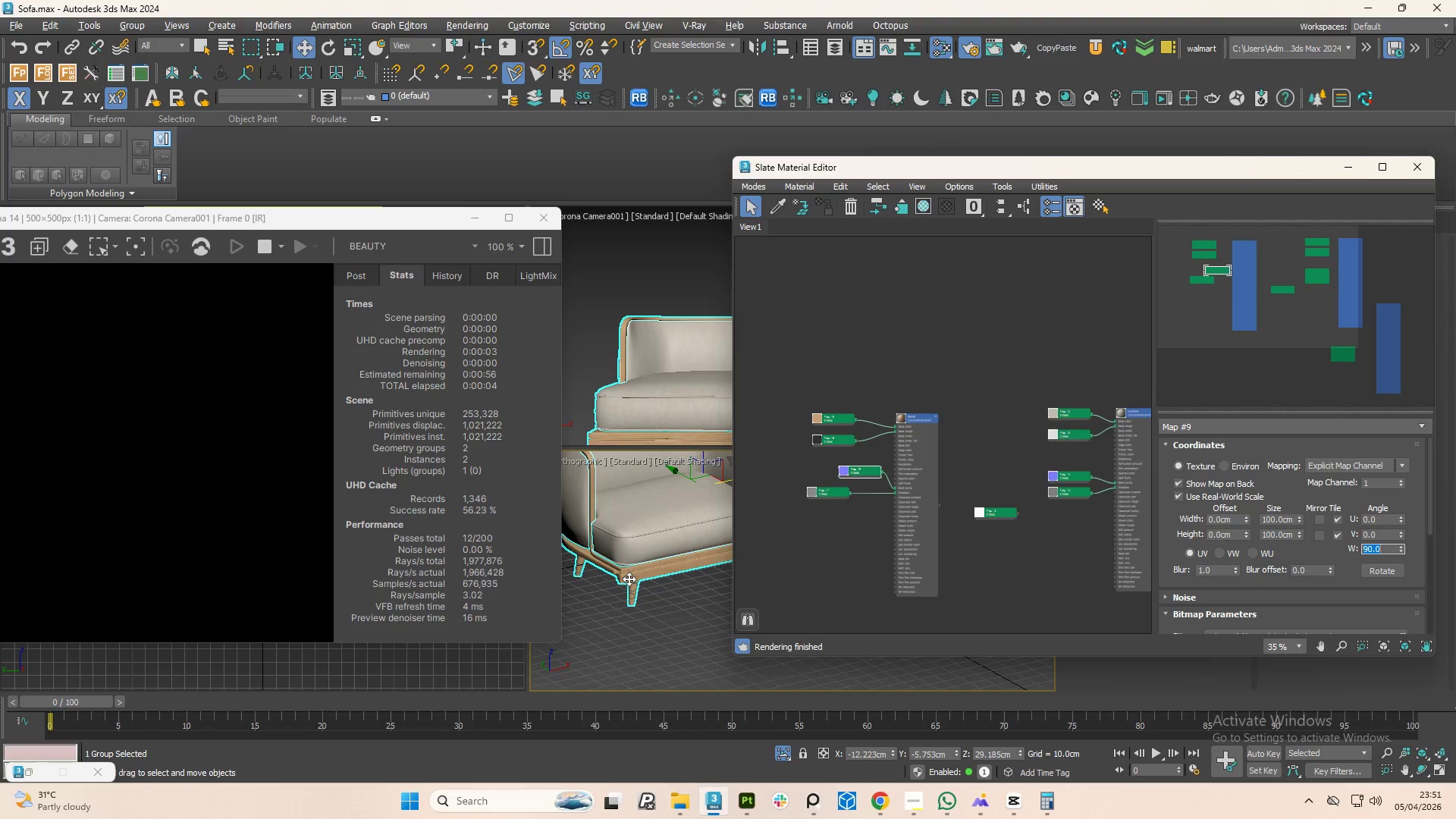 
scroll: coordinate [599, 625], scroll_direction: up, amount: 6.0
 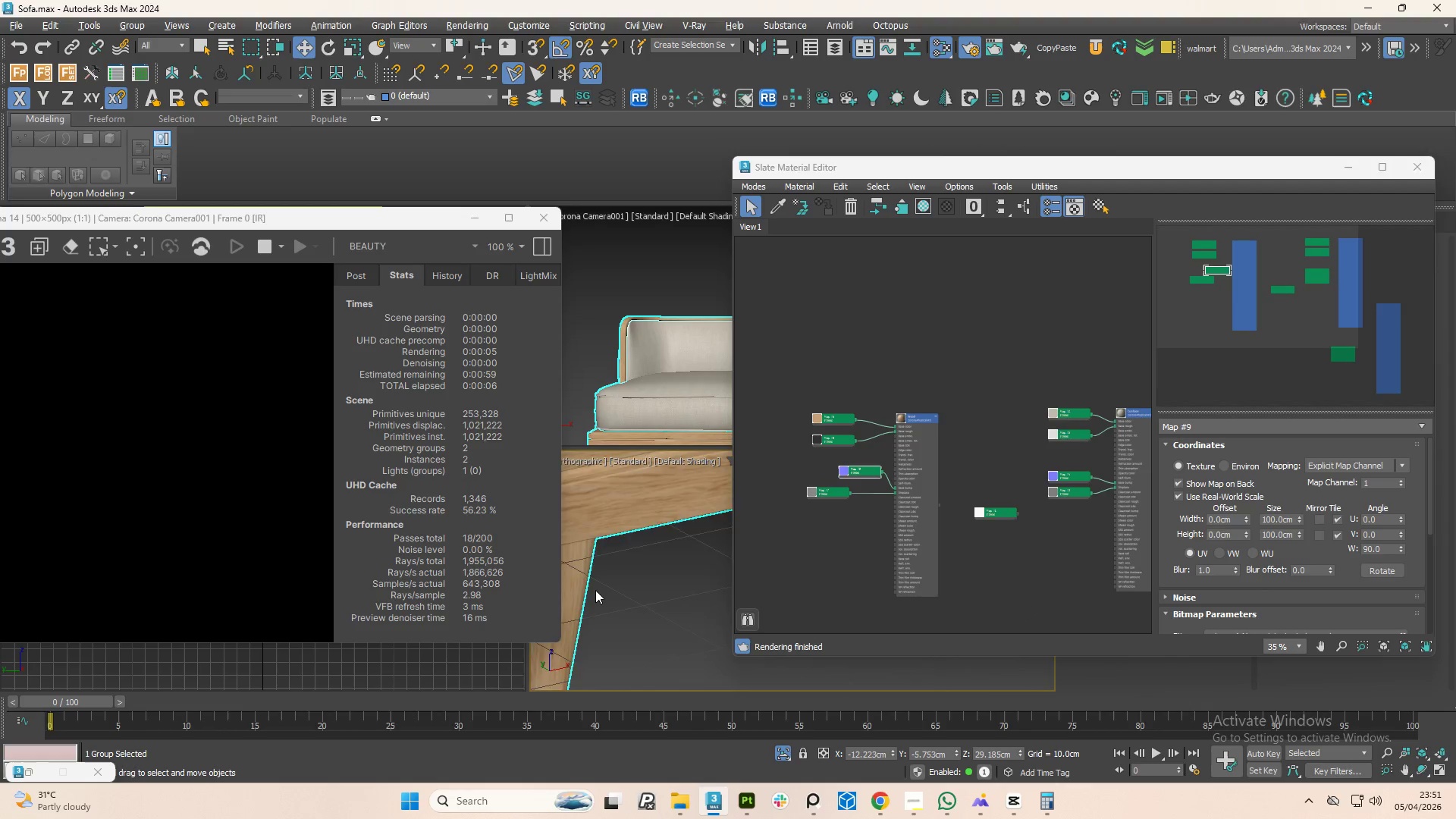 
scroll: coordinate [596, 589], scroll_direction: down, amount: 4.0
 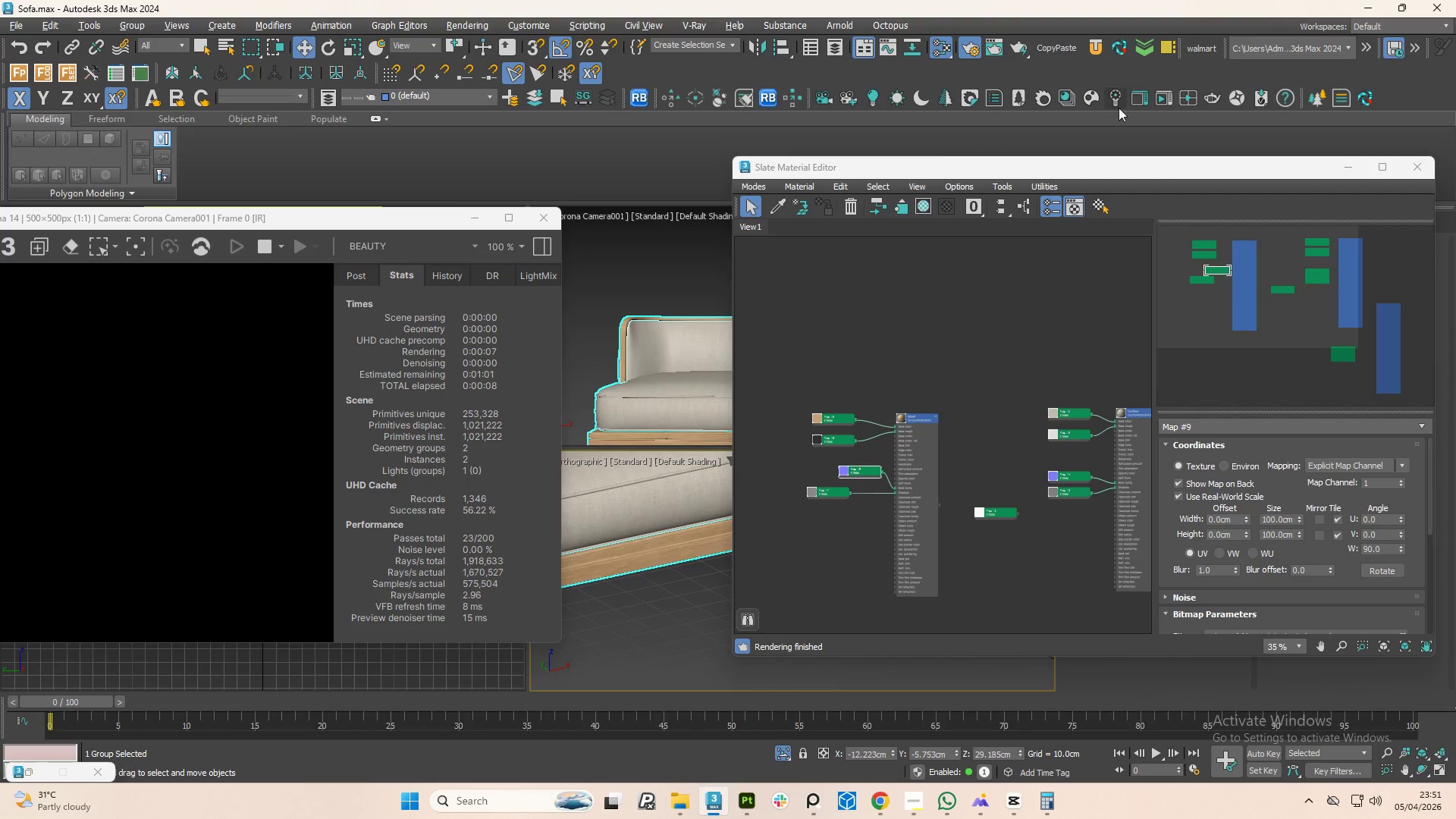 
left_click_drag(start_coordinate=[1159, 168], to_coordinate=[1152, 621])
 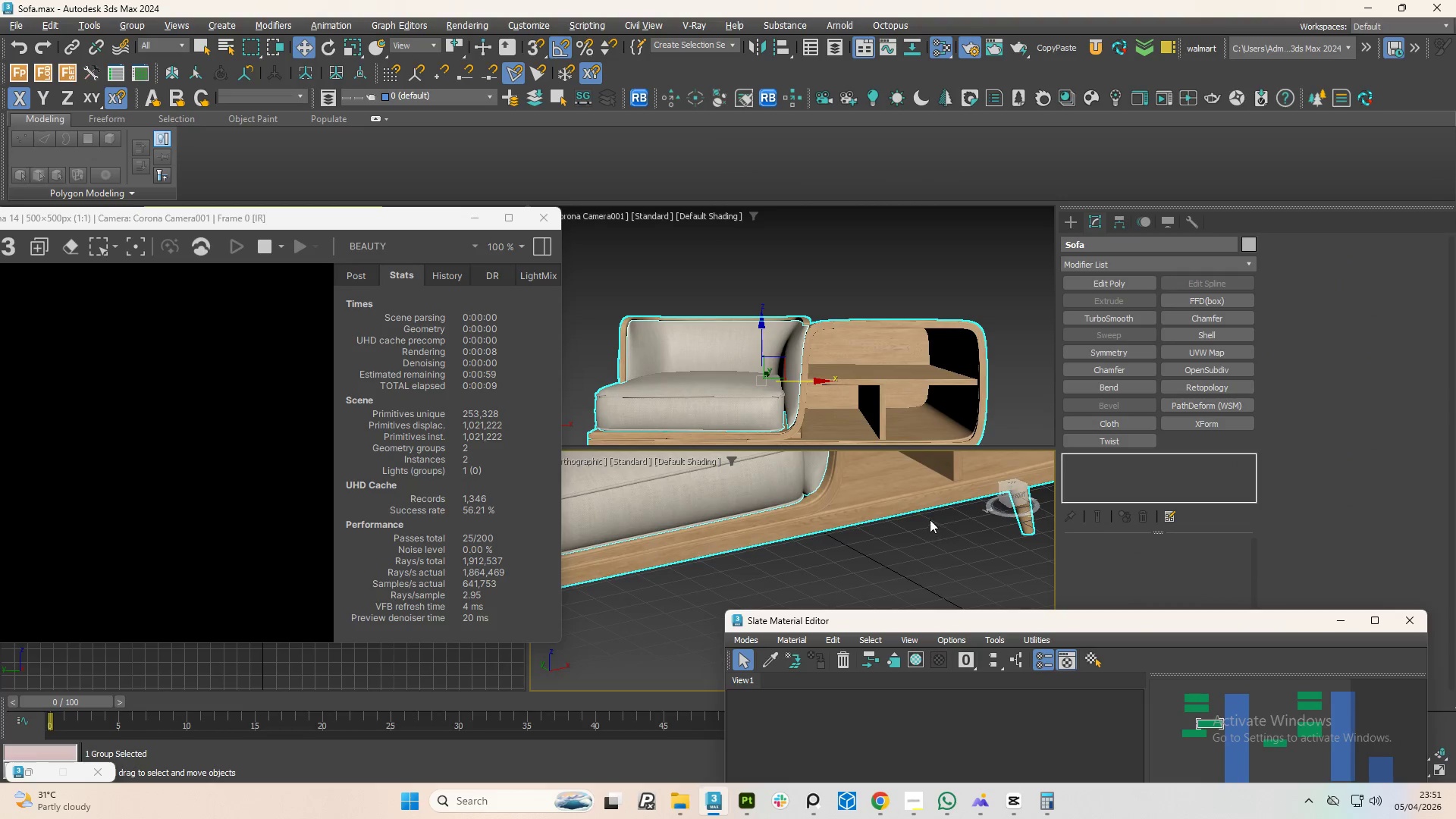 
scroll: coordinate [948, 504], scroll_direction: up, amount: 2.0
 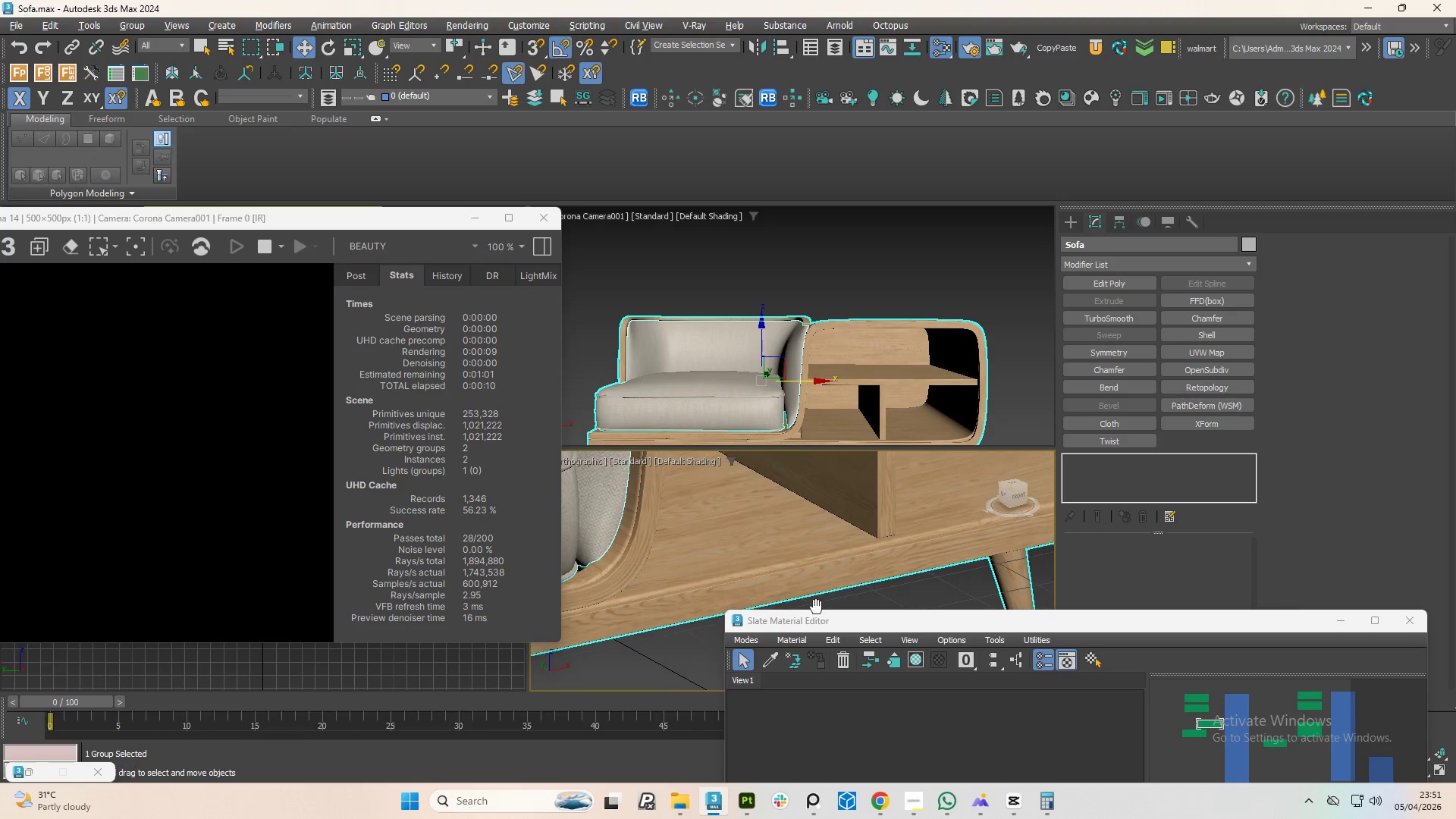 
scroll: coordinate [829, 575], scroll_direction: down, amount: 3.0
 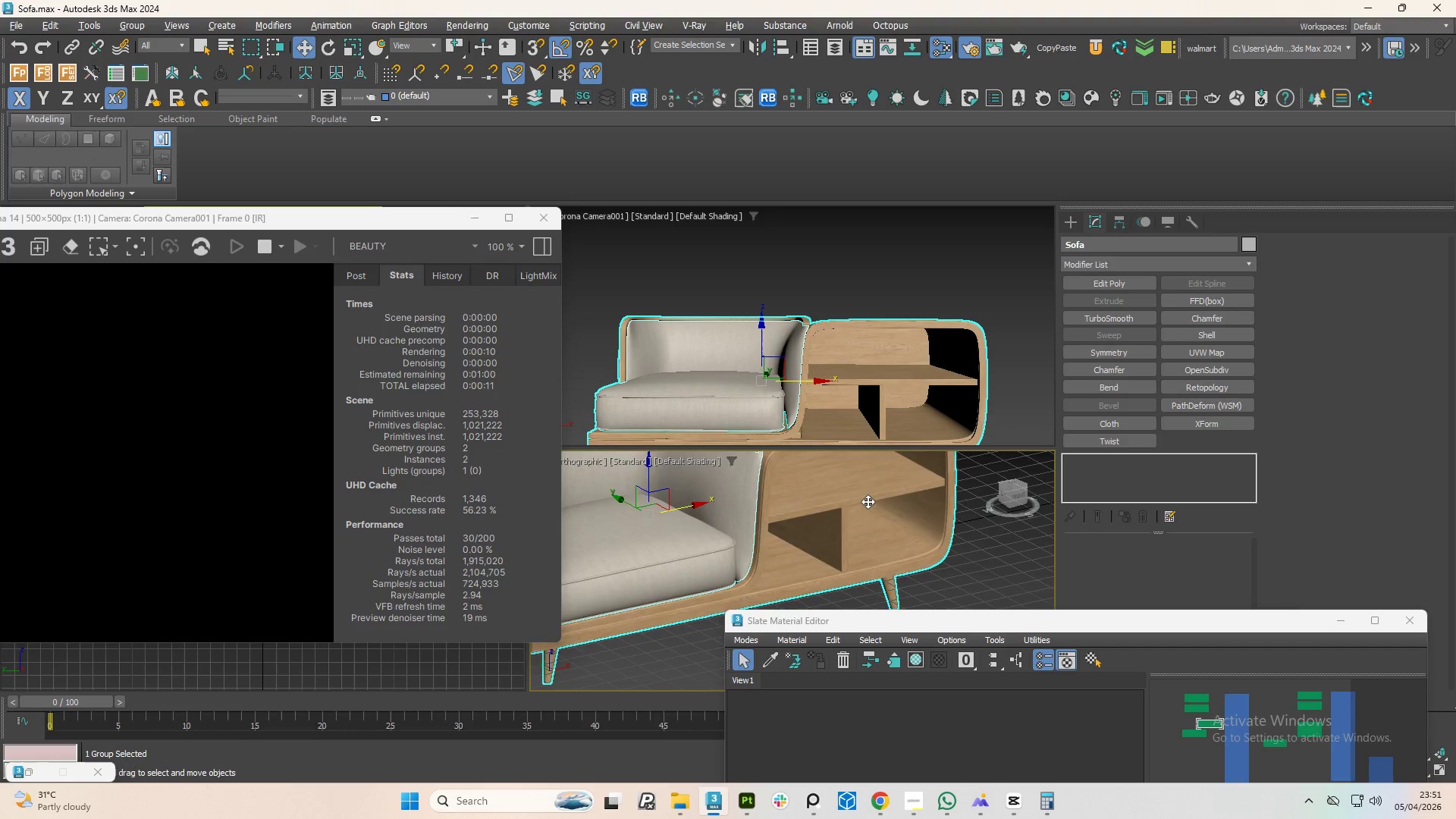 
scroll: coordinate [868, 498], scroll_direction: up, amount: 3.0
 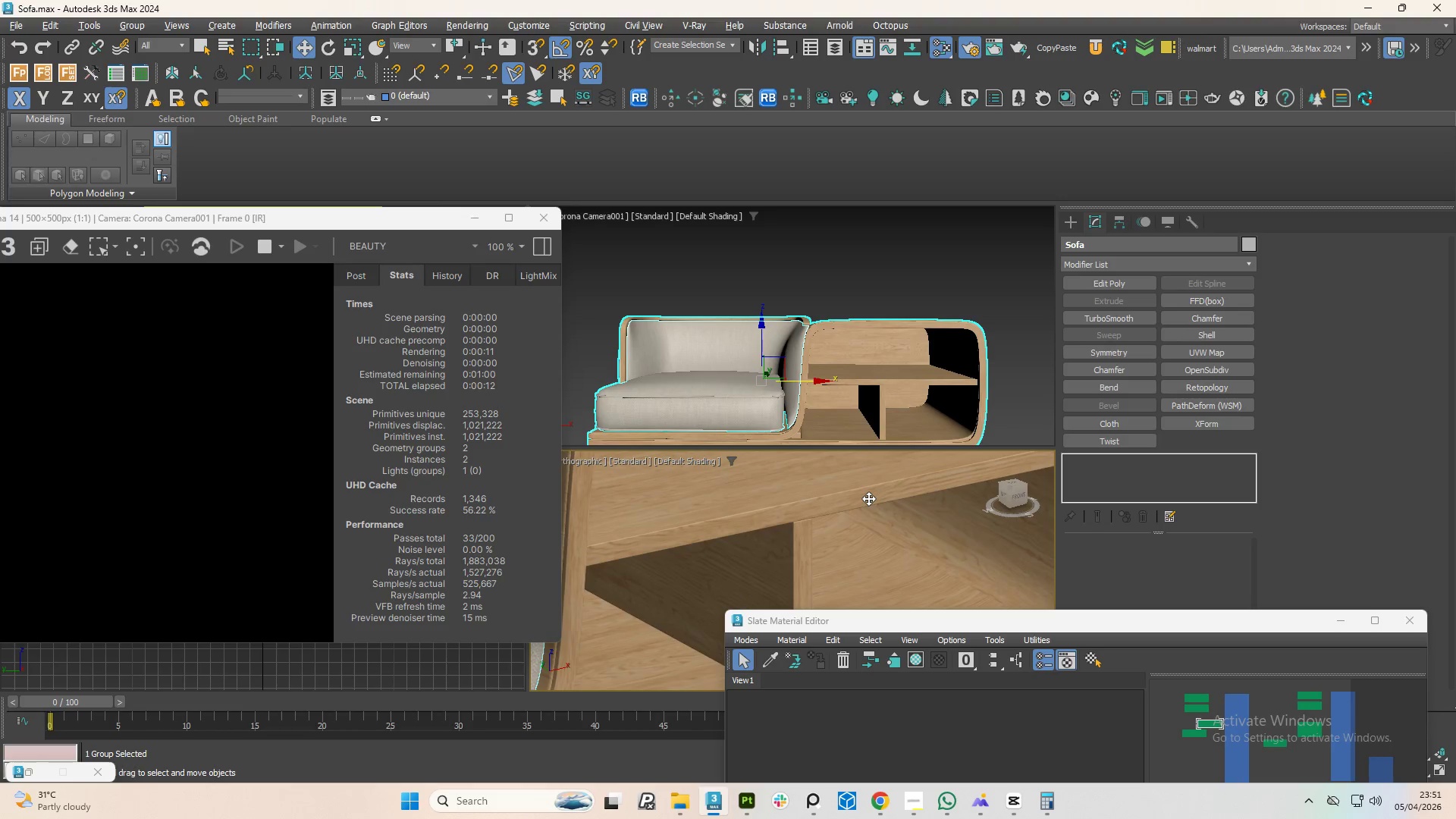 
scroll: coordinate [864, 502], scroll_direction: down, amount: 4.0
 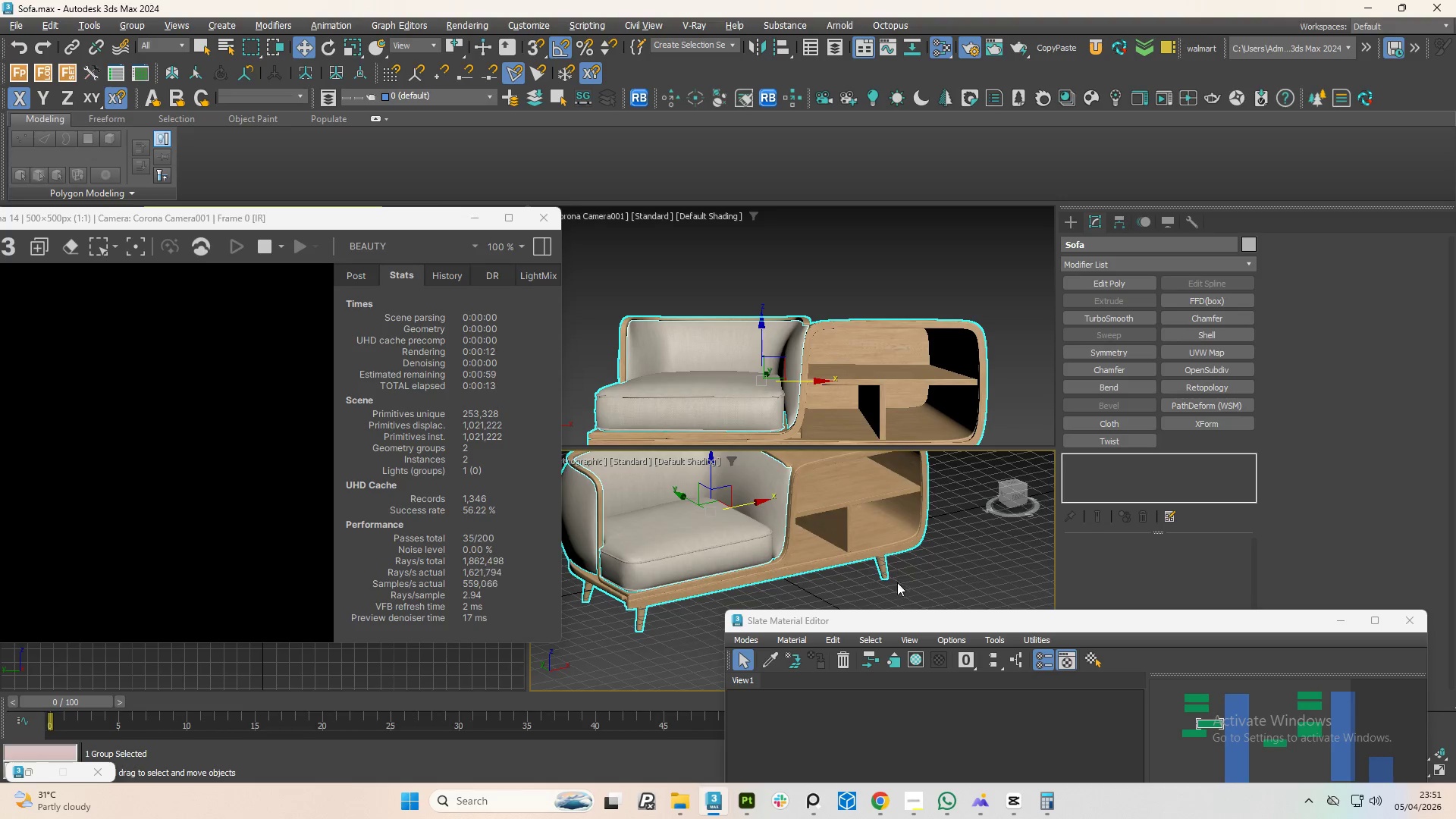 
scroll: coordinate [882, 548], scroll_direction: up, amount: 4.0
 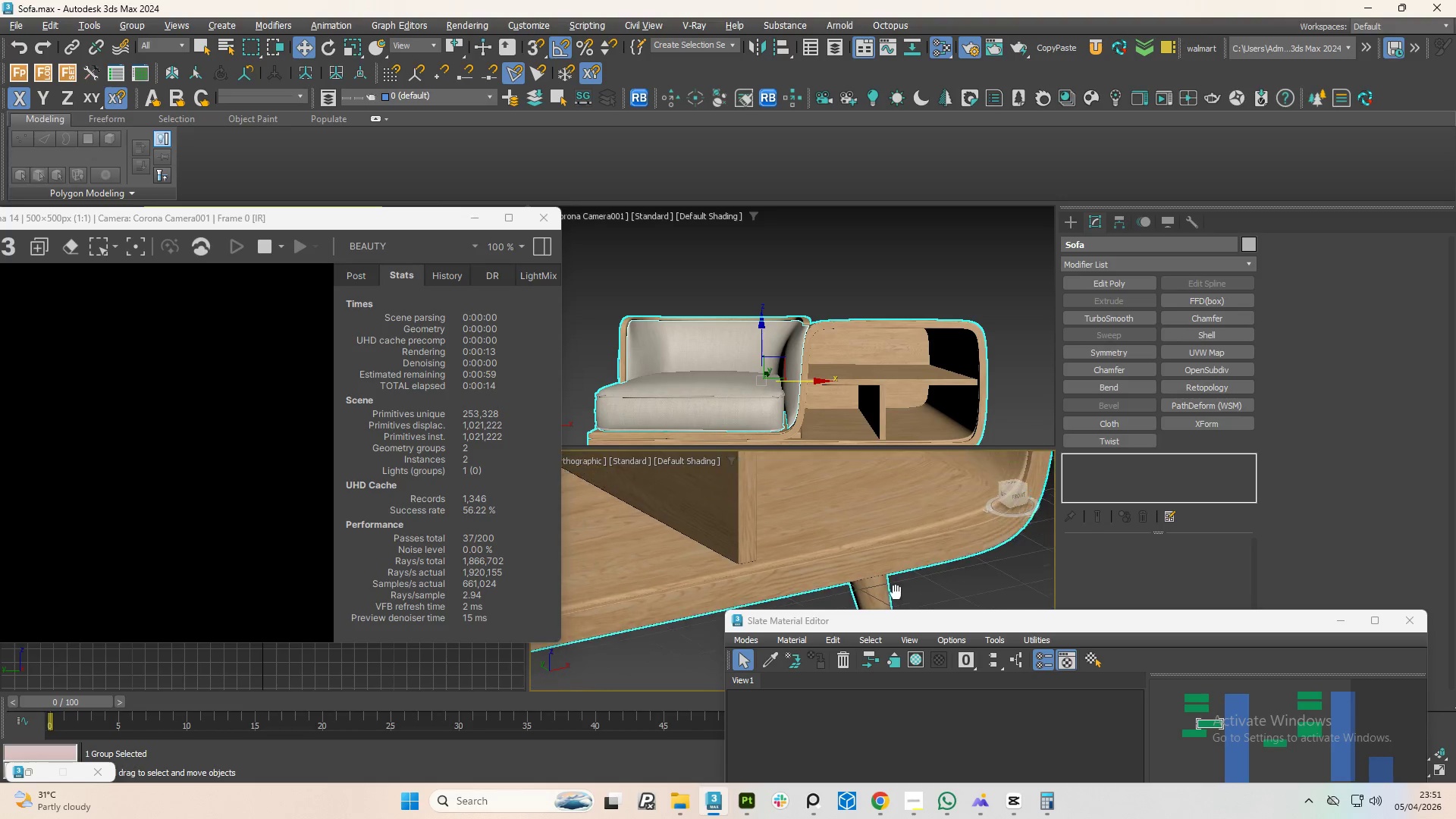 
scroll: coordinate [896, 592], scroll_direction: down, amount: 3.0
 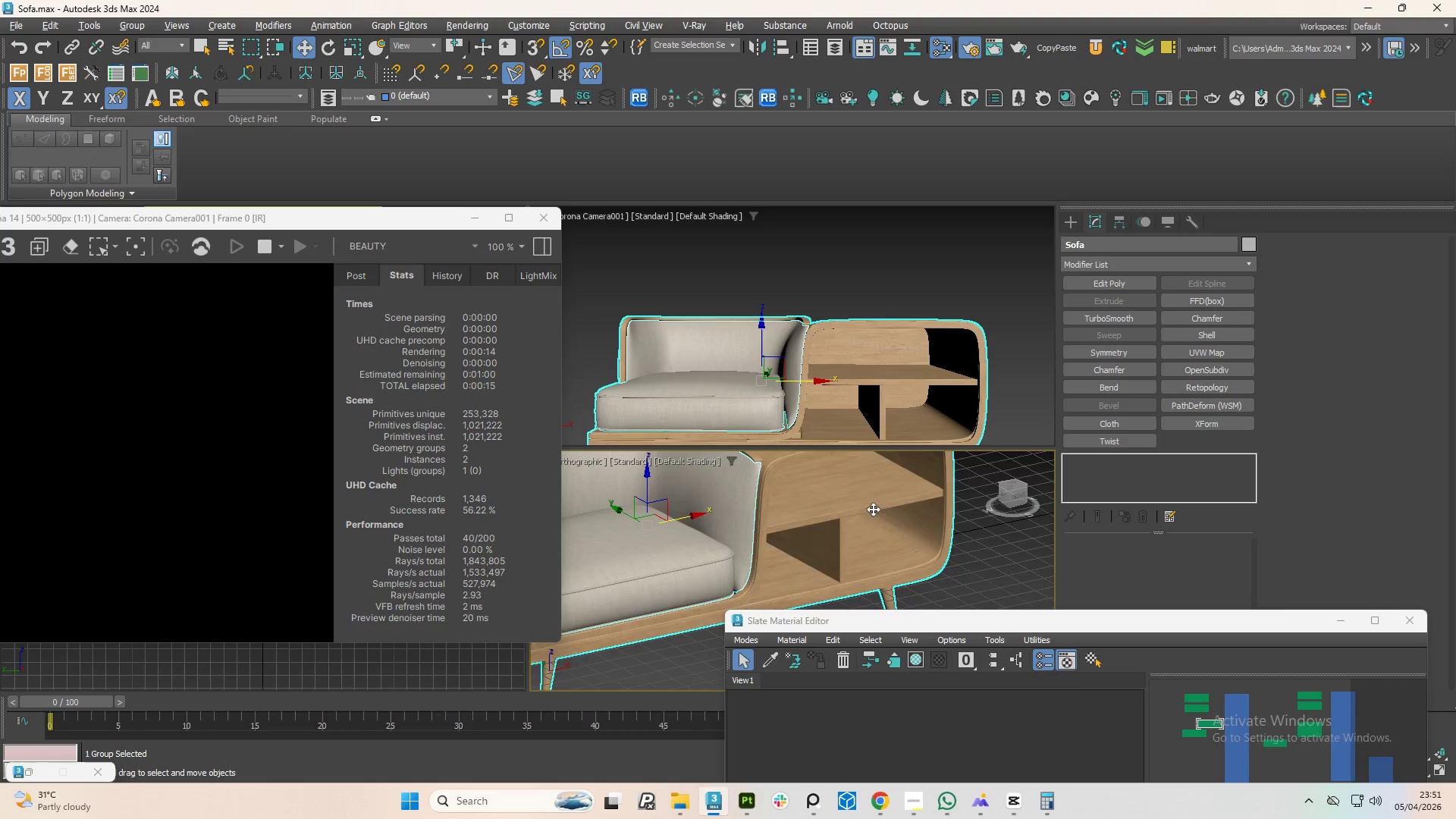 
scroll: coordinate [836, 507], scroll_direction: up, amount: 3.0
 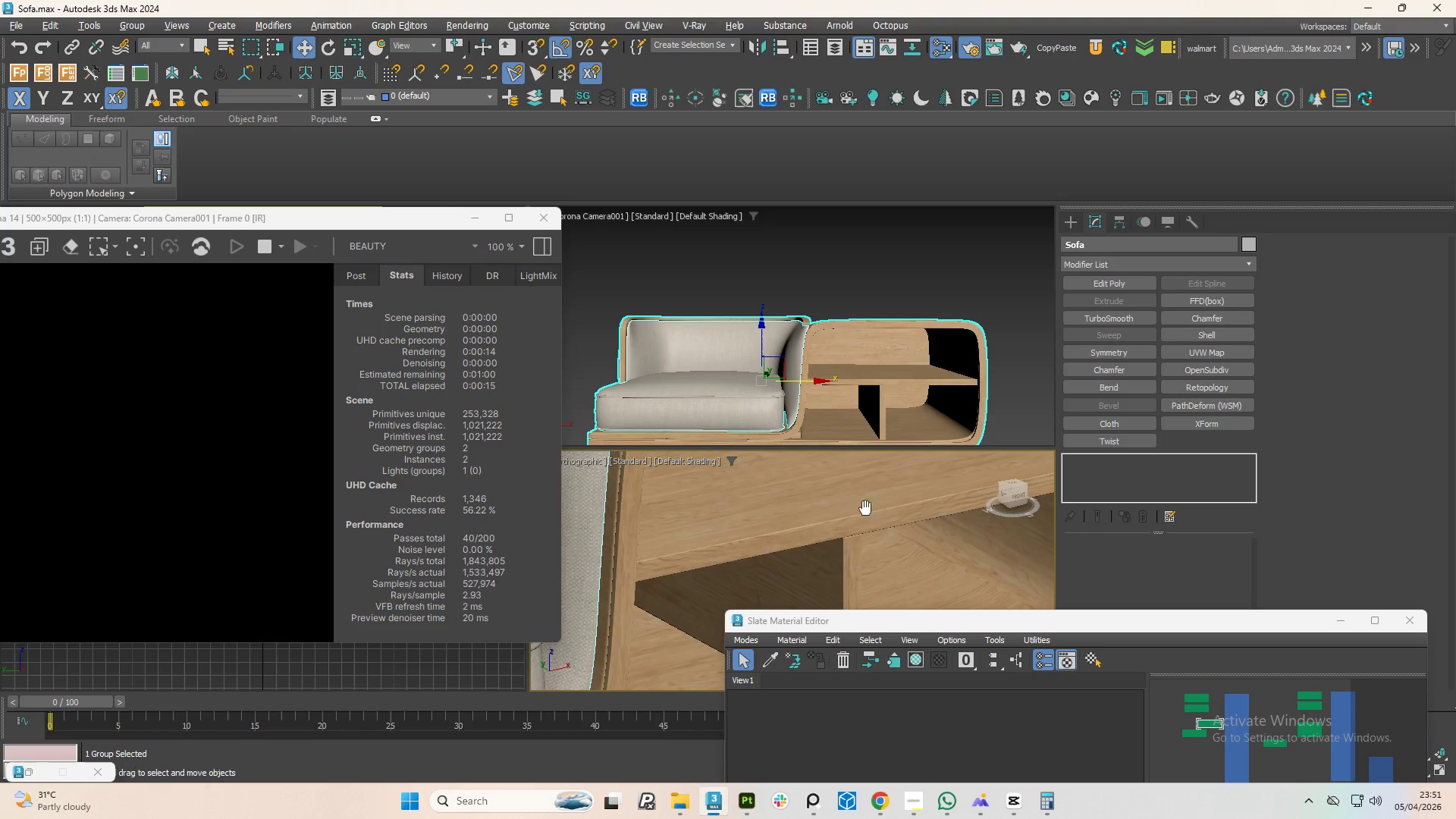 
scroll: coordinate [858, 506], scroll_direction: down, amount: 1.0
 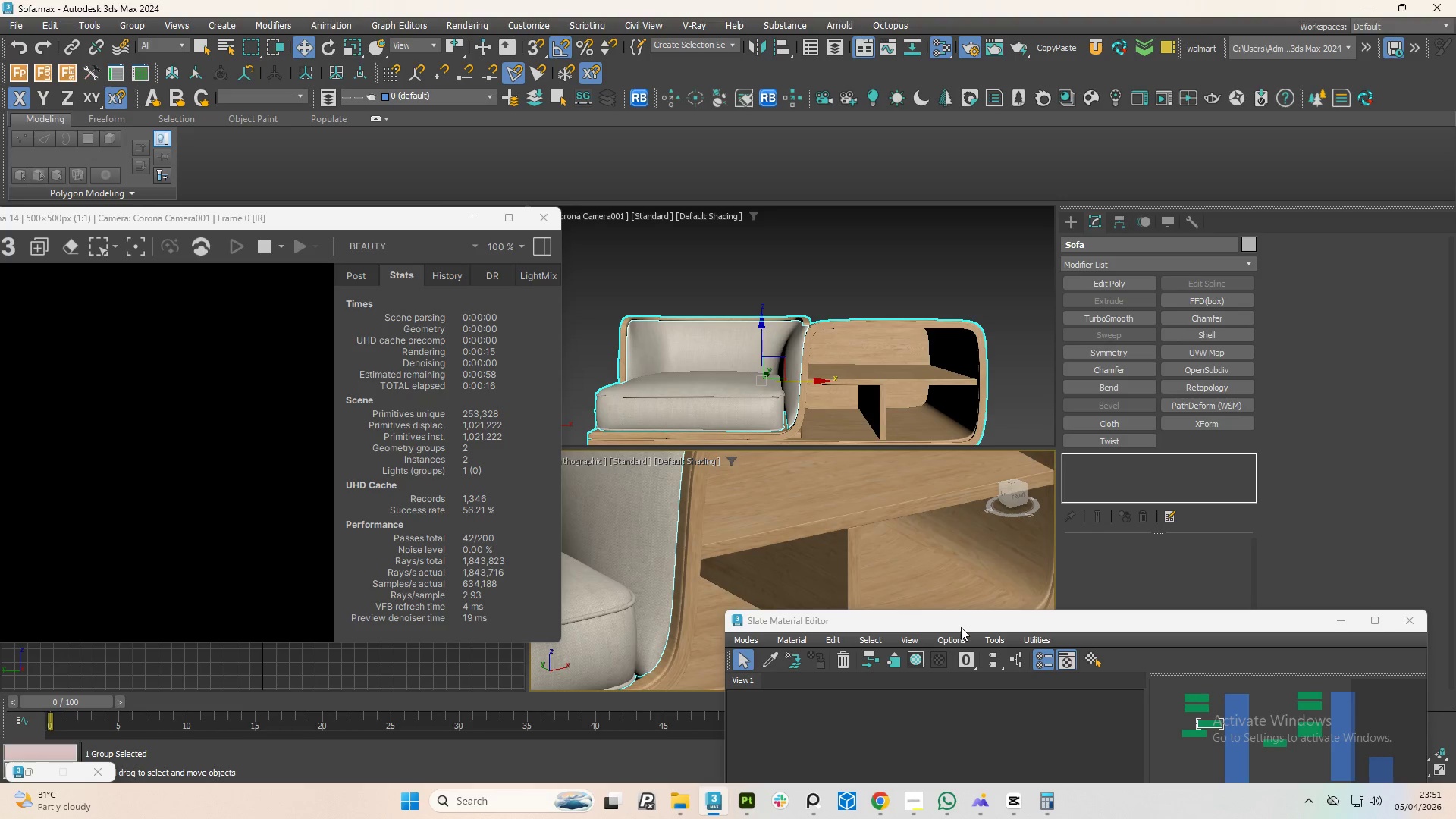 
left_click_drag(start_coordinate=[961, 627], to_coordinate=[1018, 201])
 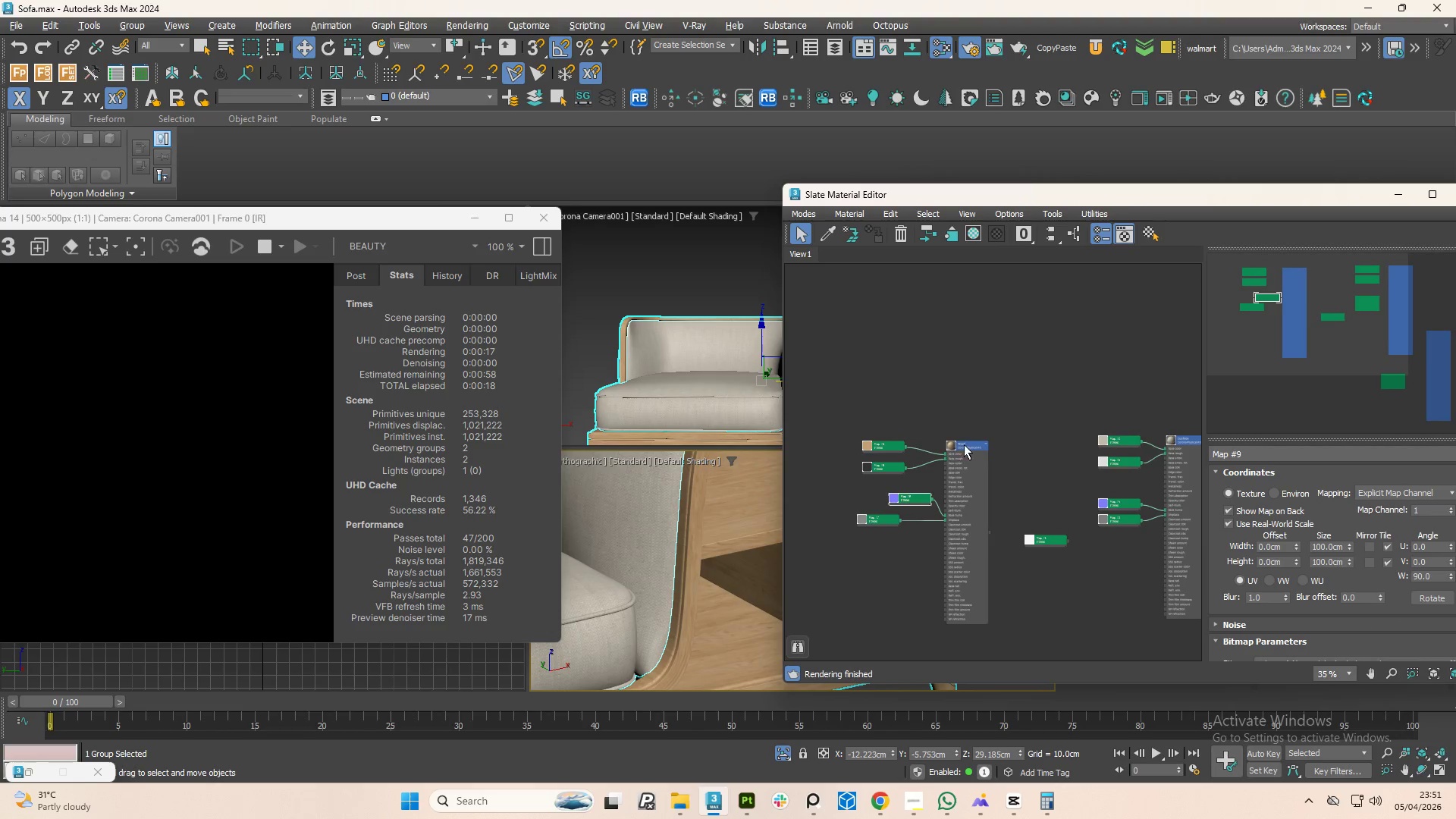 
left_click([965, 444])
 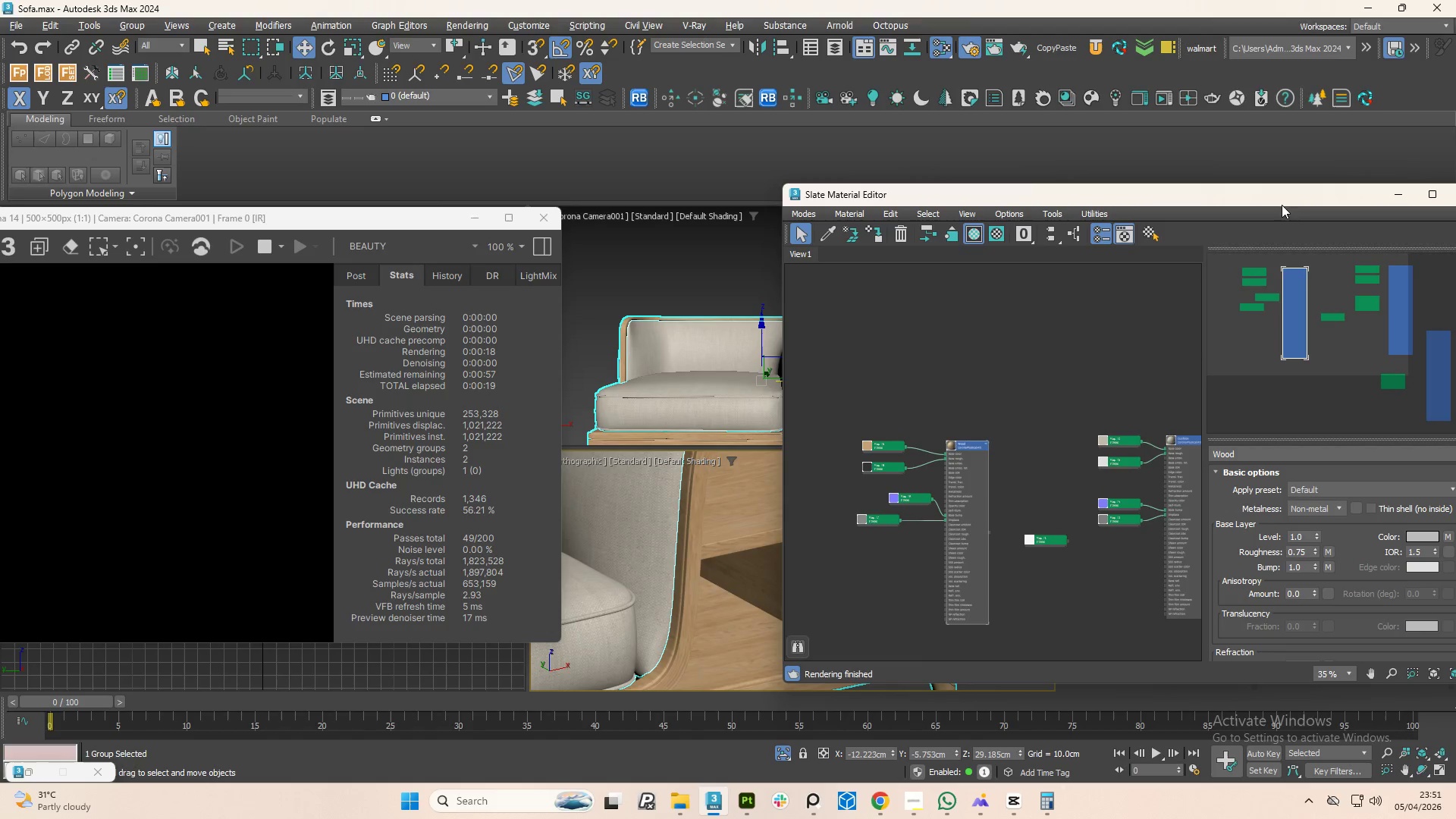 
left_click_drag(start_coordinate=[1276, 195], to_coordinate=[996, 86])
 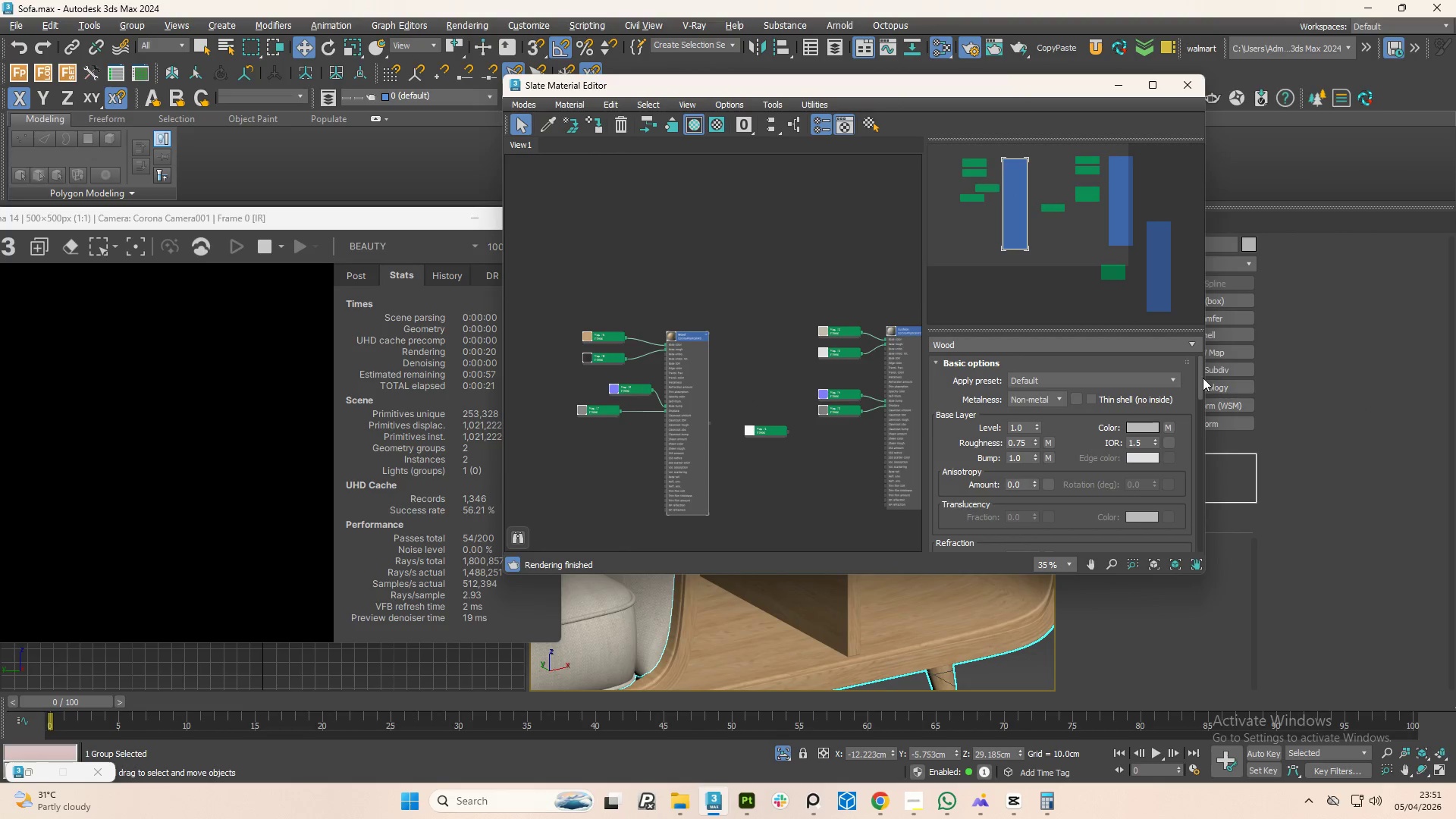 
left_click_drag(start_coordinate=[1200, 377], to_coordinate=[1195, 463])
 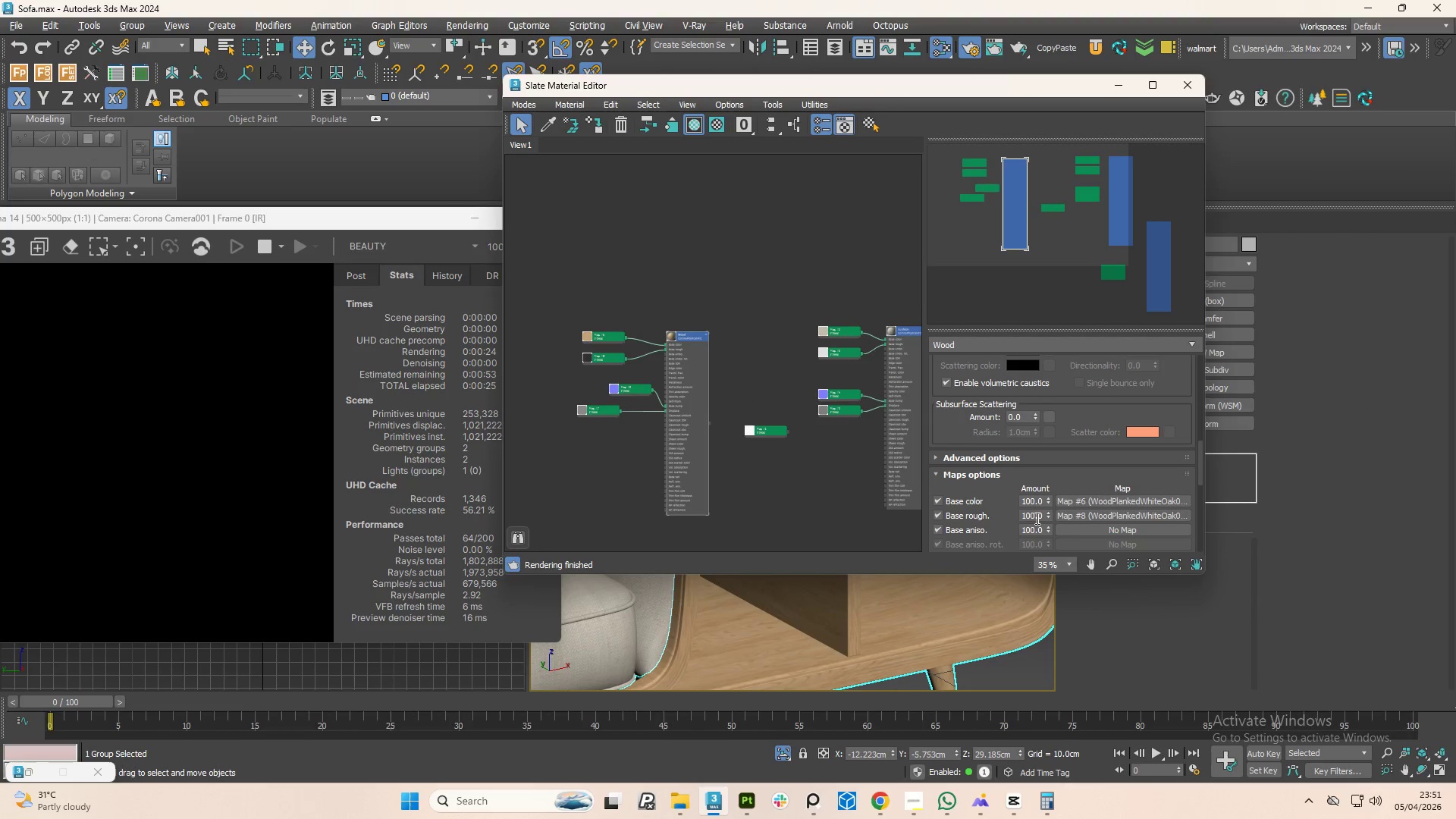 
double_click([1036, 518])
 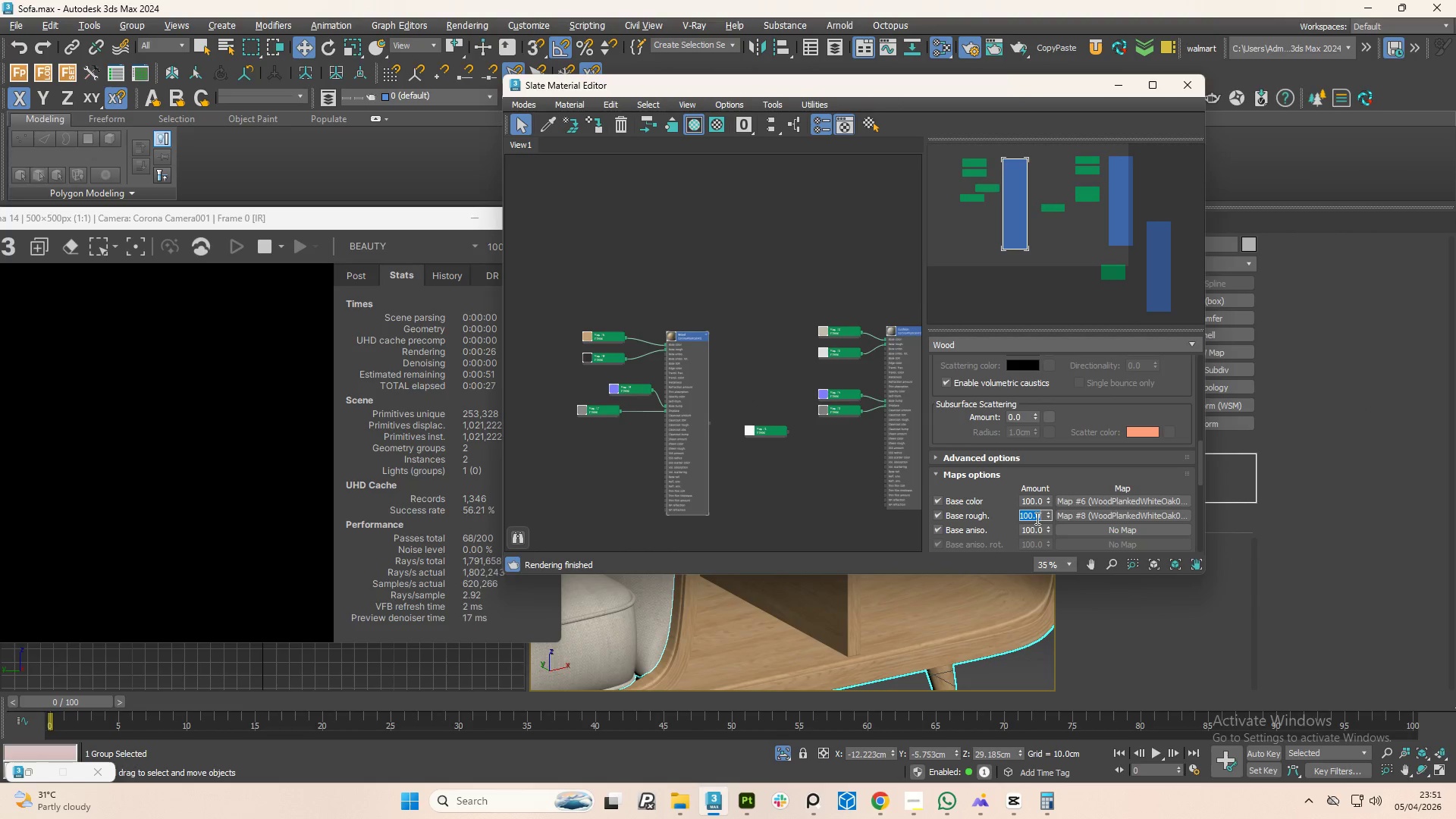 
key(Numpad7)
 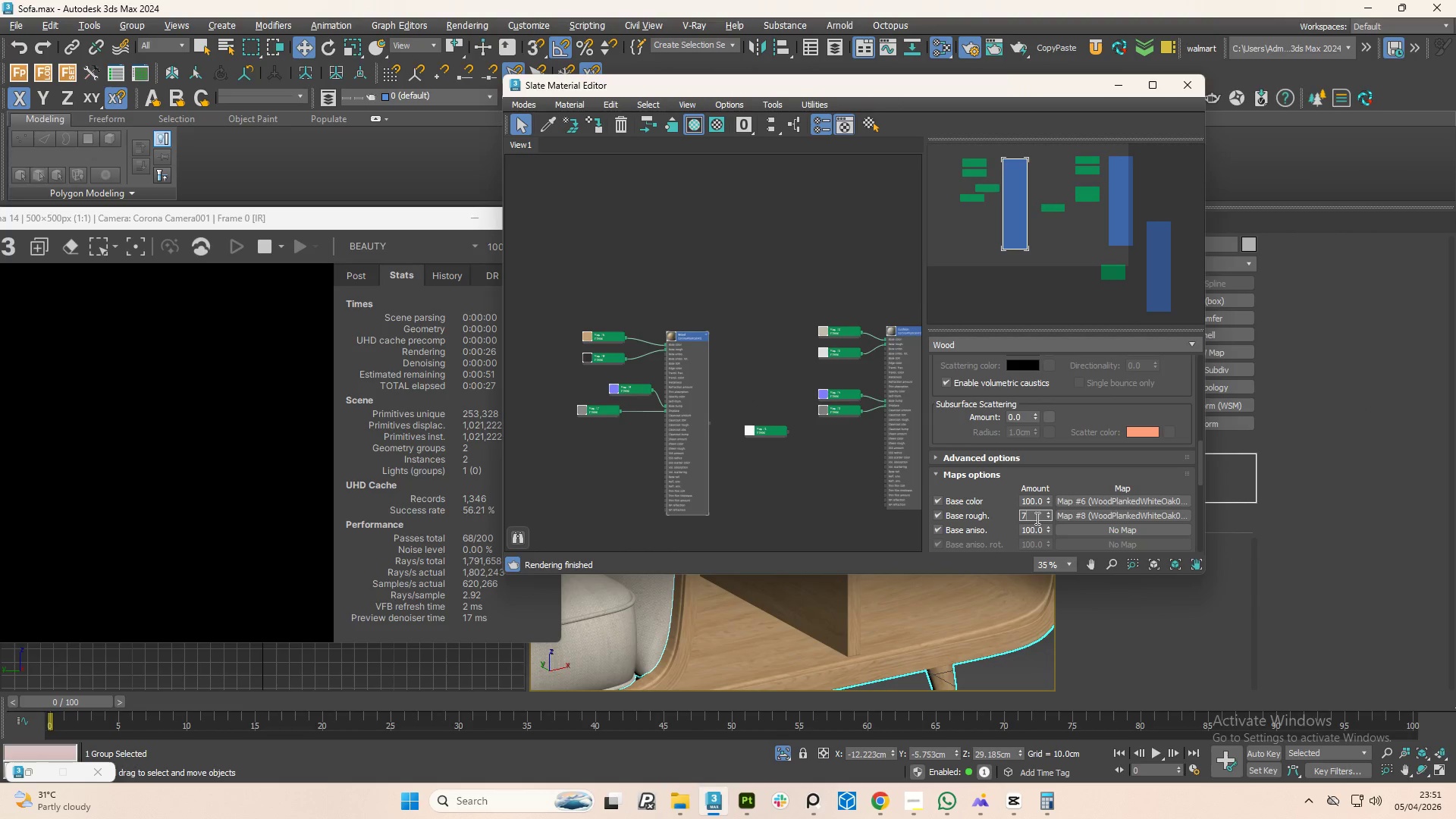 
key(Numpad0)
 